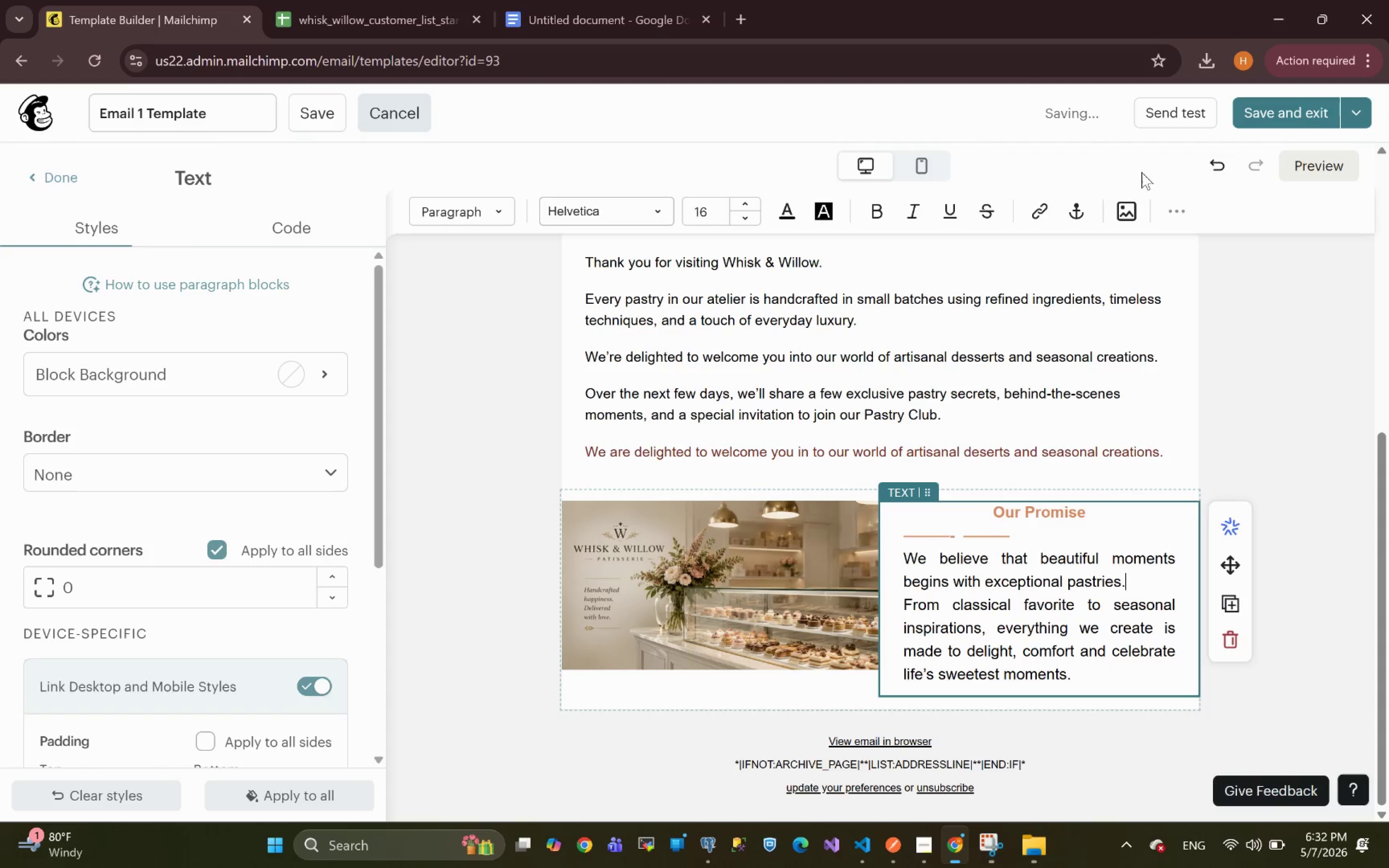 
left_click([1172, 213])
 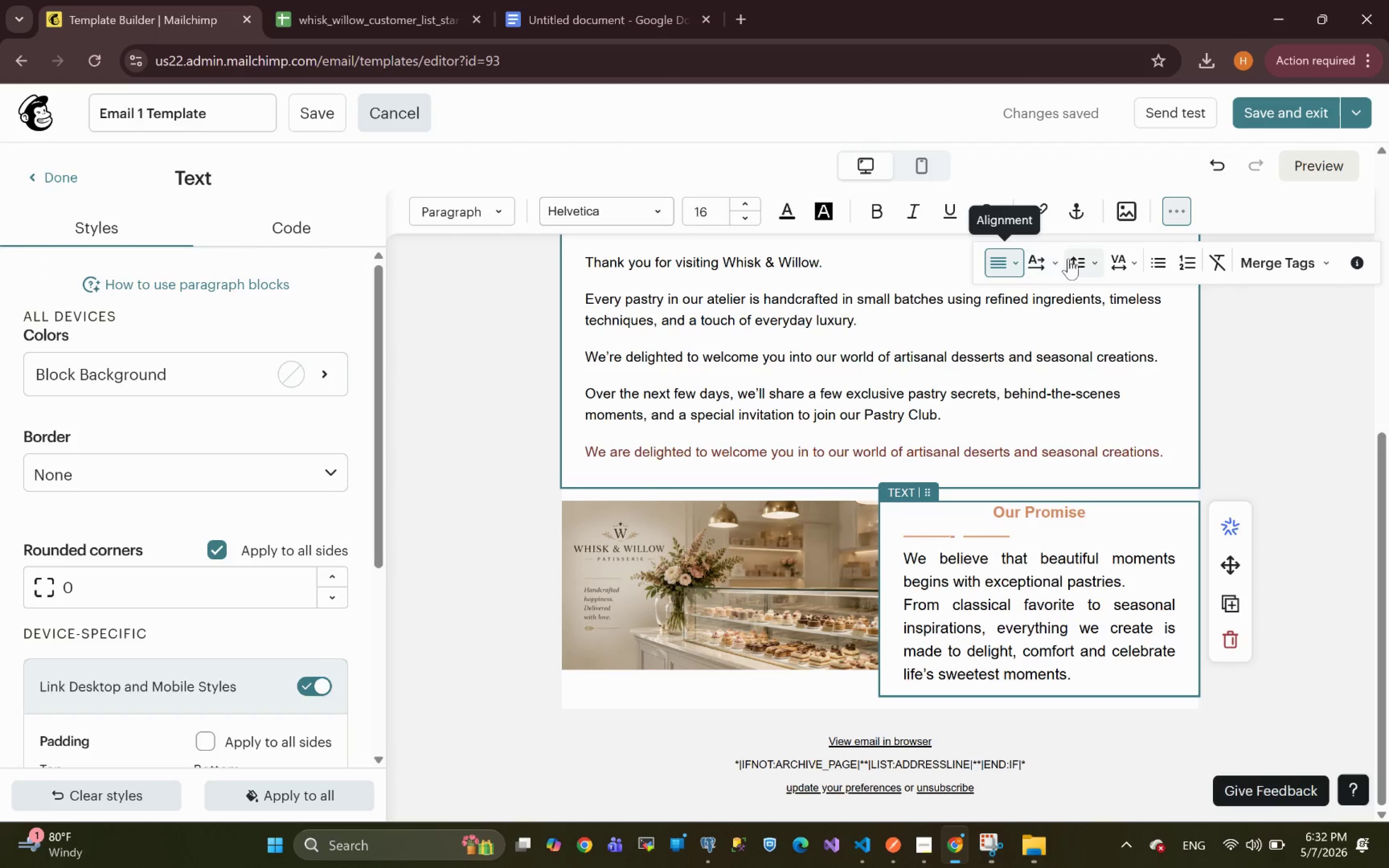 
left_click([1095, 261])
 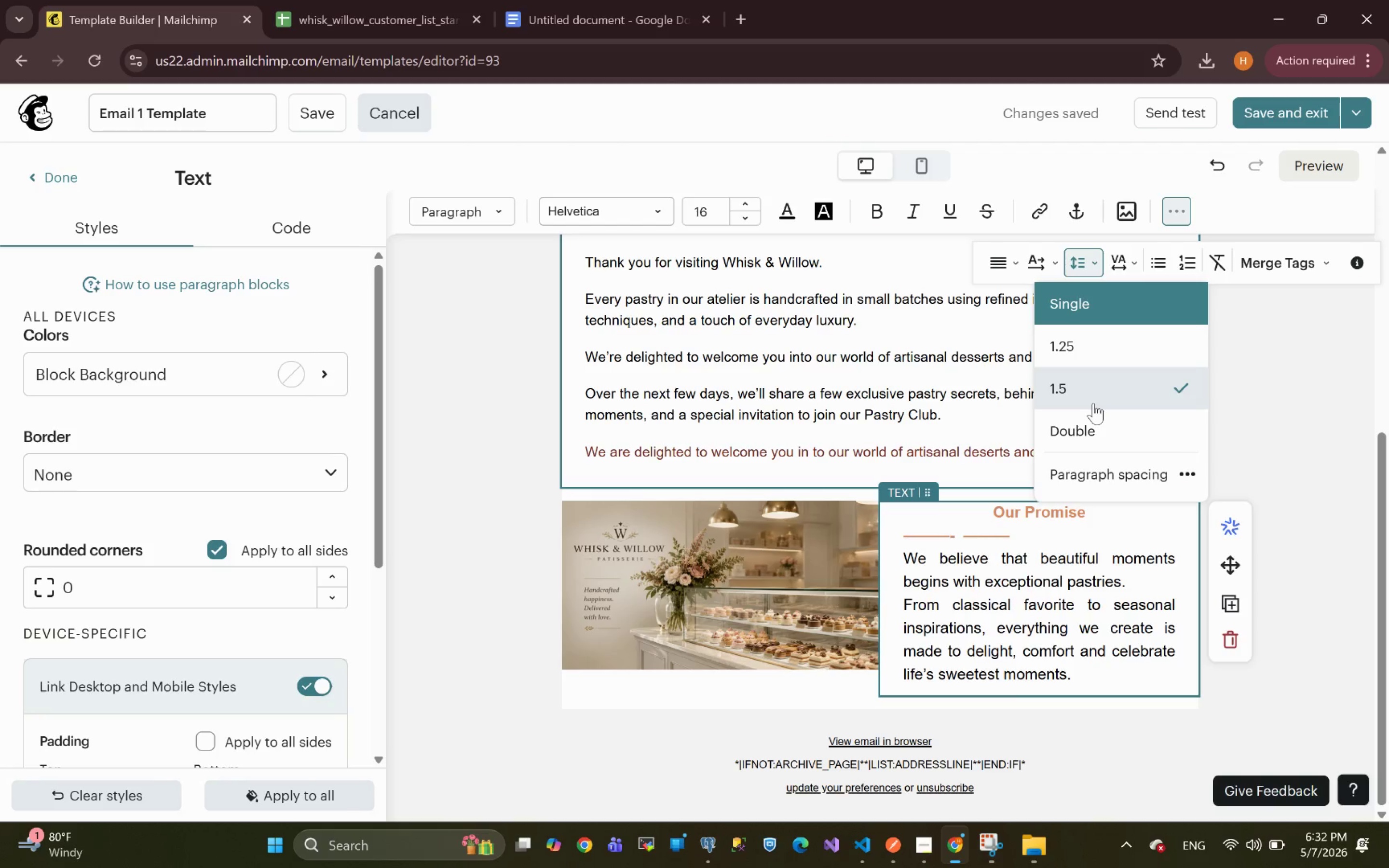 
wait(7.22)
 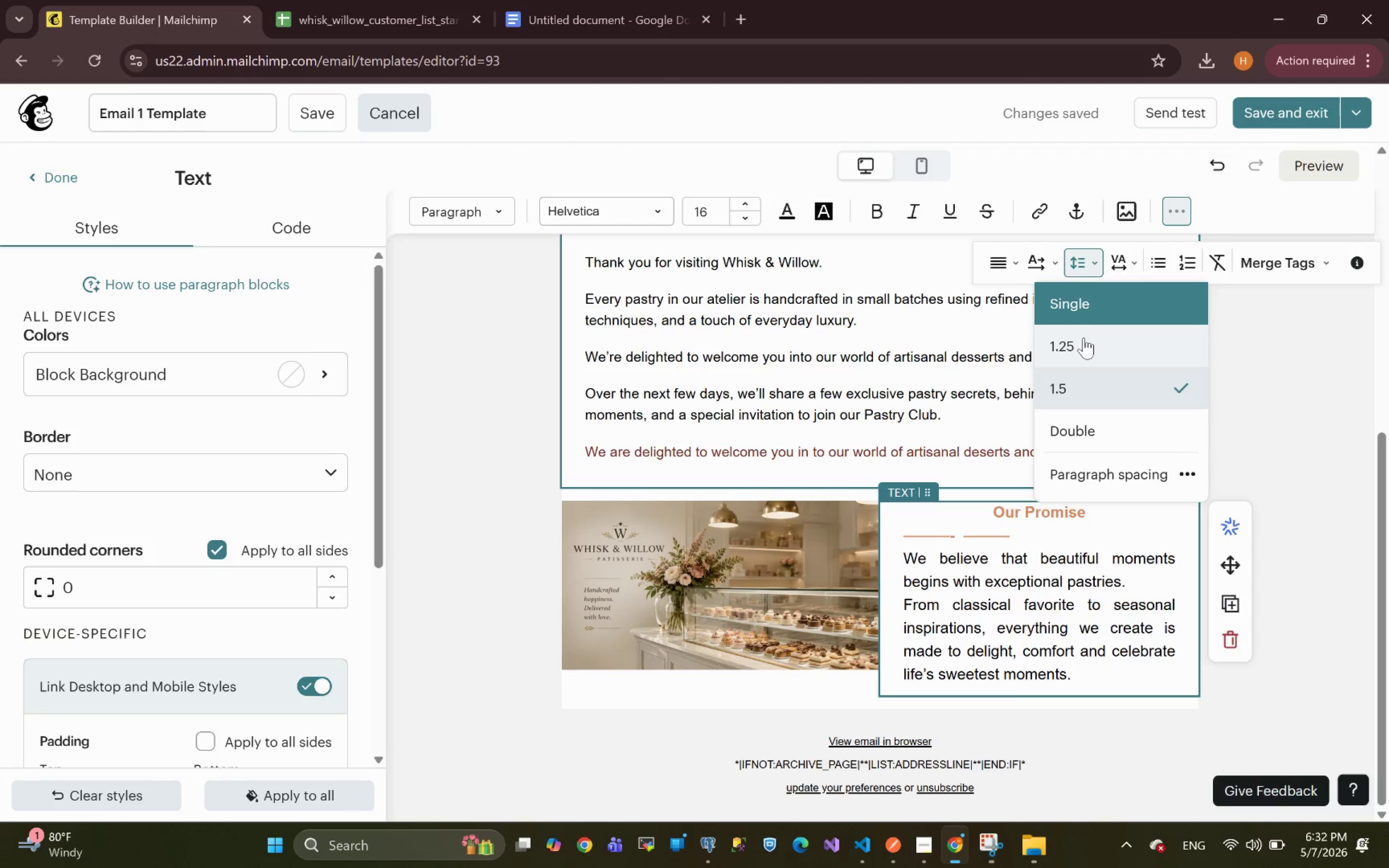 
left_click([1068, 306])
 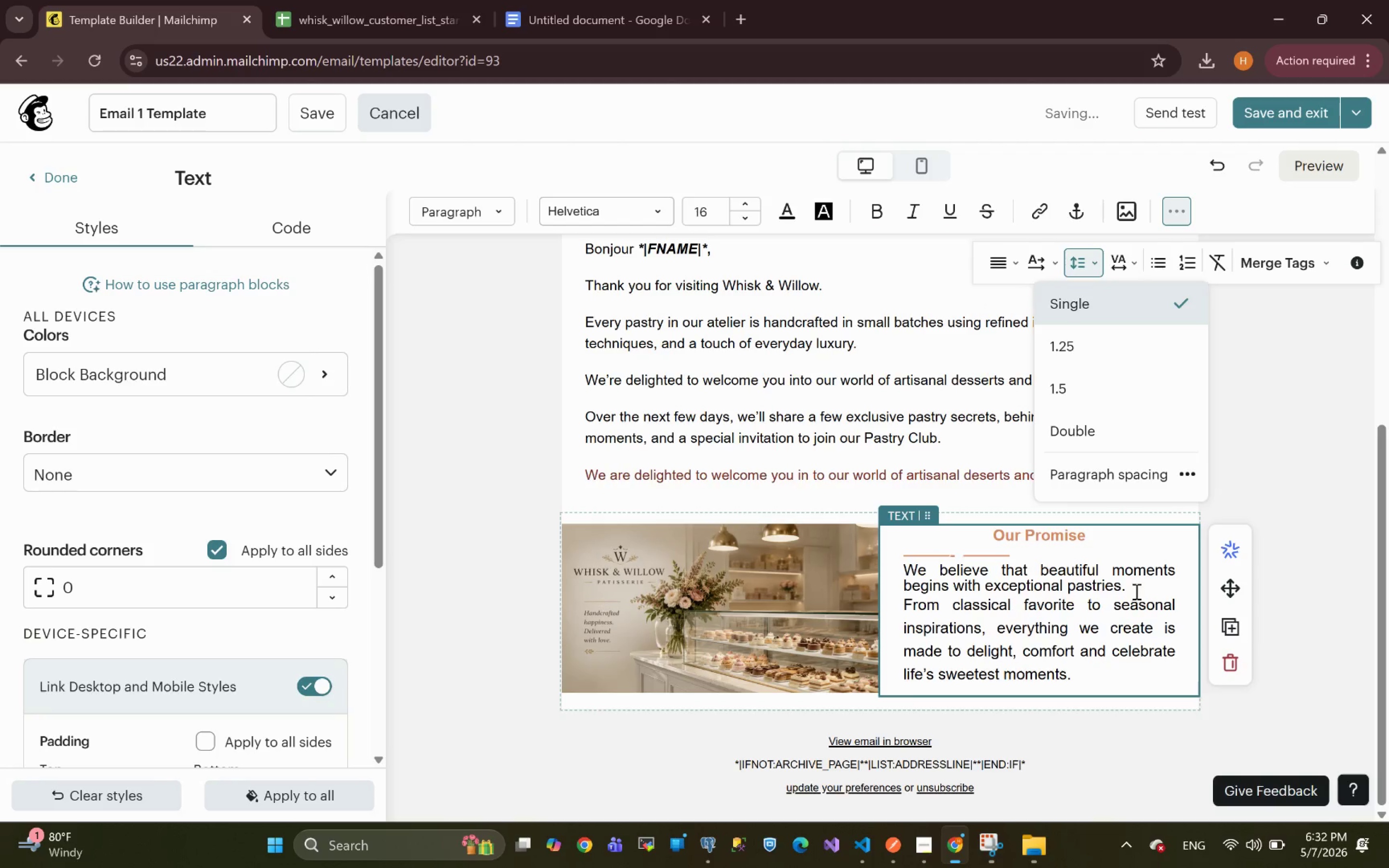 
left_click([1132, 586])
 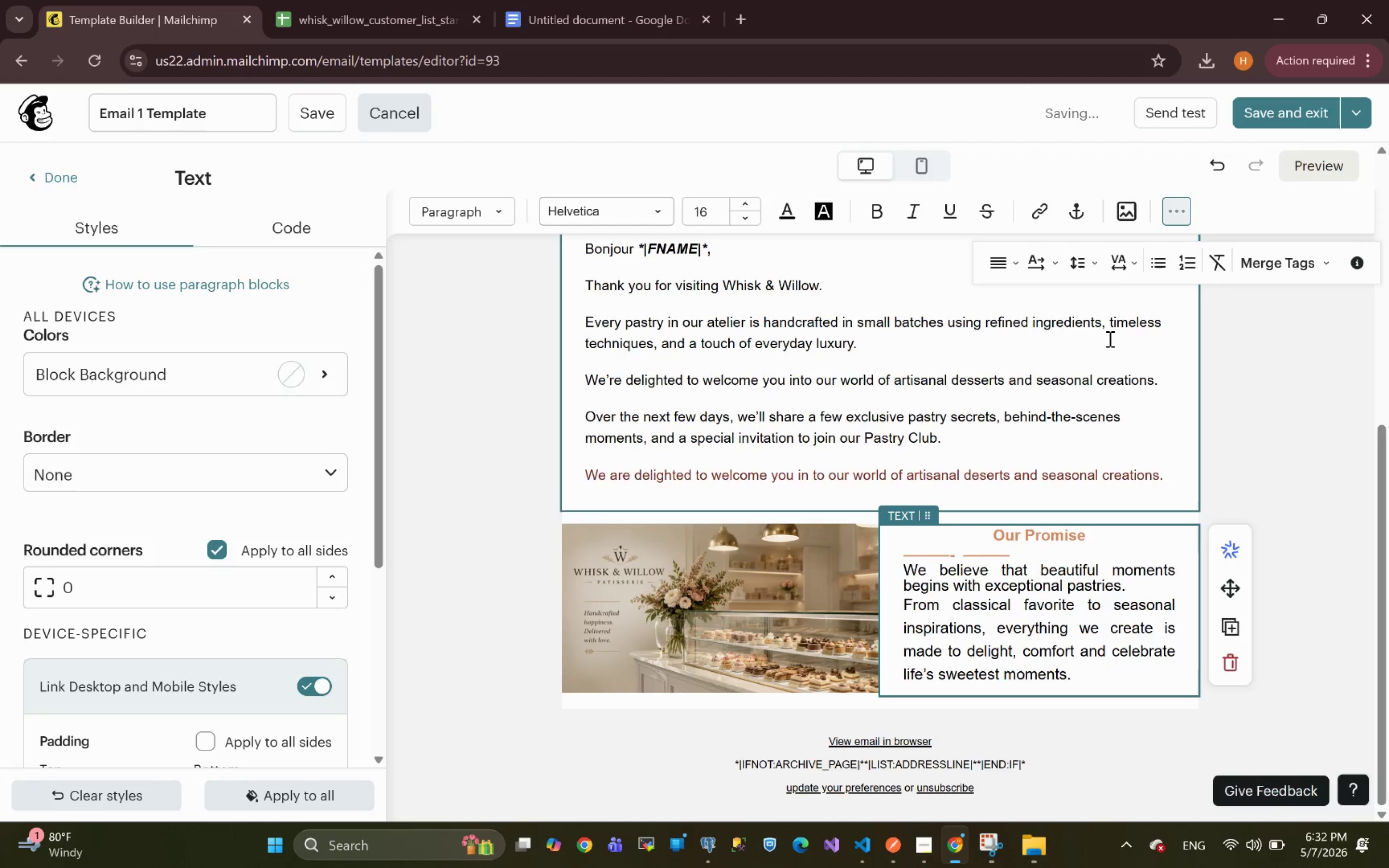 
left_click([1090, 265])
 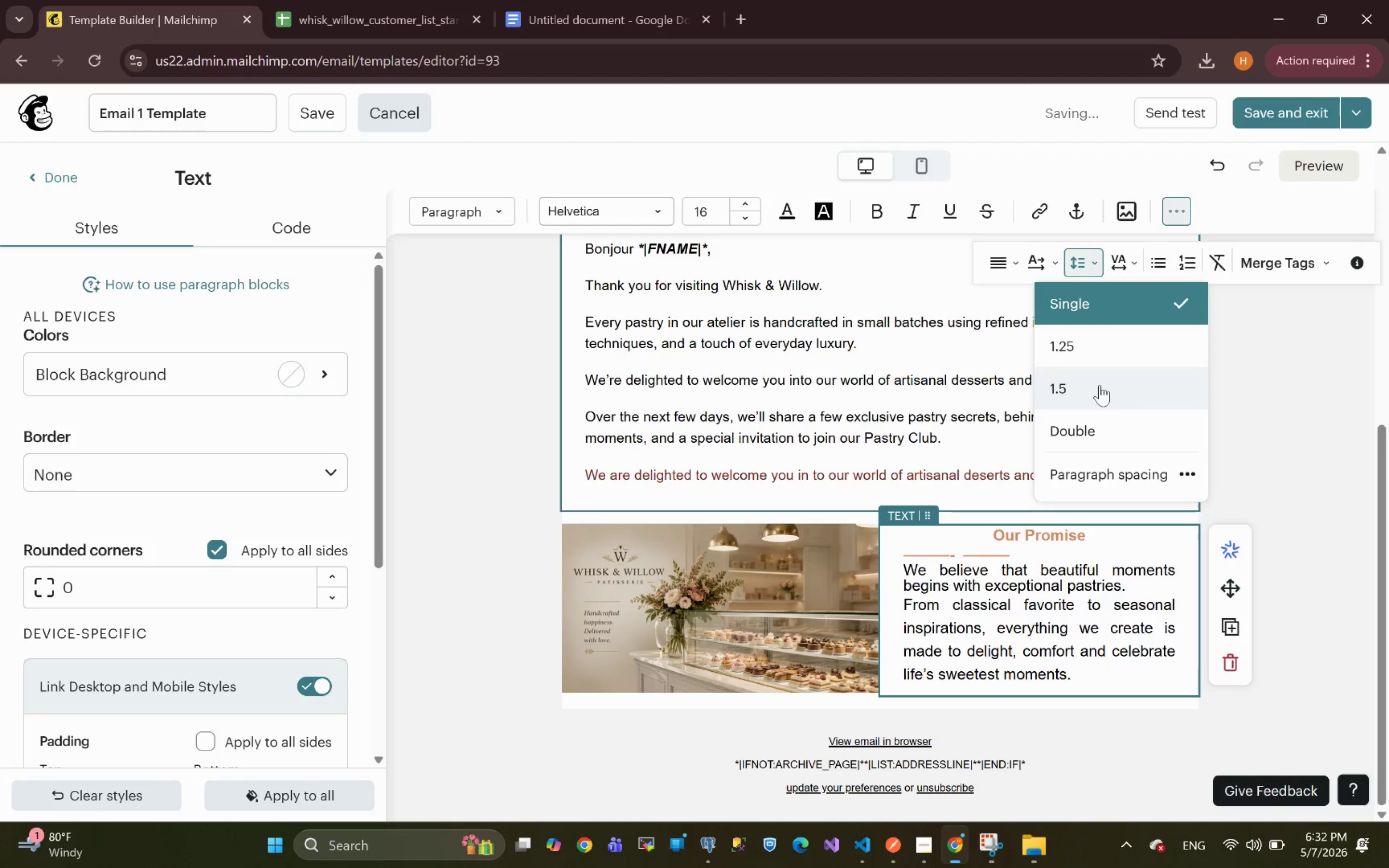 
left_click([1100, 385])
 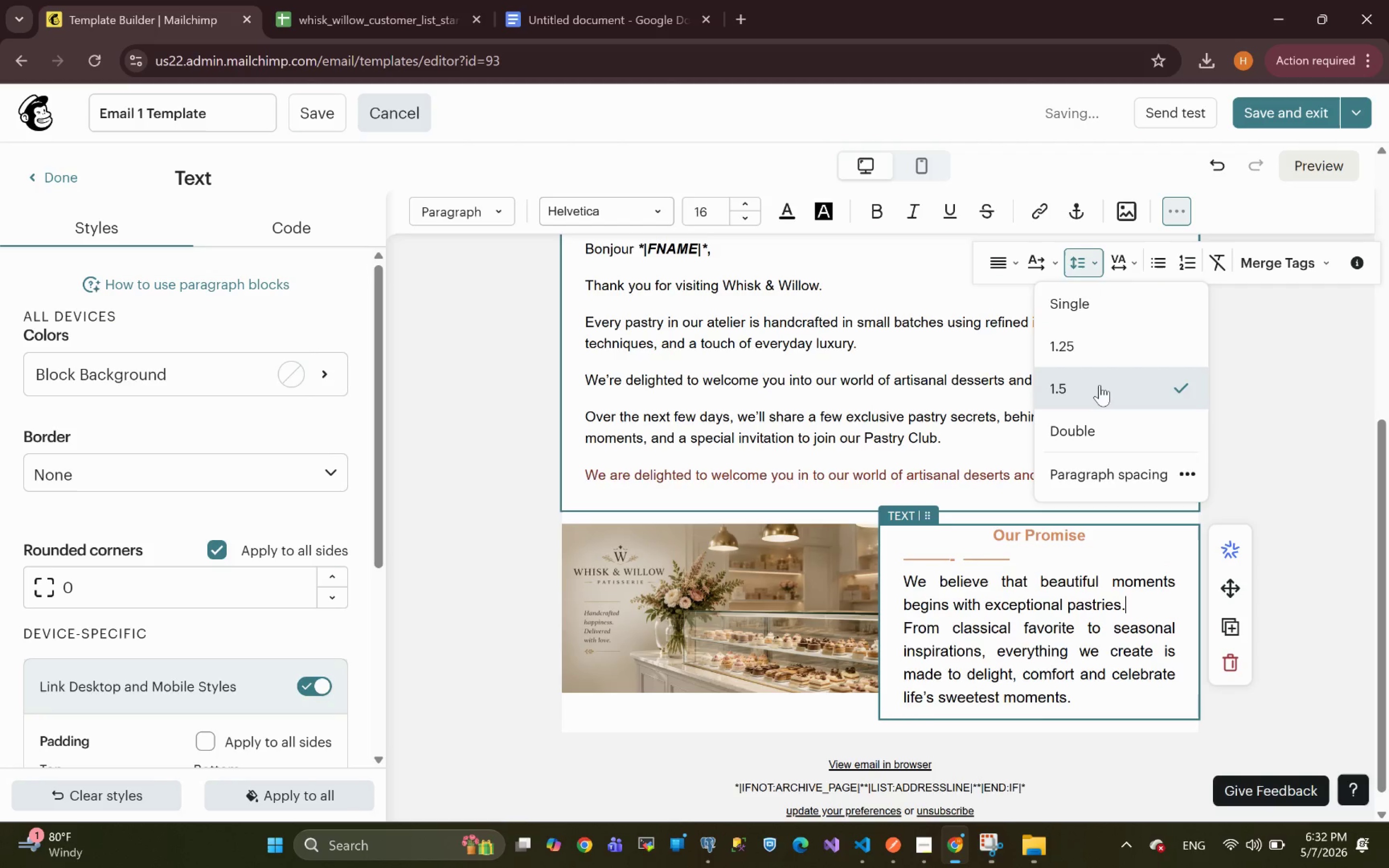 
key(Control+Z)
 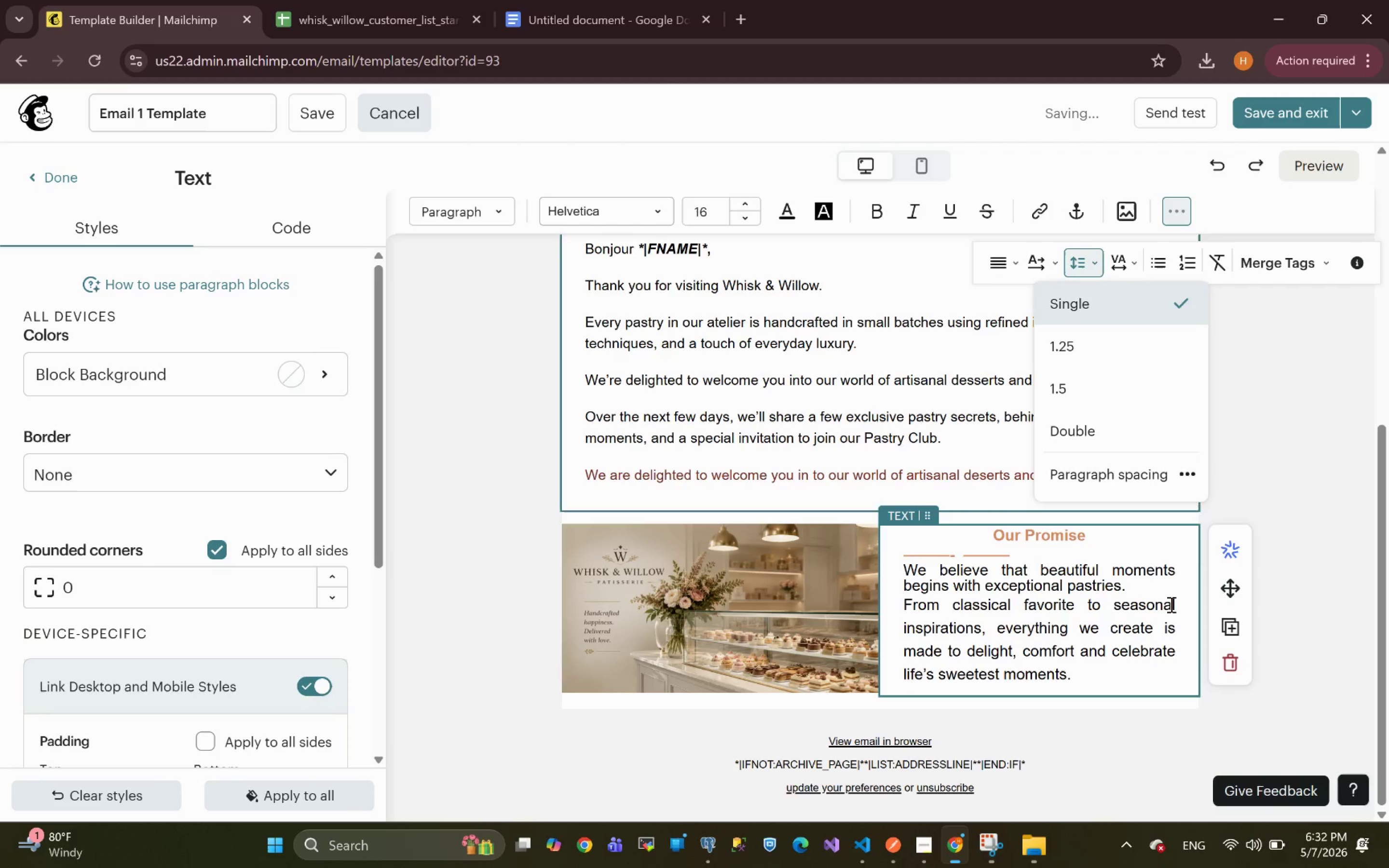 
key(Enter)
 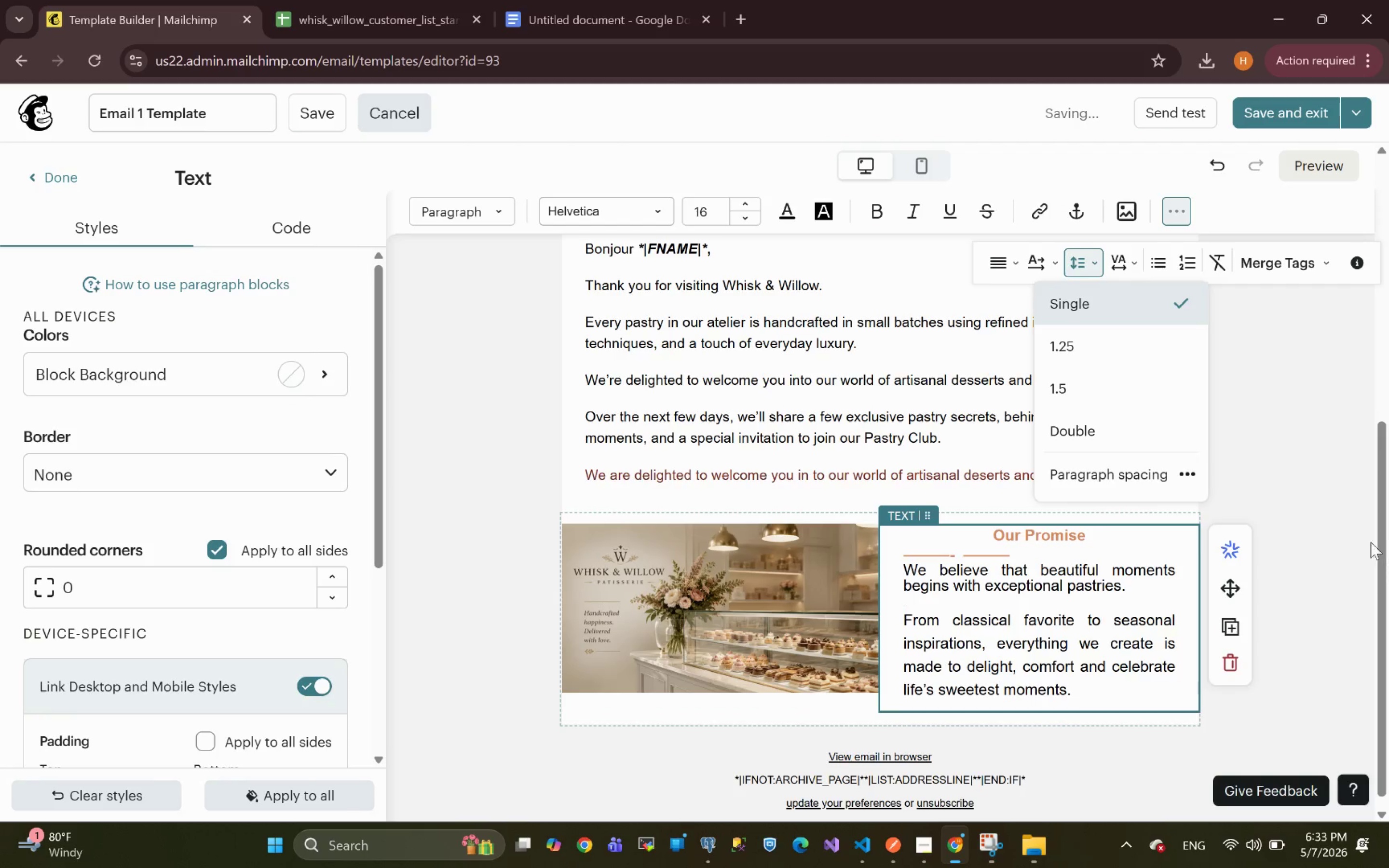 
left_click([1290, 473])
 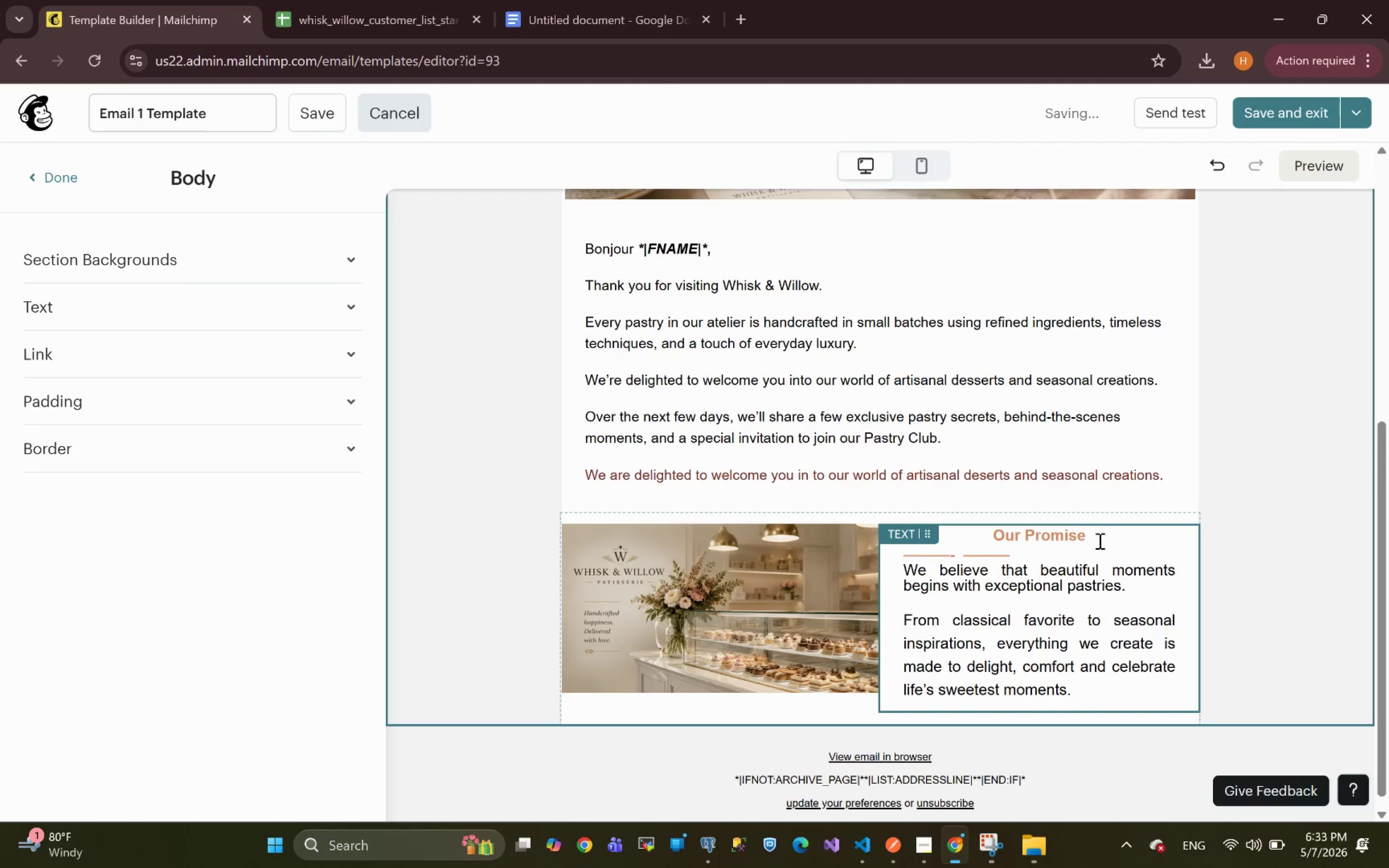 
left_click([1040, 553])
 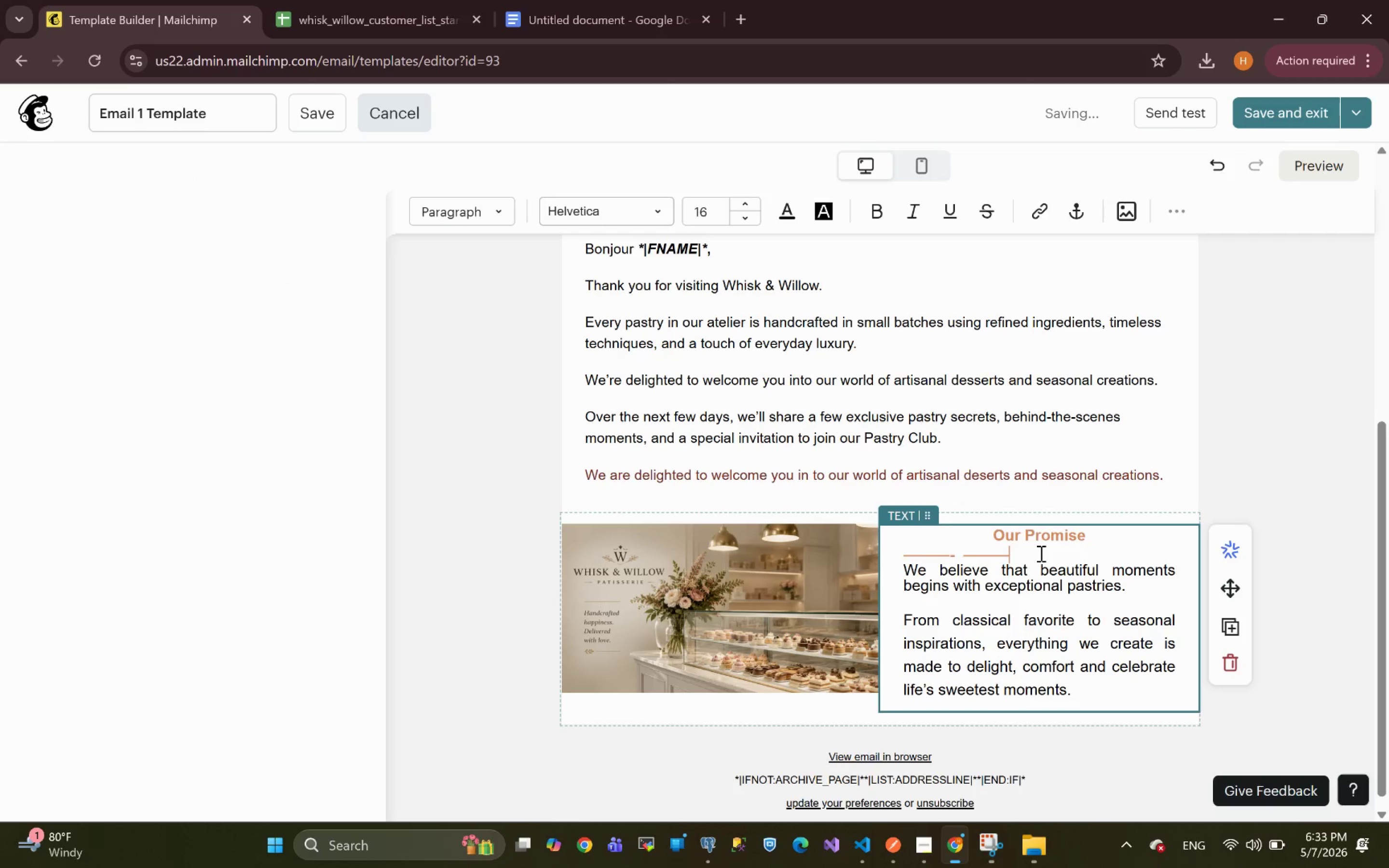 
left_click_drag(start_coordinate=[1040, 553], to_coordinate=[923, 541])
 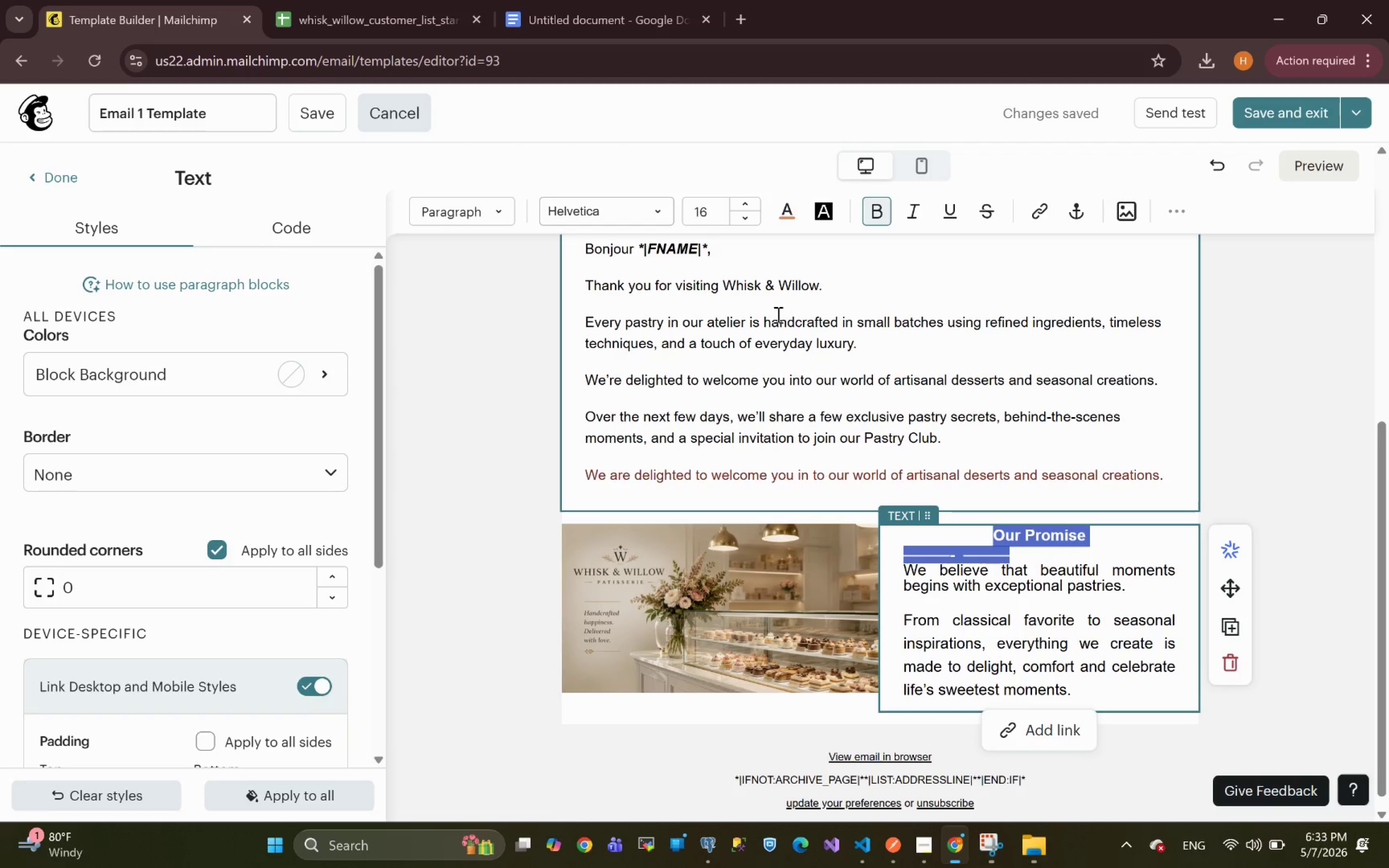 
wait(9.89)
 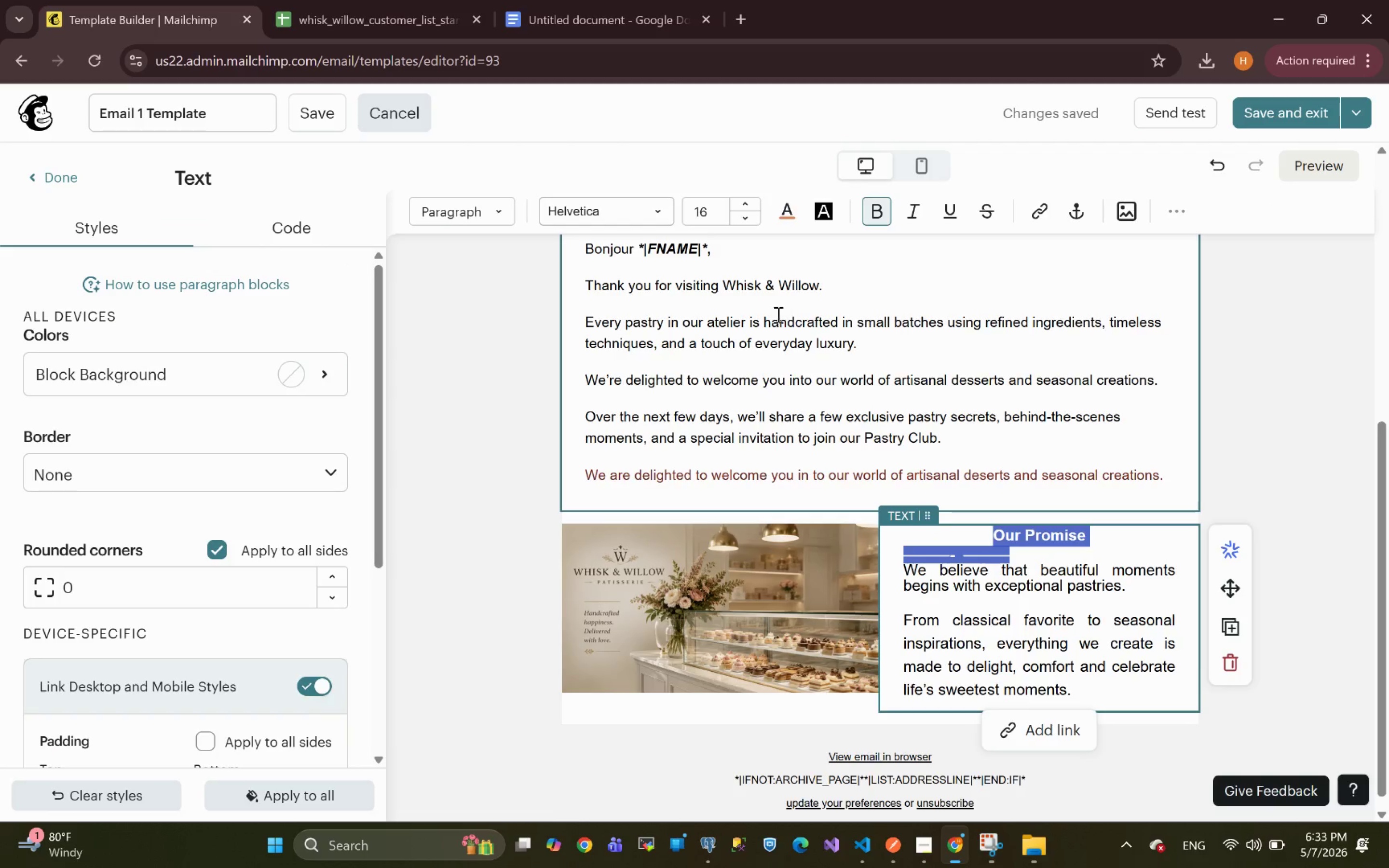 
left_click([1172, 213])
 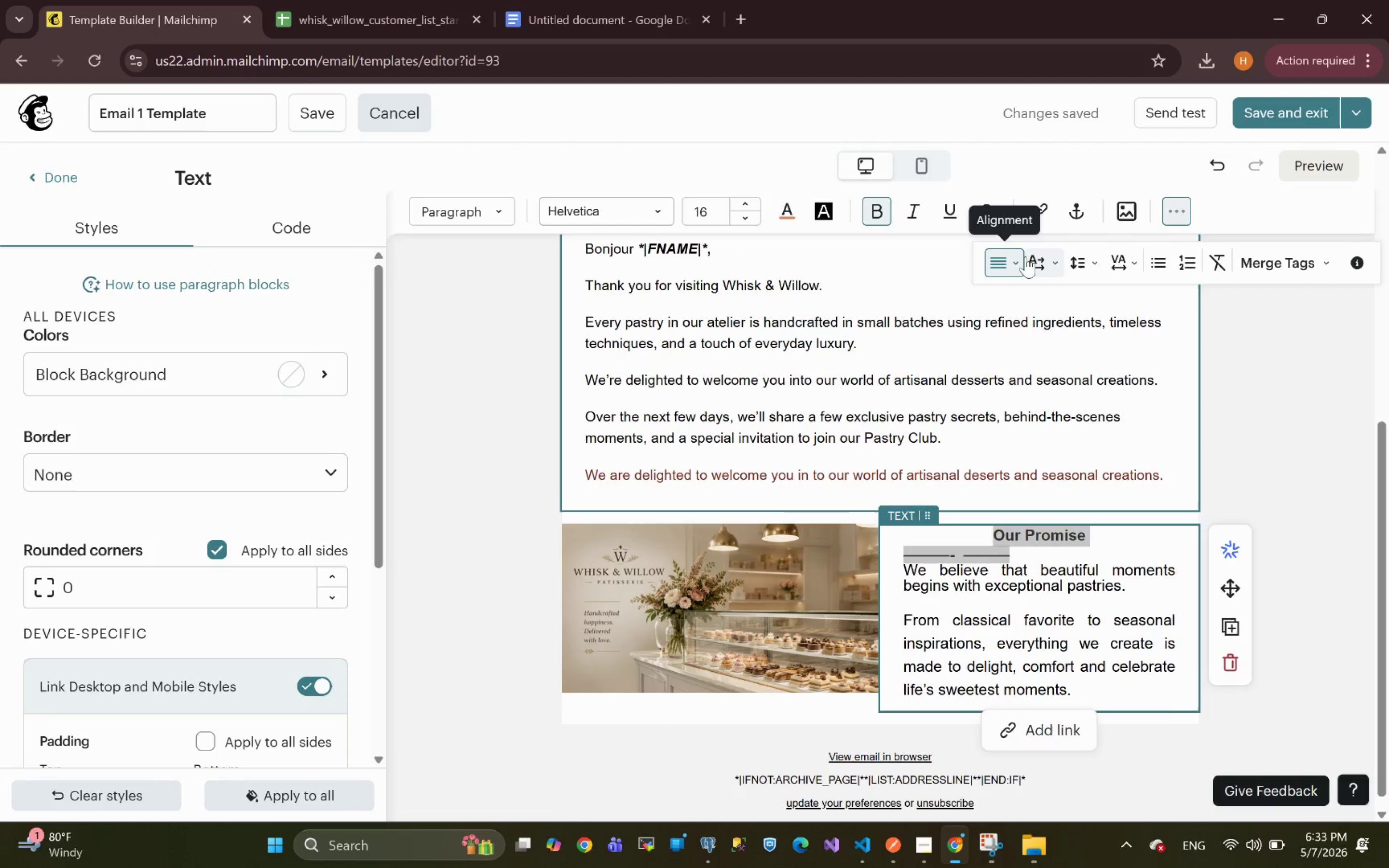 
left_click([1012, 259])
 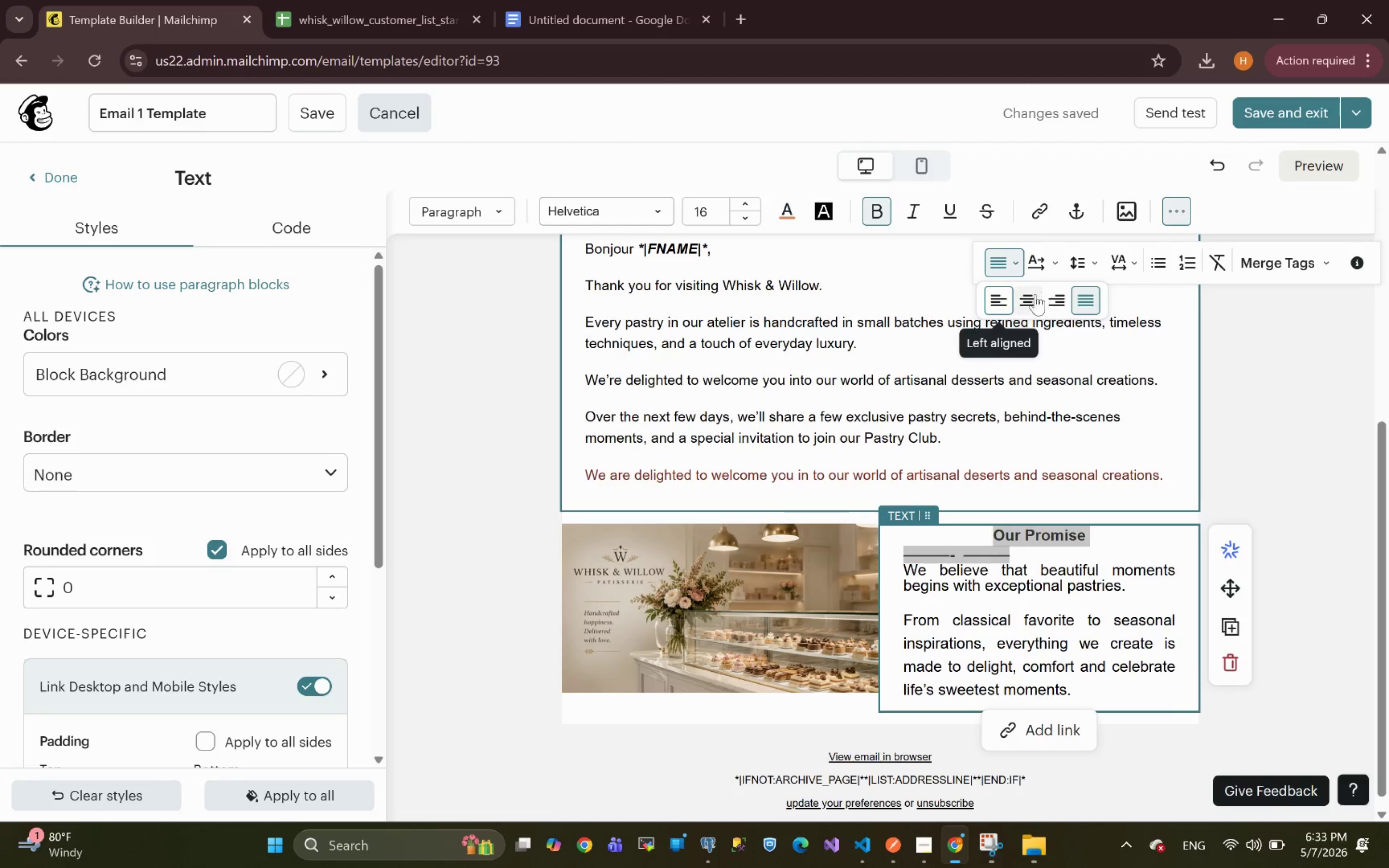 
left_click([1032, 303])
 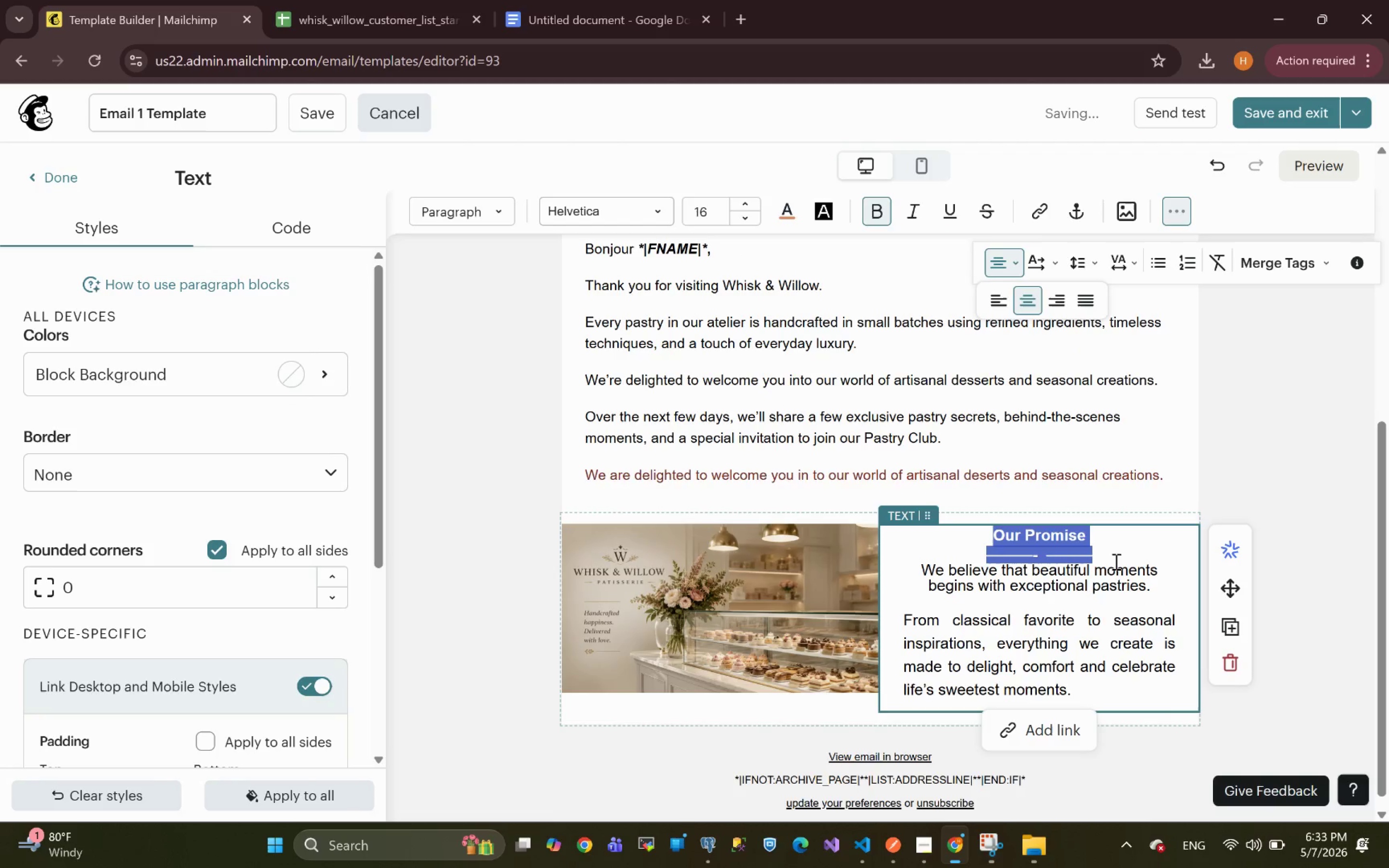 
left_click([1020, 612])
 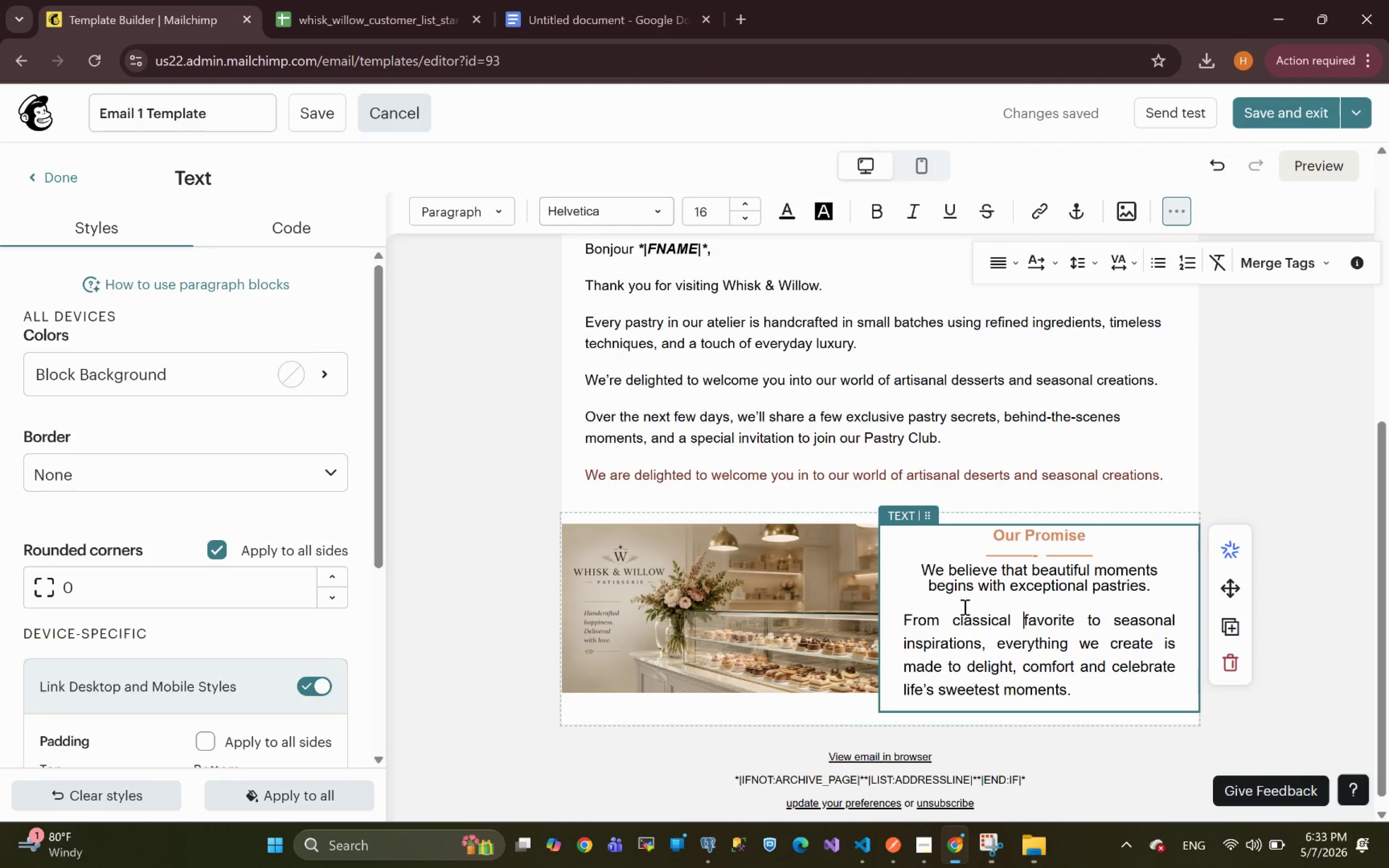 
left_click([922, 590])
 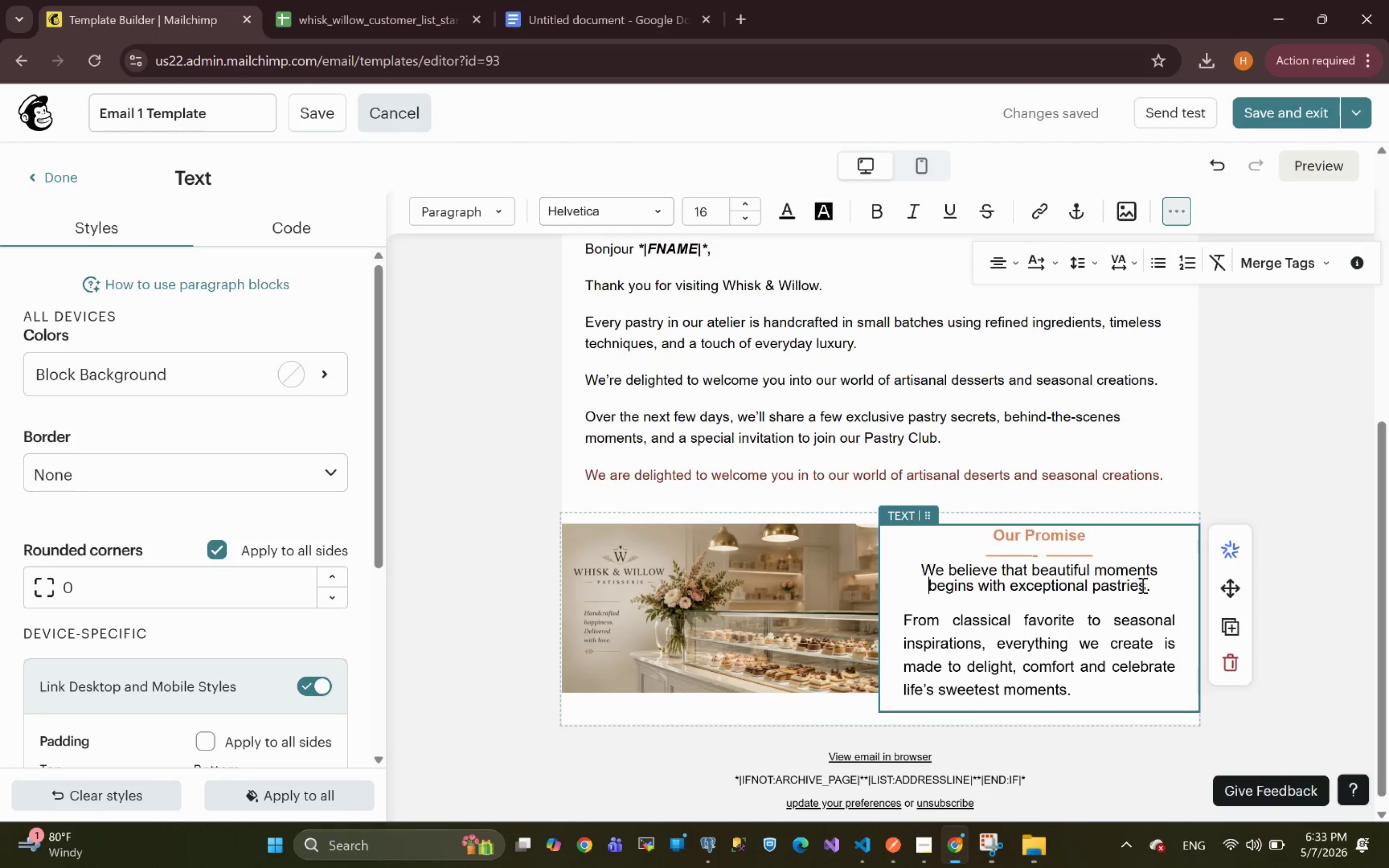 
left_click_drag(start_coordinate=[1158, 586], to_coordinate=[924, 574])
 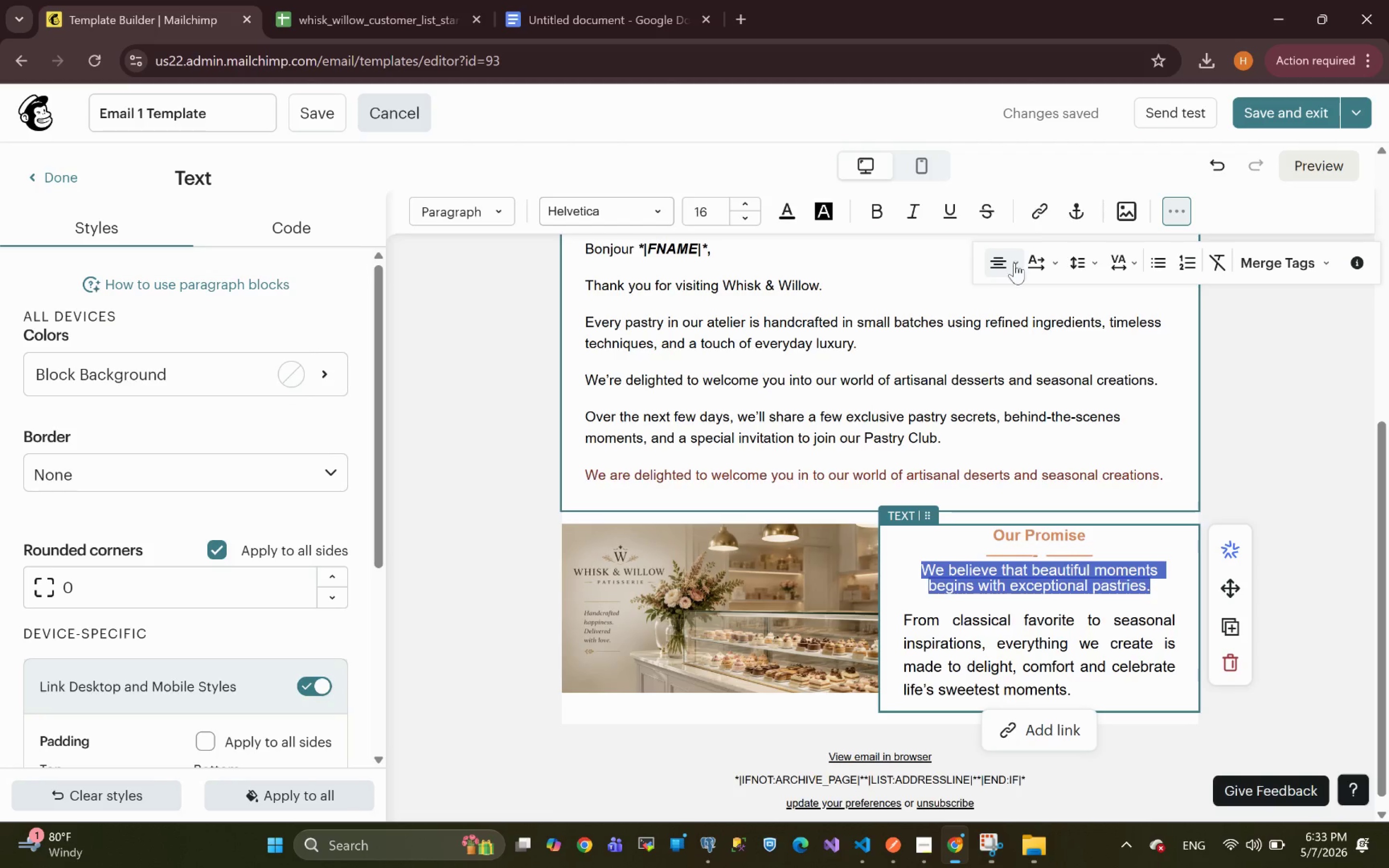 
left_click([1017, 266])
 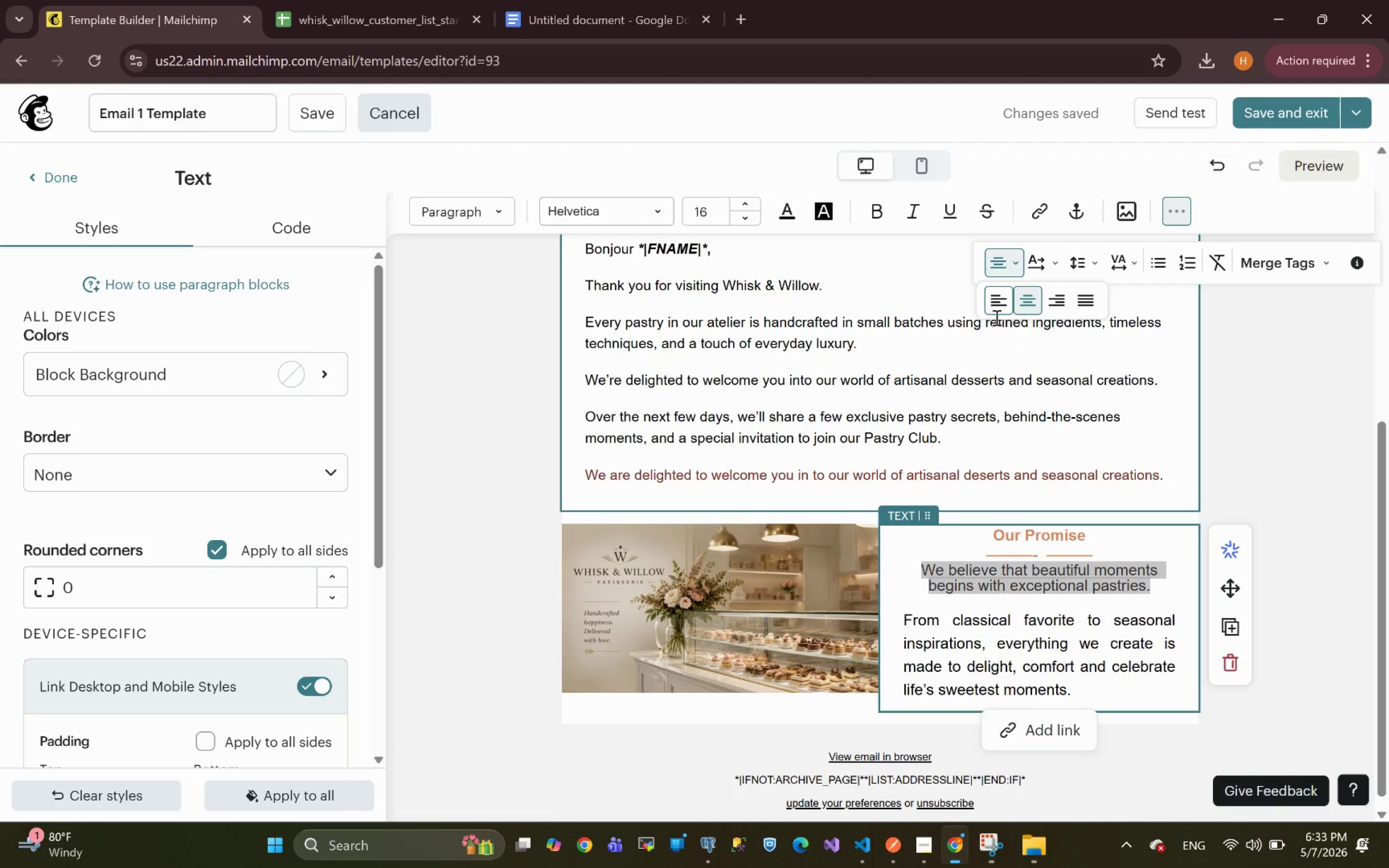 
left_click([994, 306])
 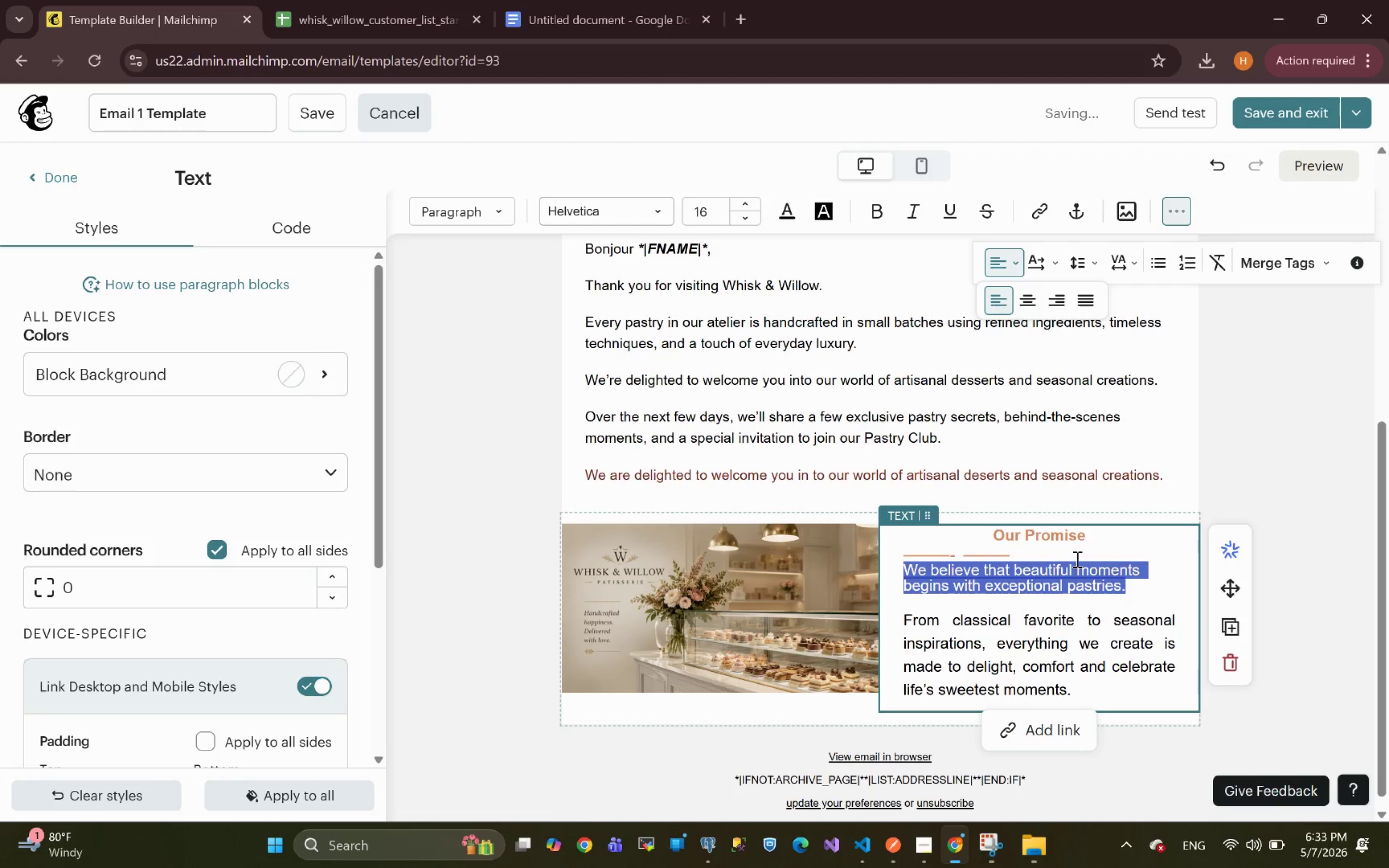 
left_click([1022, 559])
 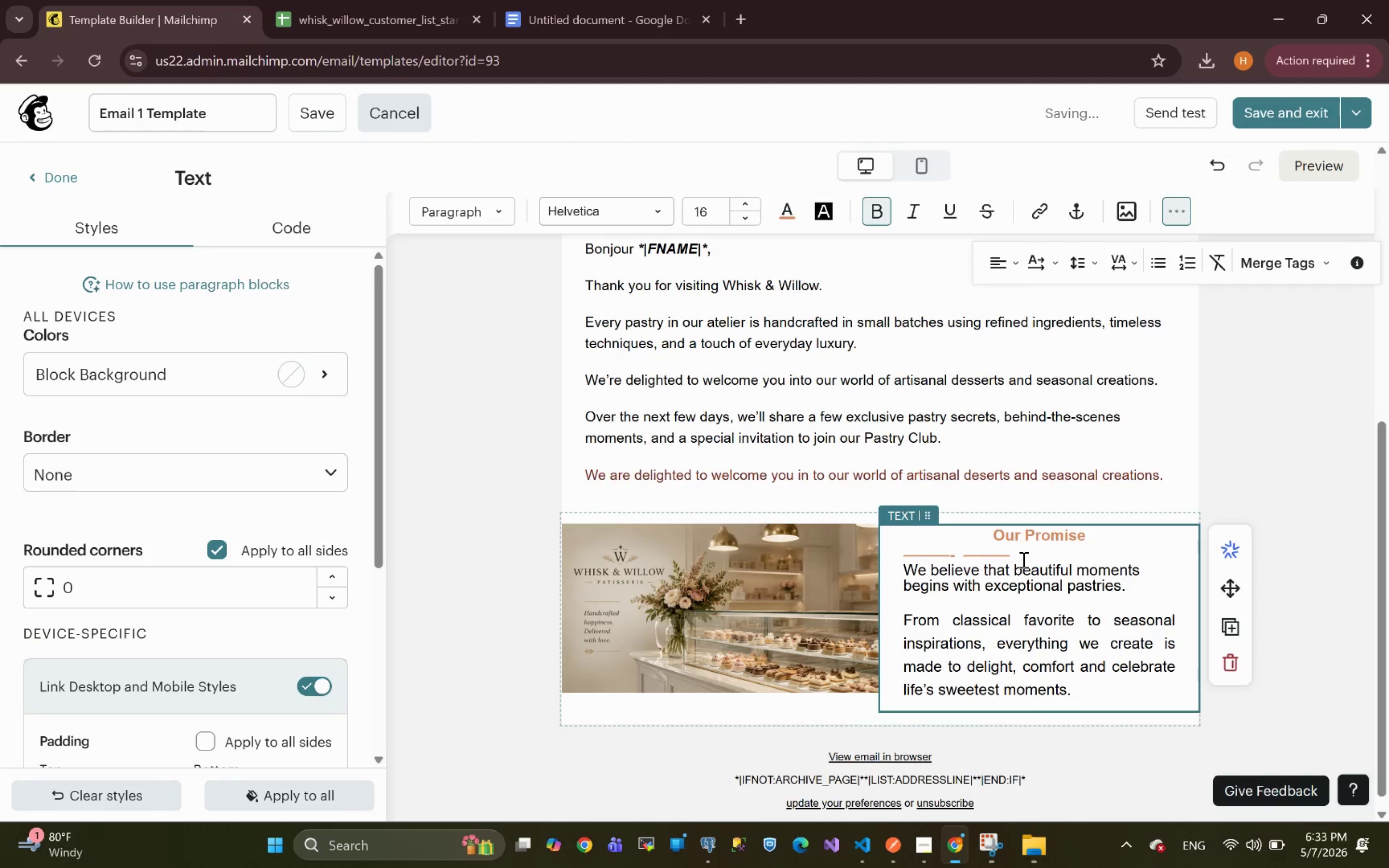 
key(Backspace)
 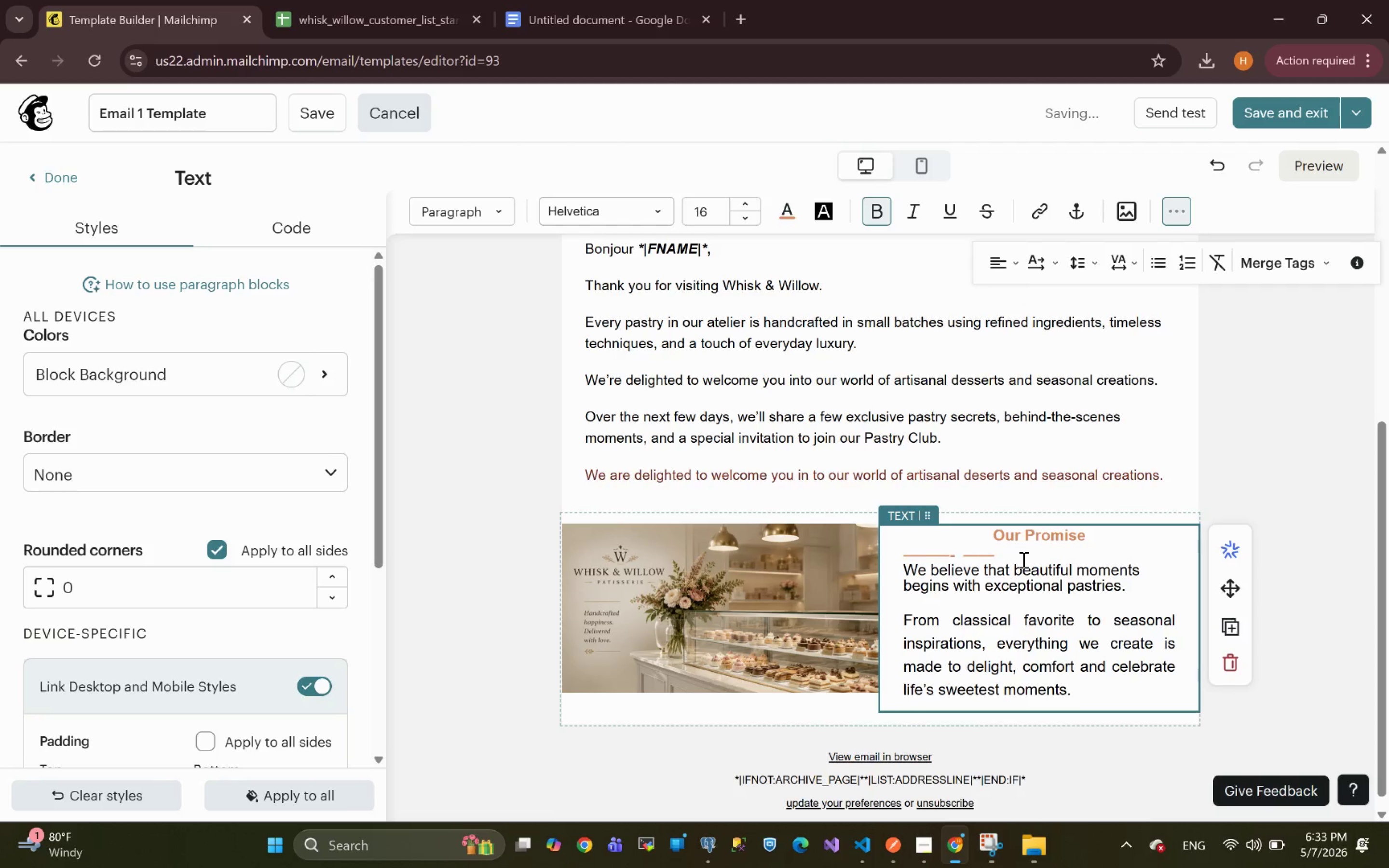 
key(Backspace)
 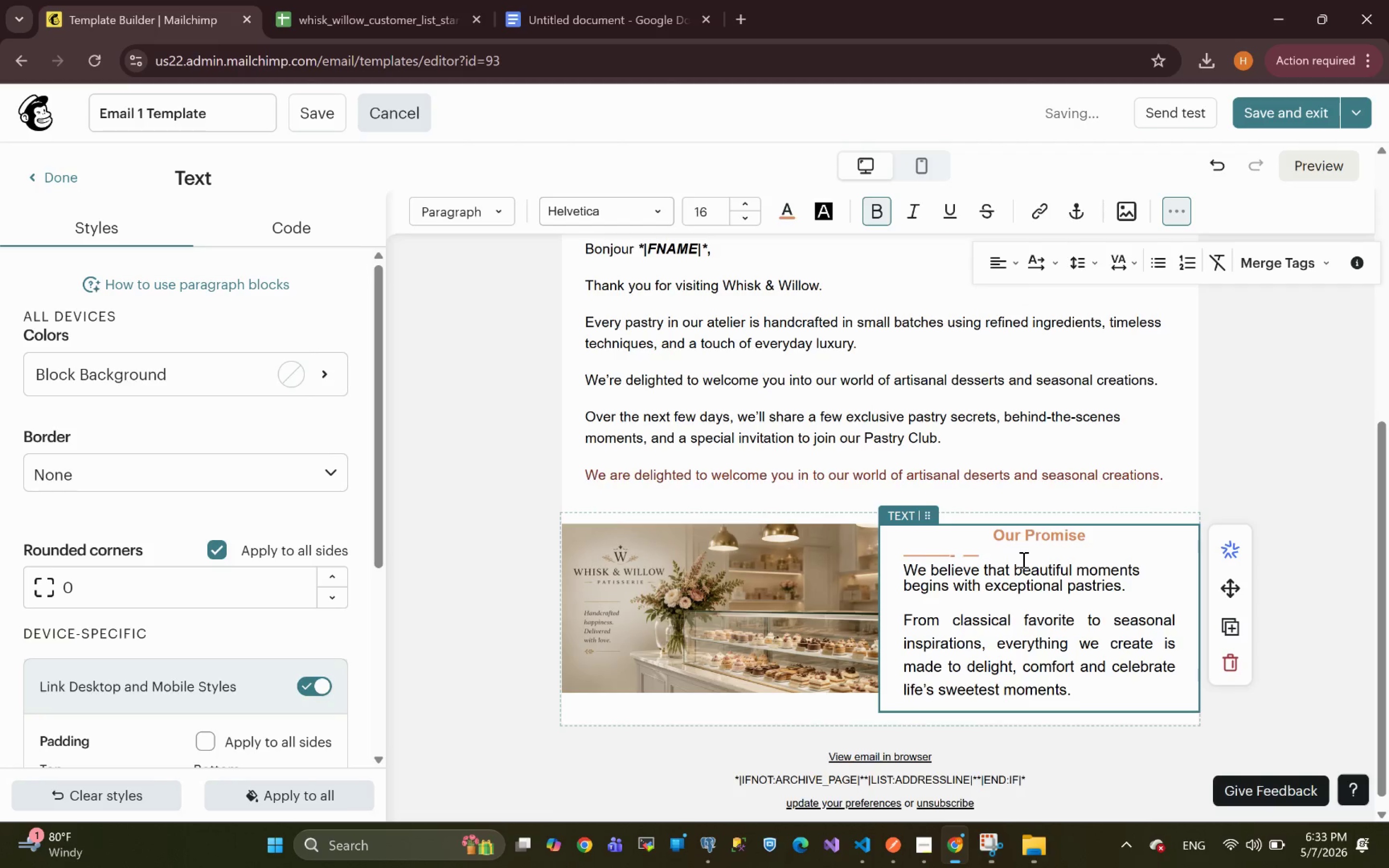 
key(Backspace)
 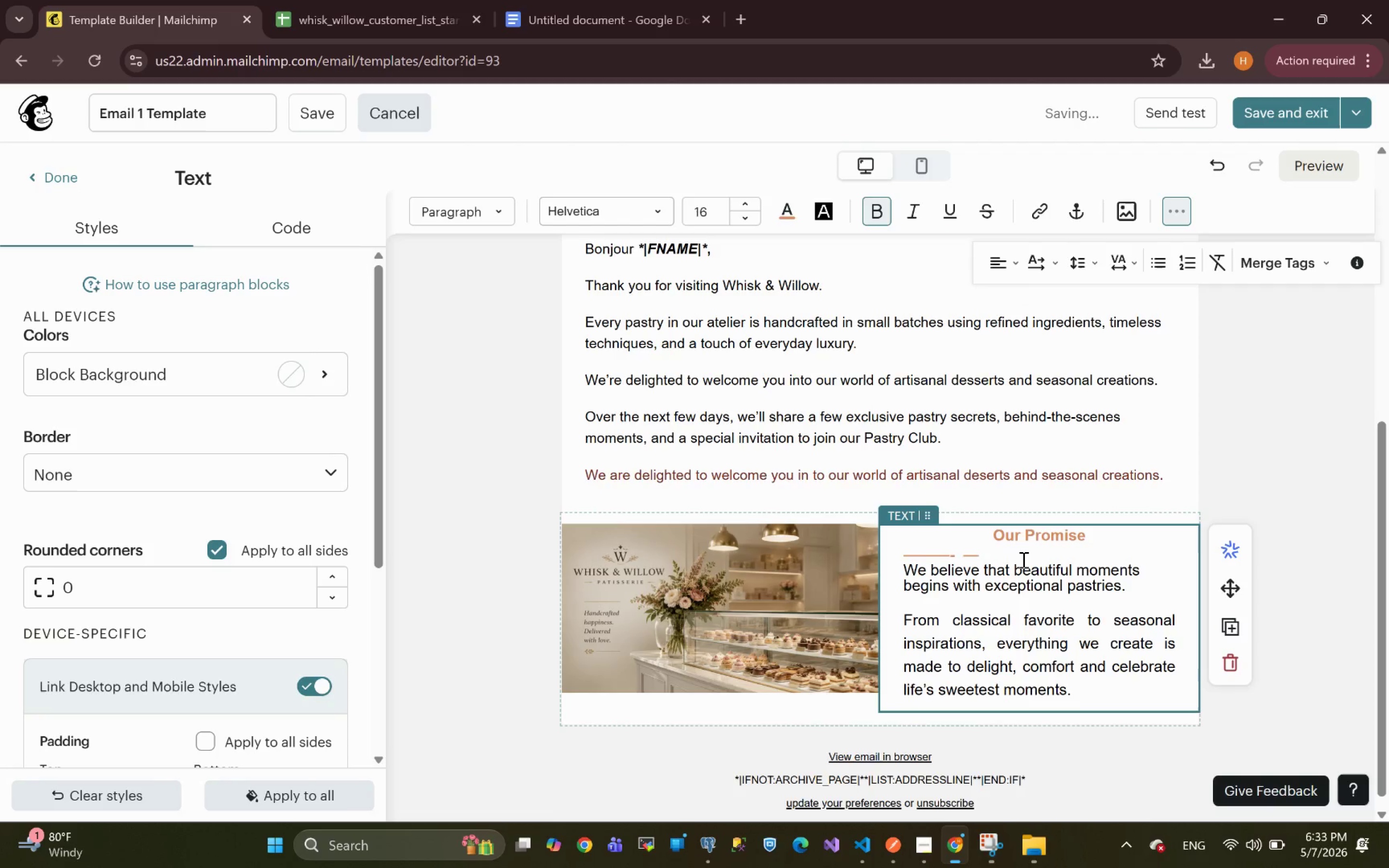 
key(Backspace)
 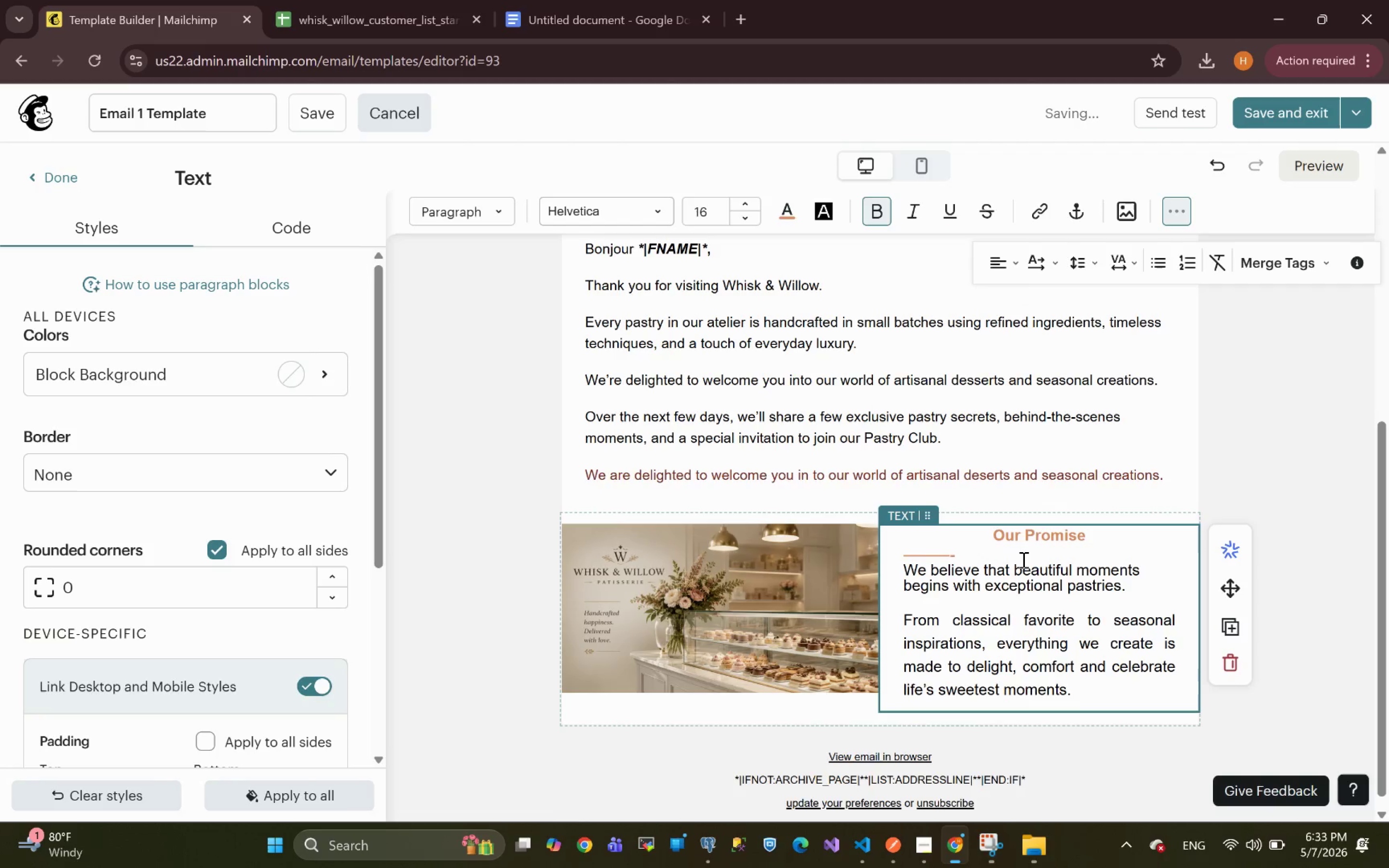 
key(Backspace)
 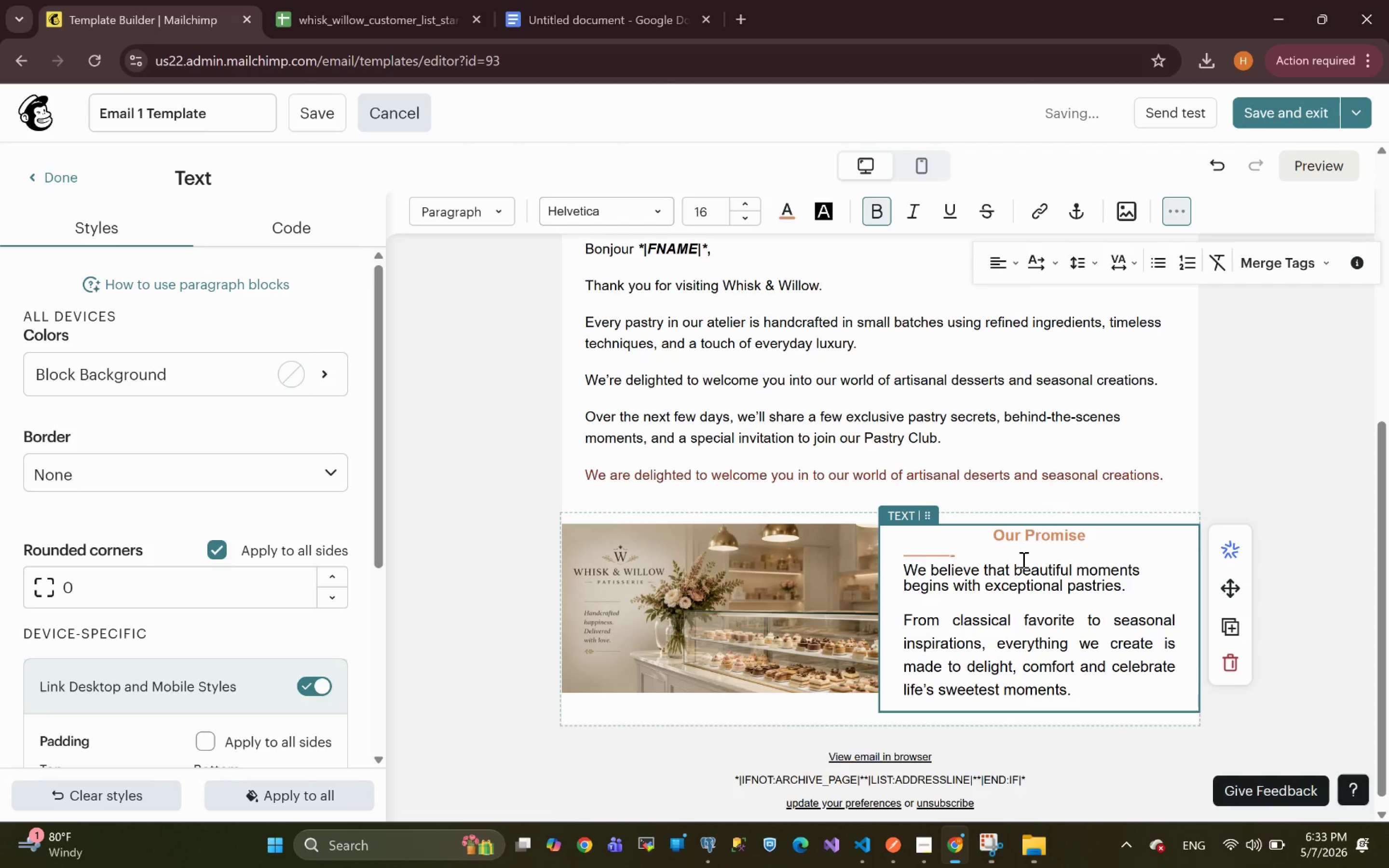 
key(Backspace)
 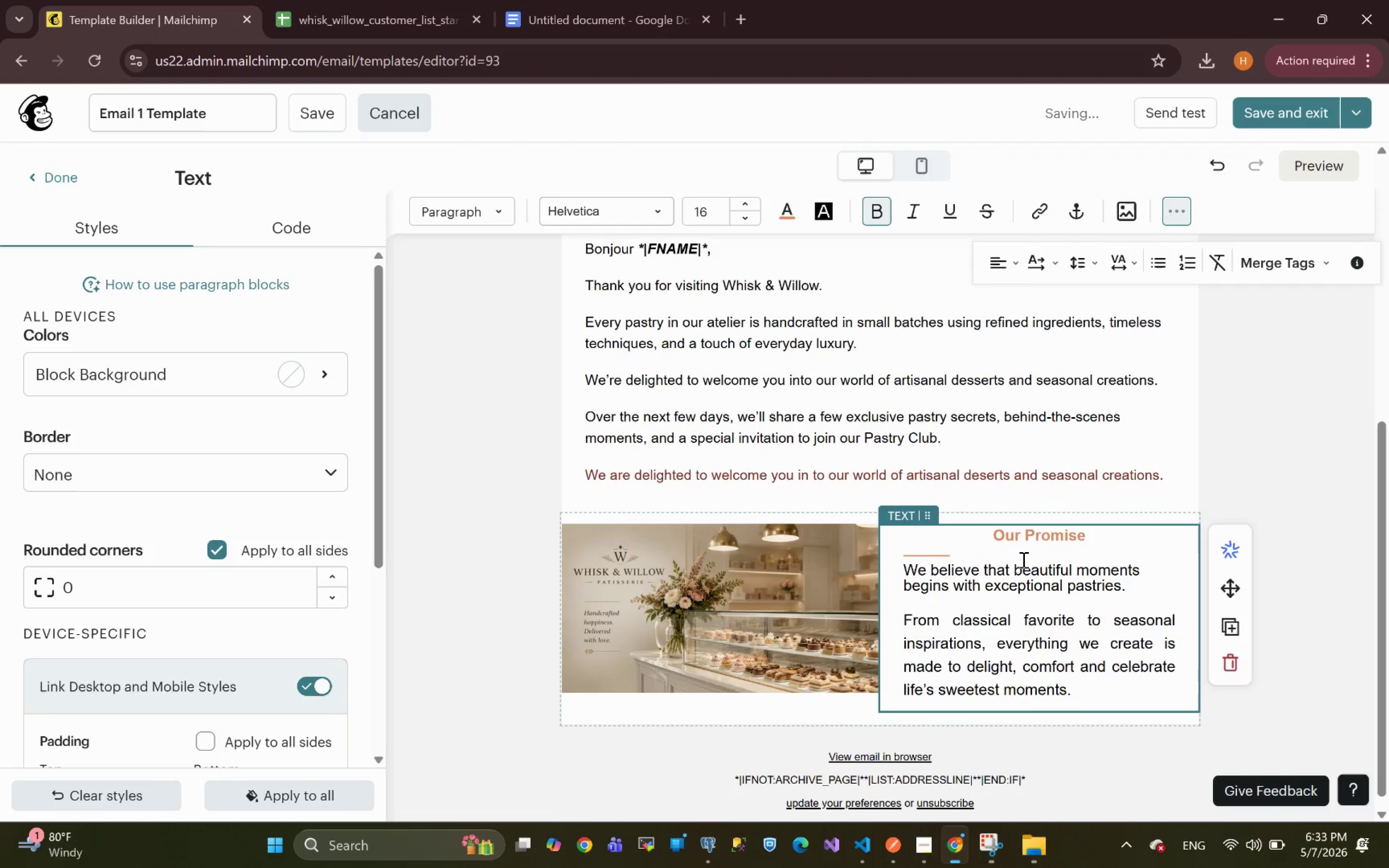 
key(Backspace)
 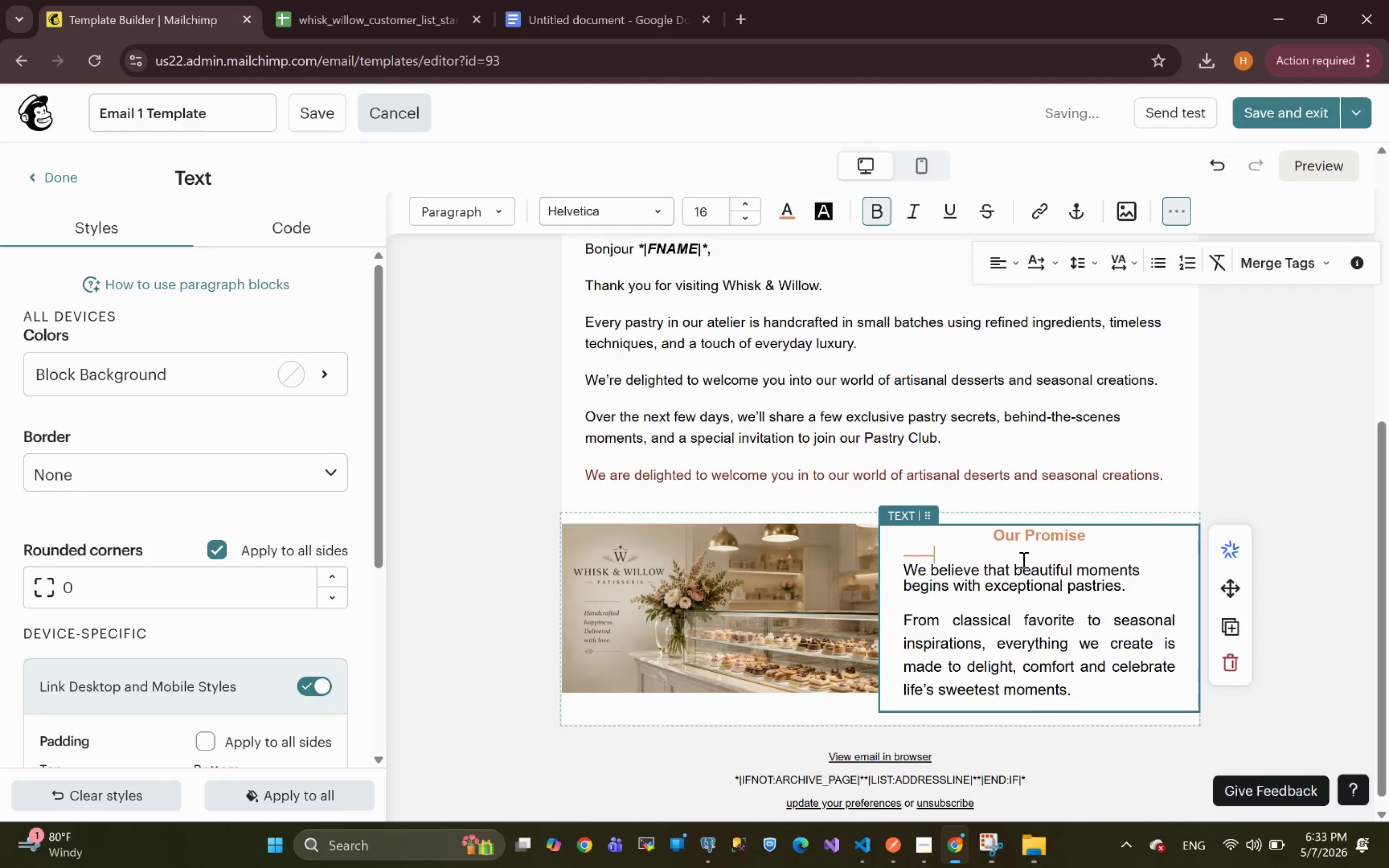 
key(Backspace)
 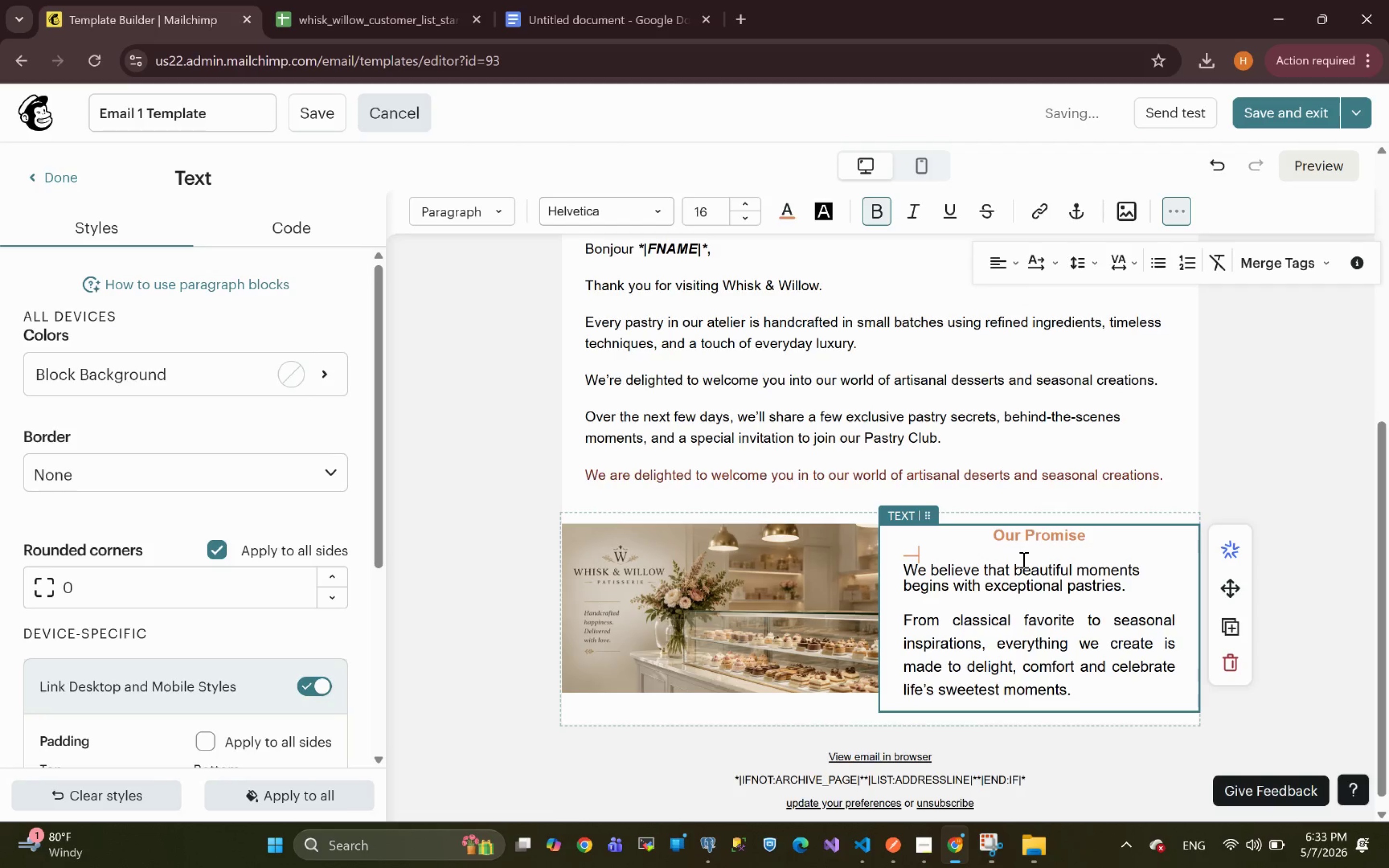 
key(Backspace)
 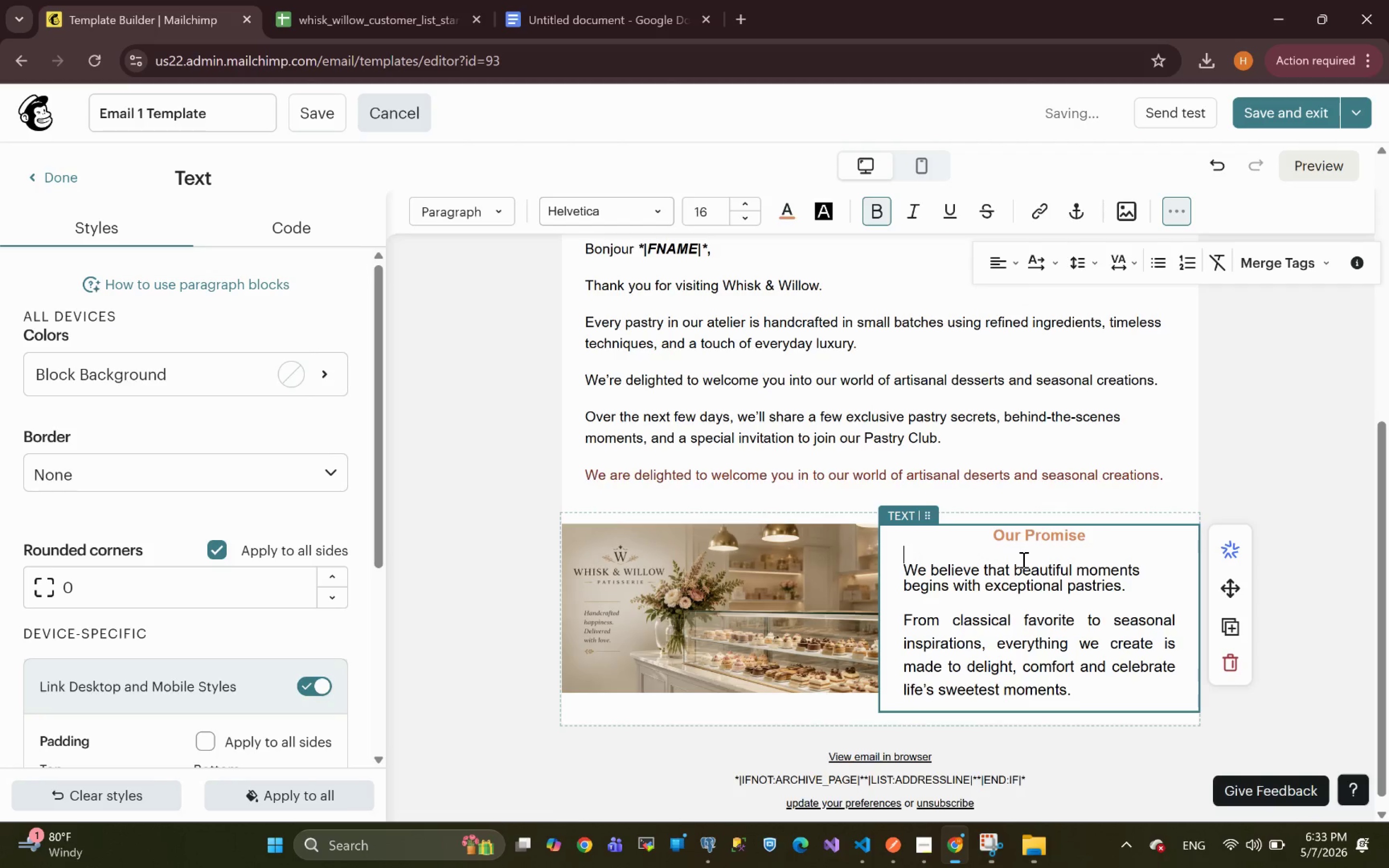 
key(Backspace)
 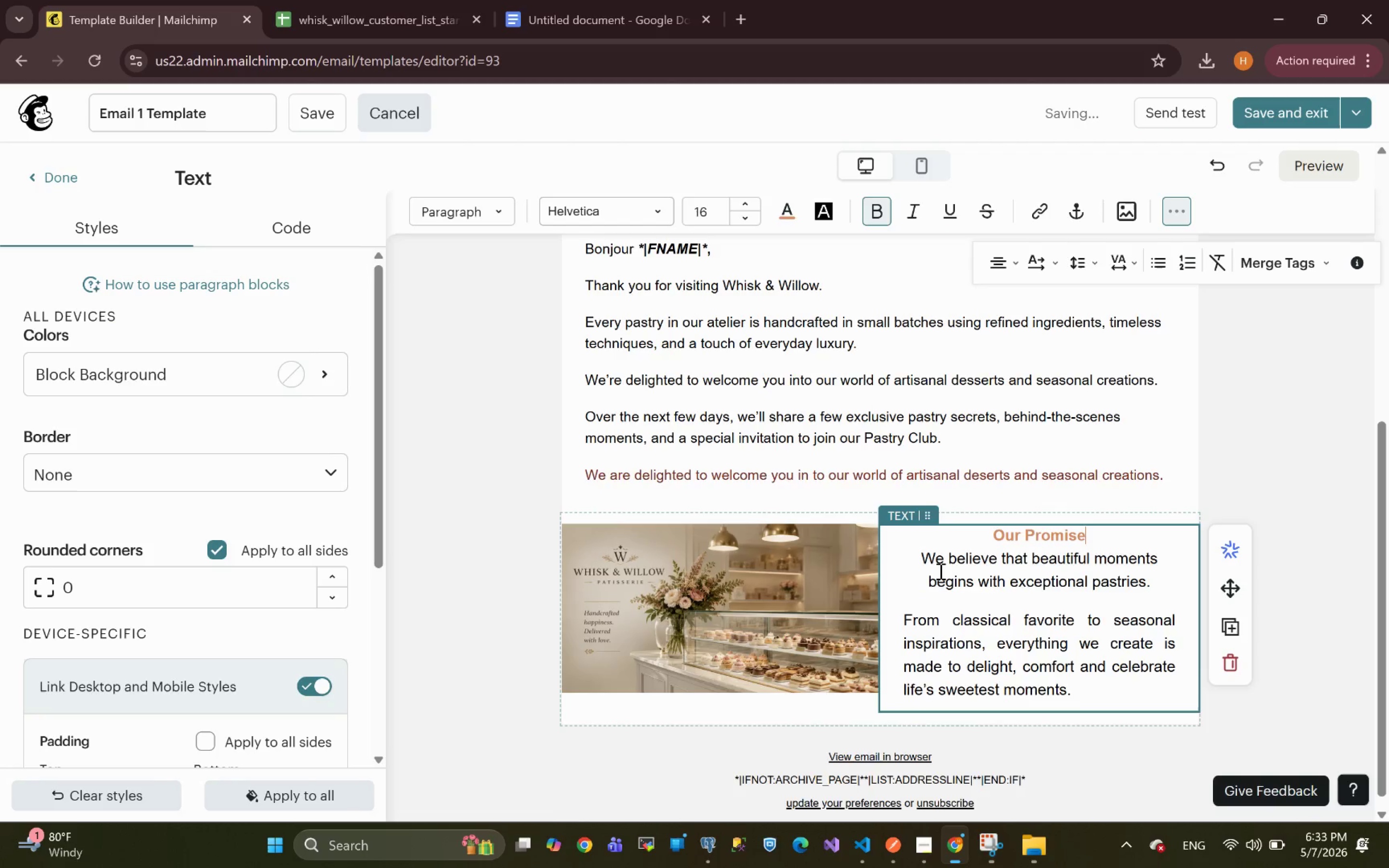 
left_click([927, 564])
 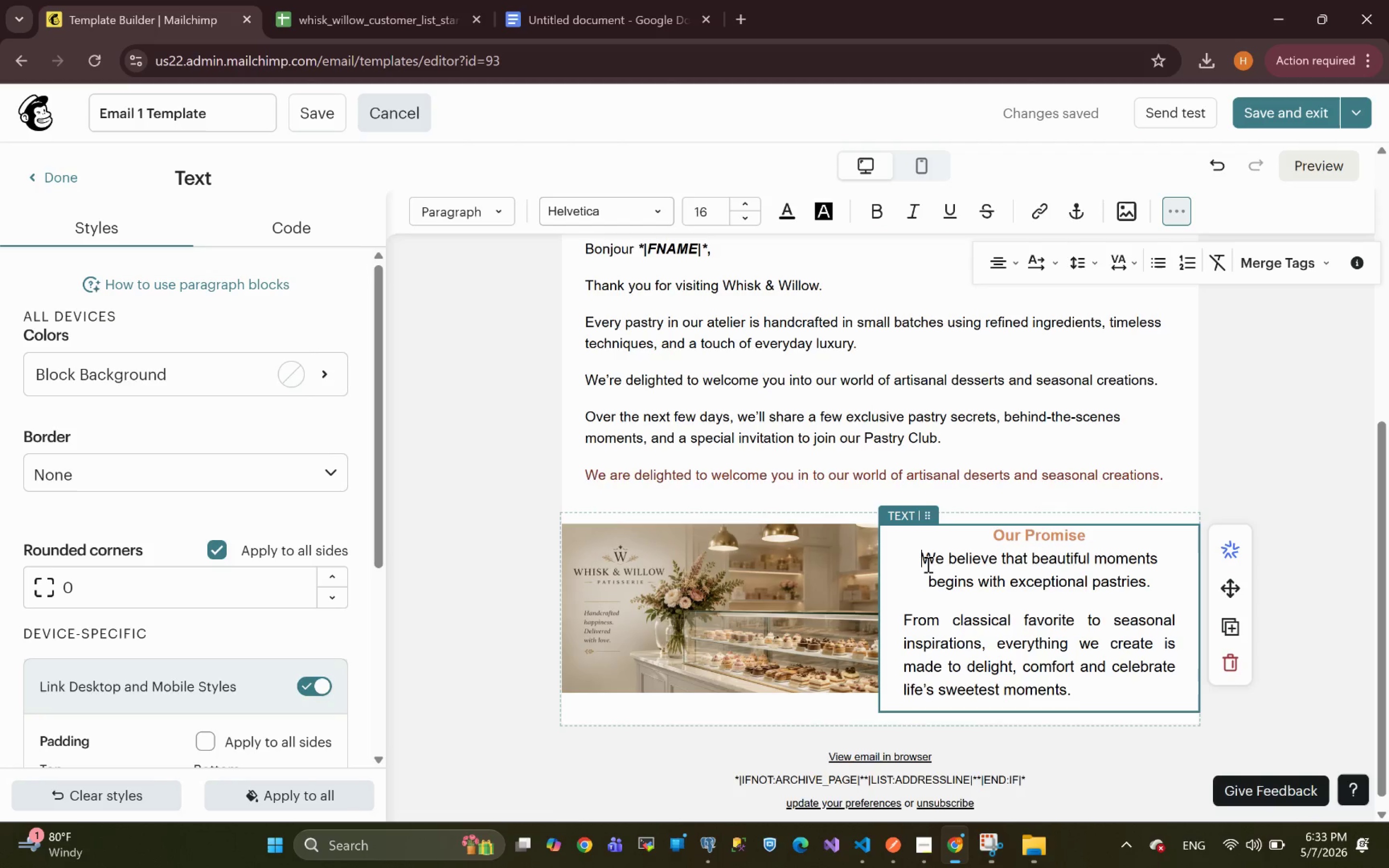 
key(Backspace)
 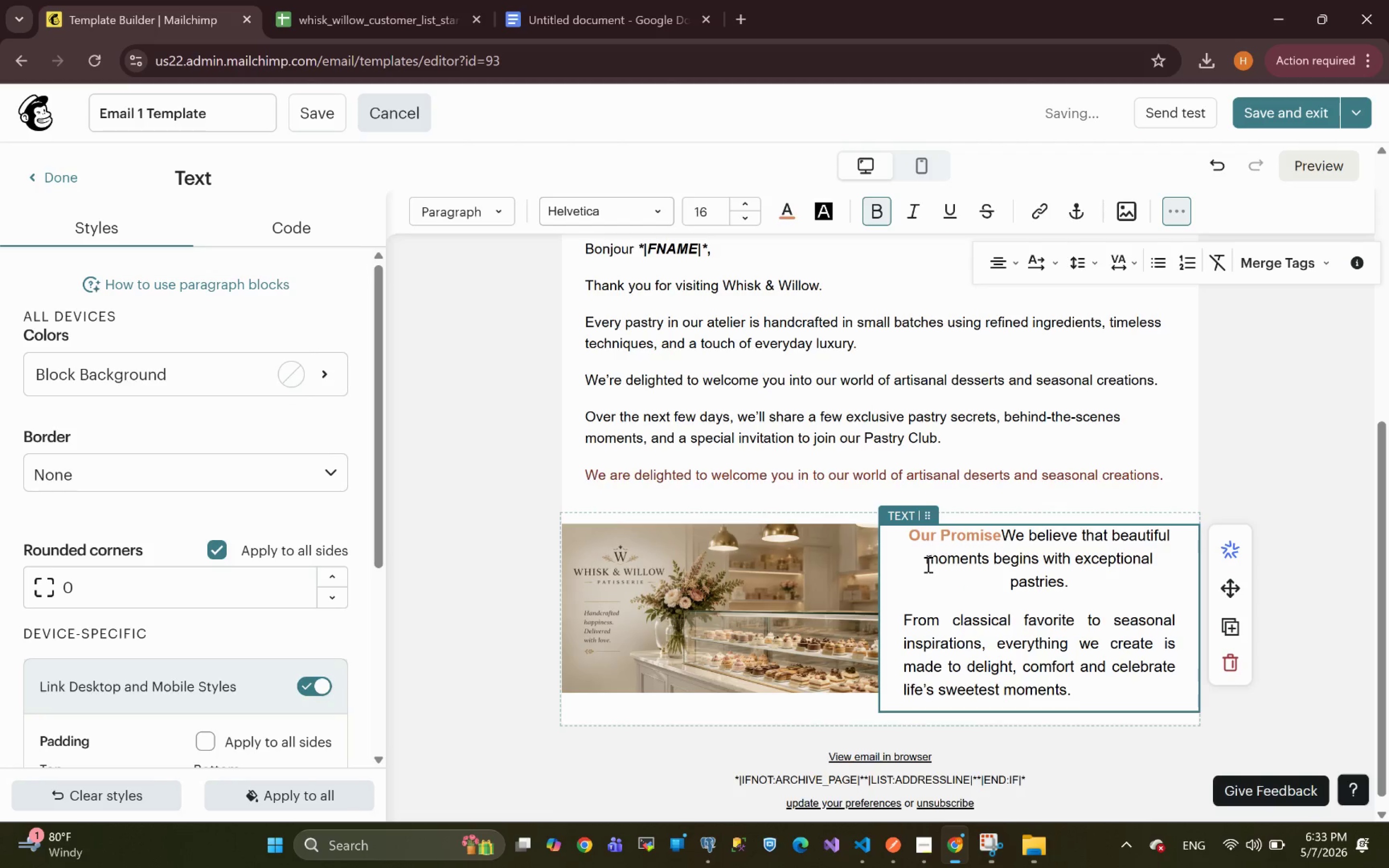 
key(Enter)
 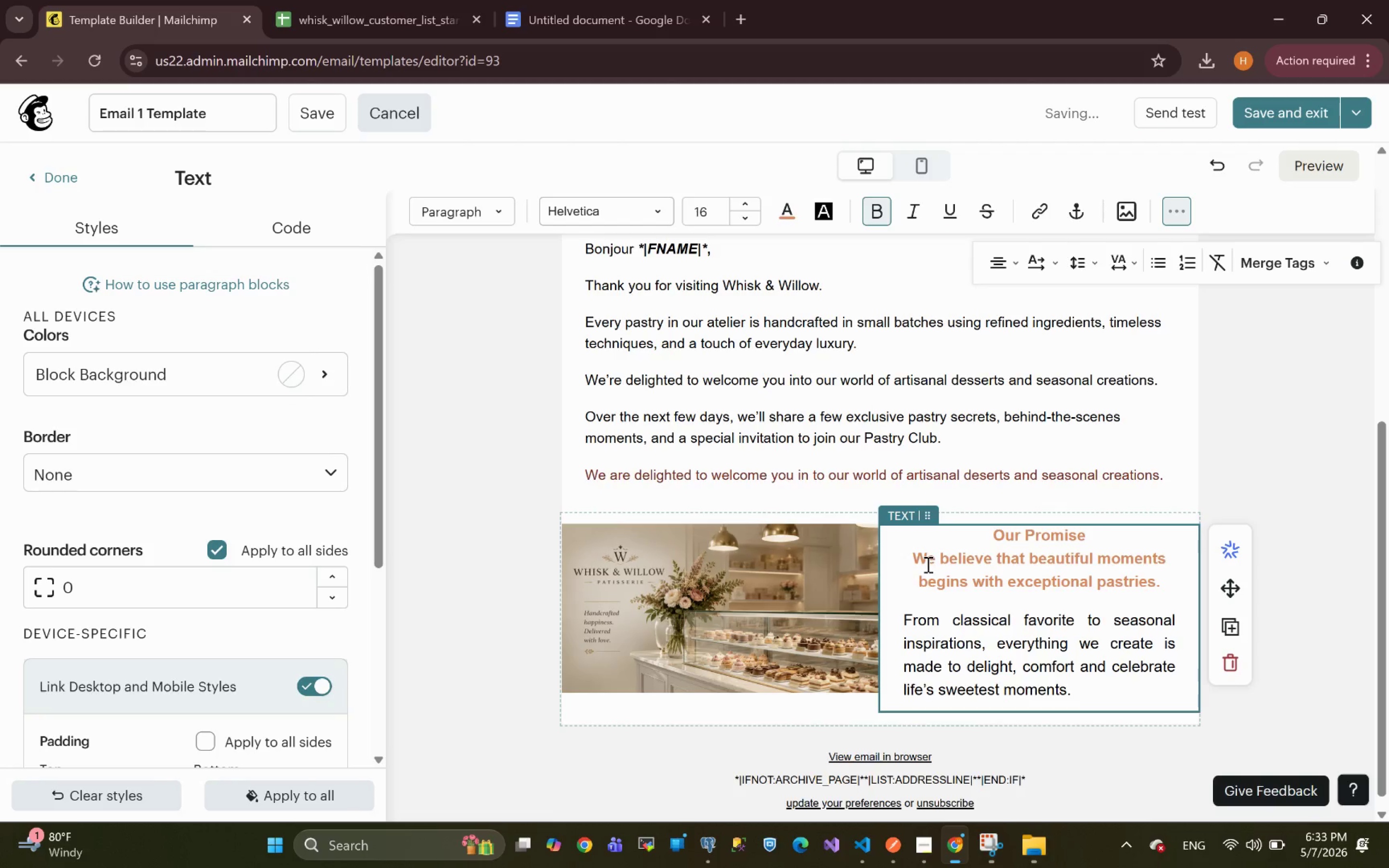 
key(Control+Z)
 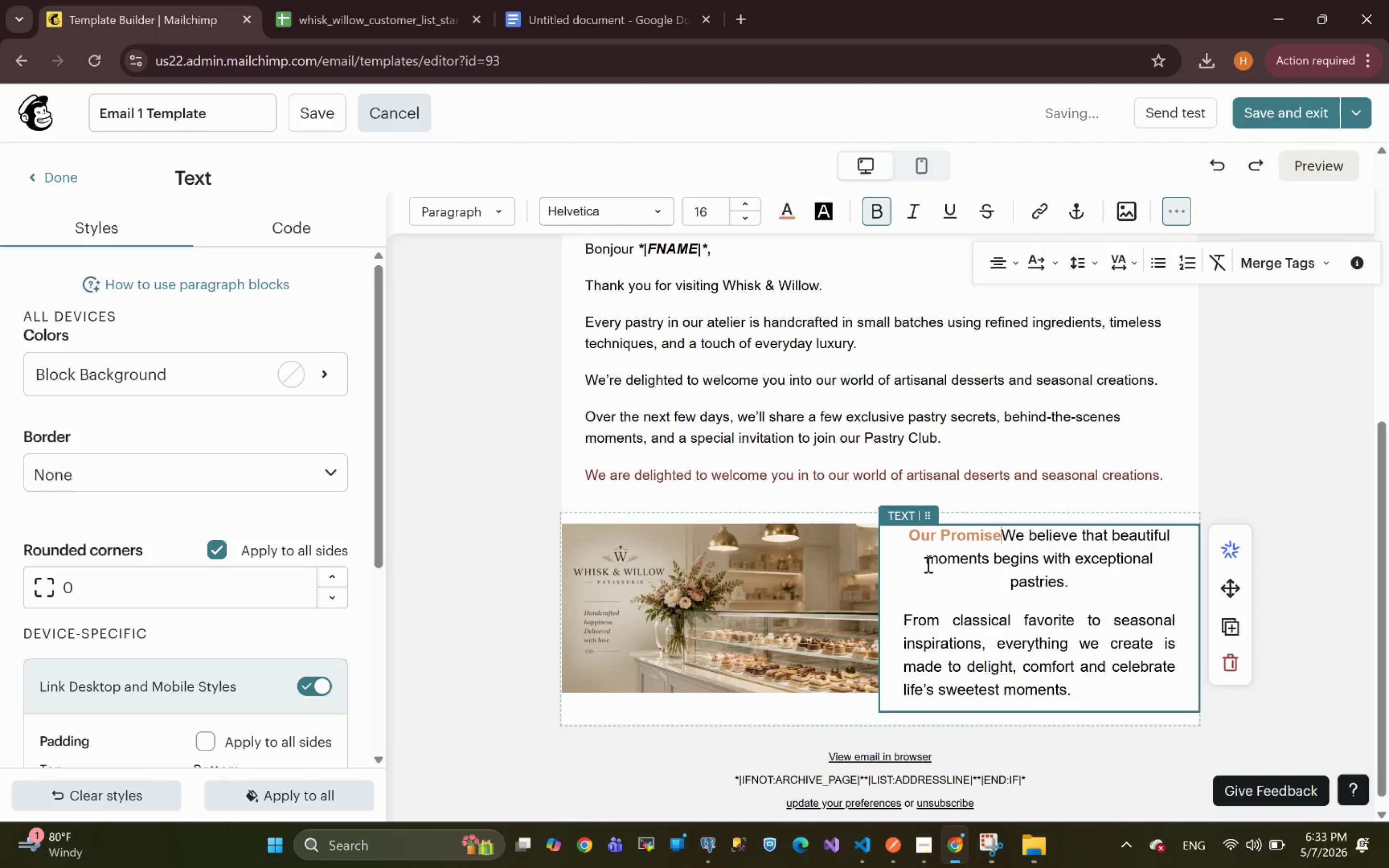 
key(Control+Z)
 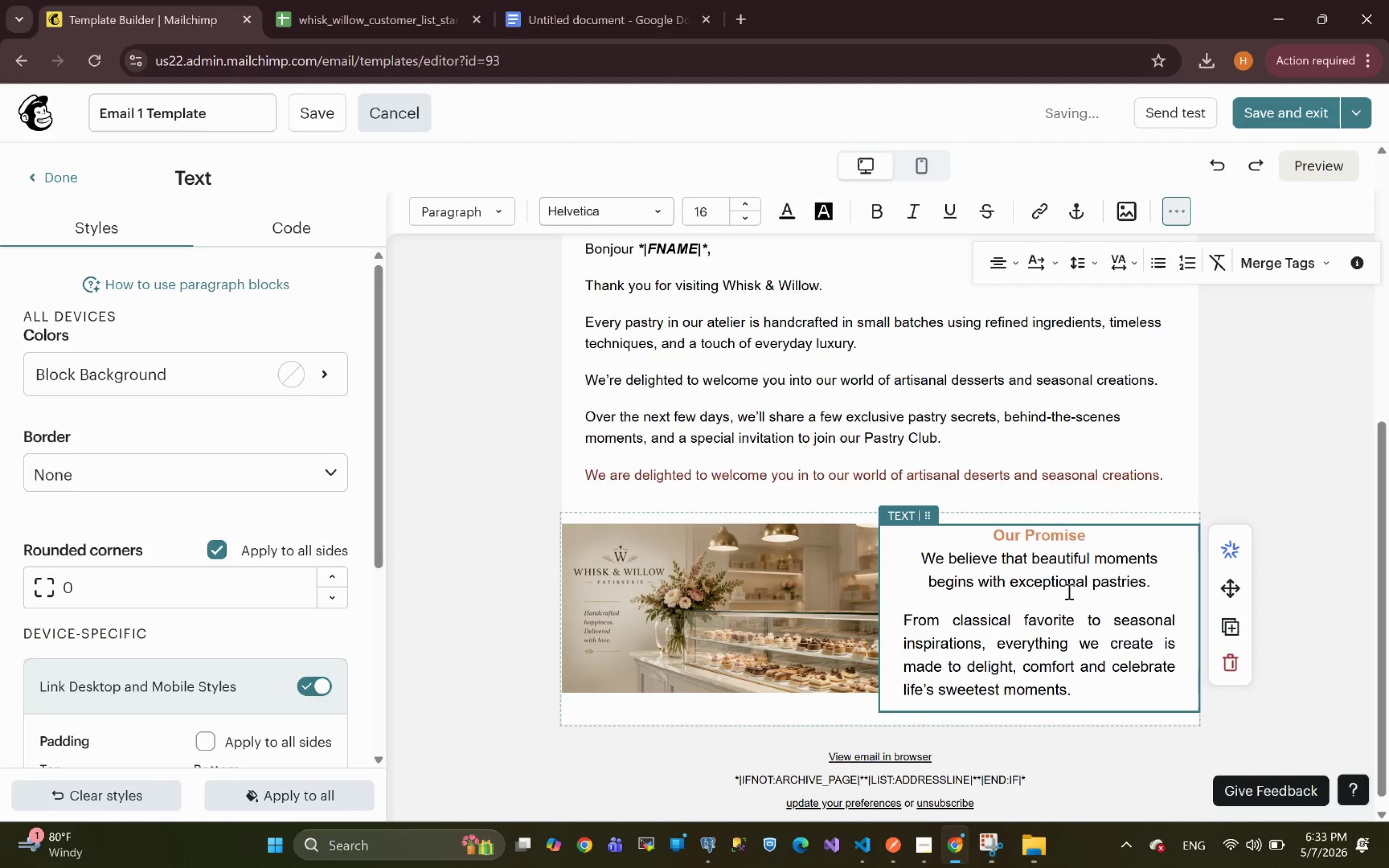 
left_click([1010, 601])
 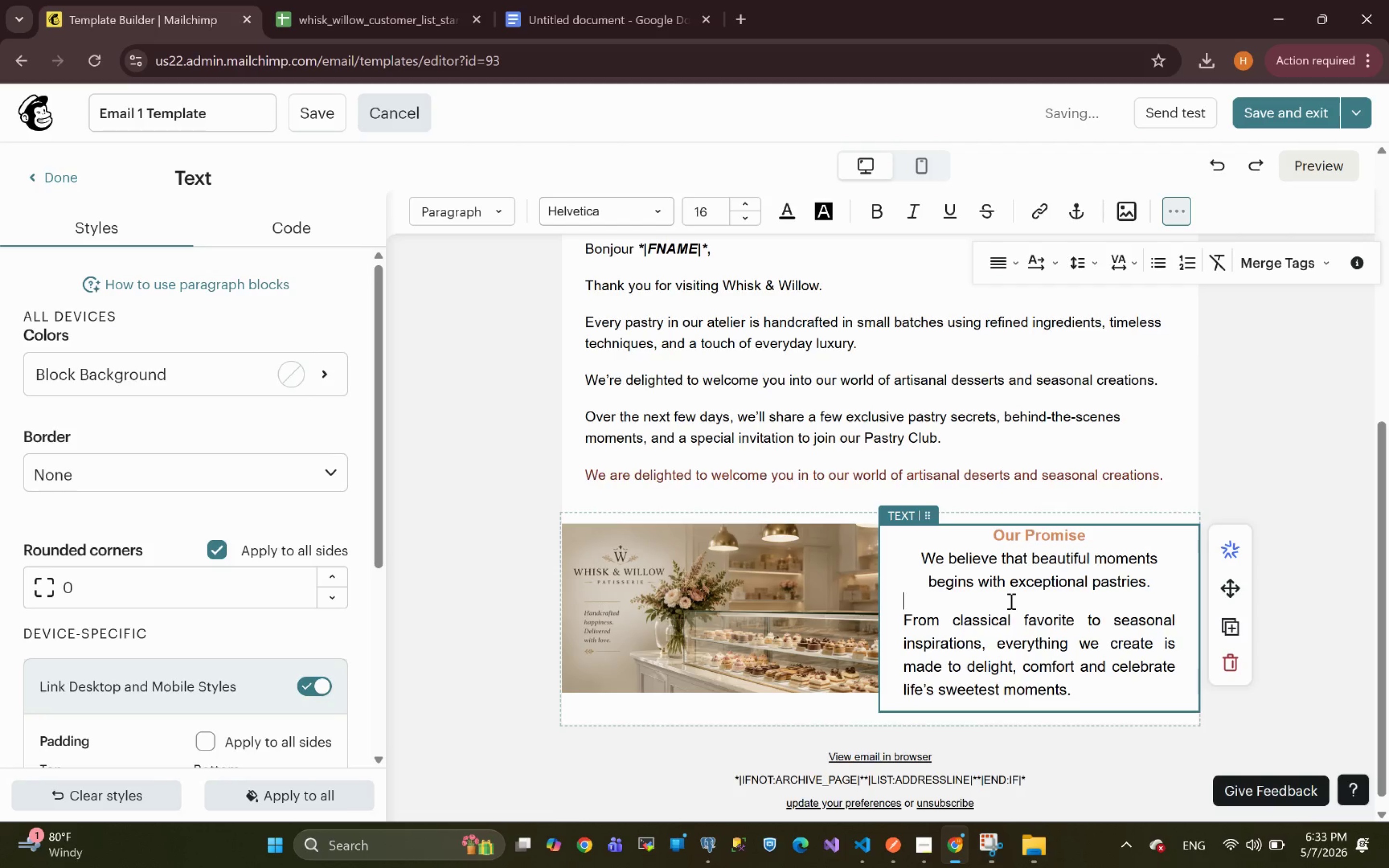 
wait(5.17)
 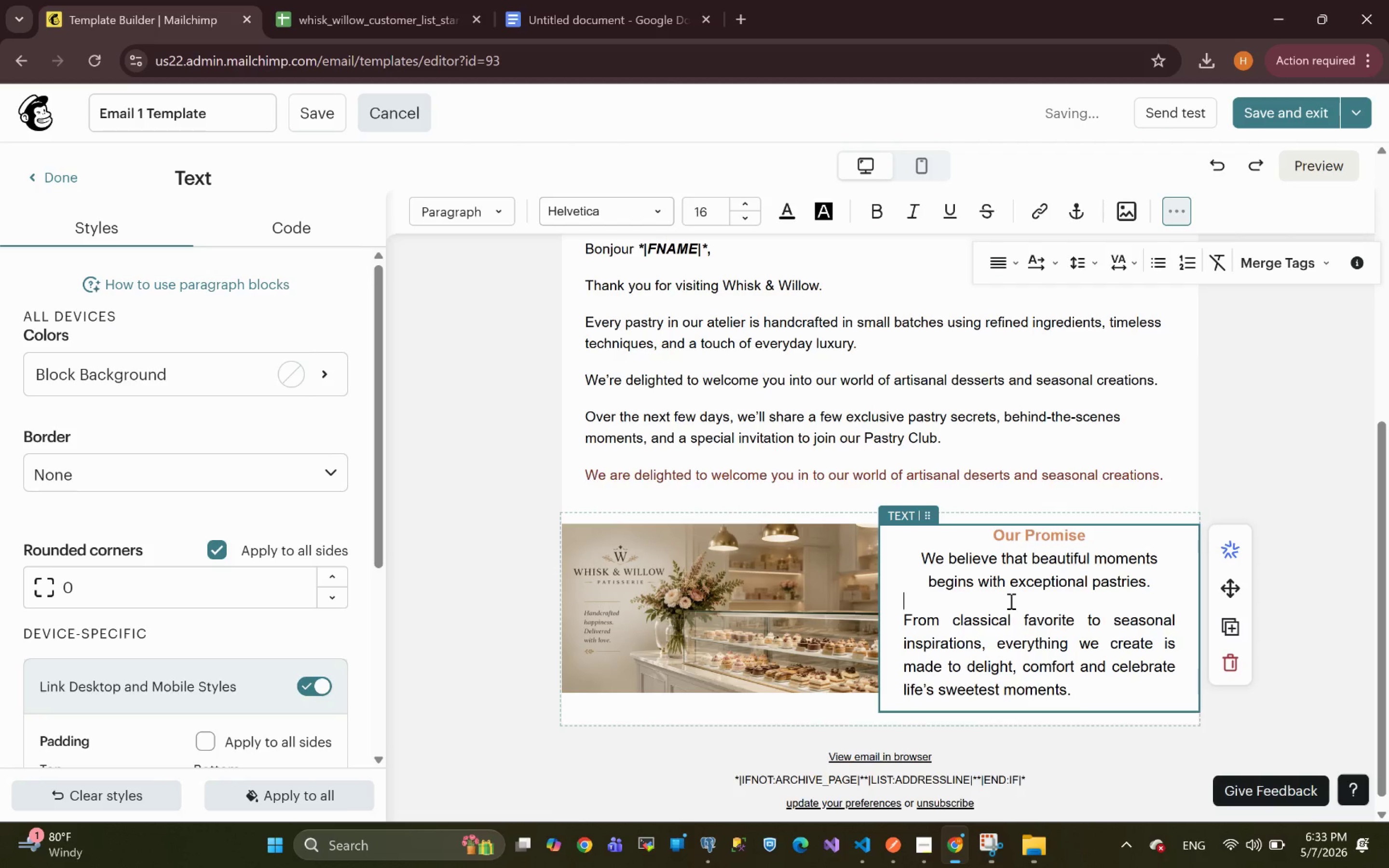 
left_click([1010, 601])
 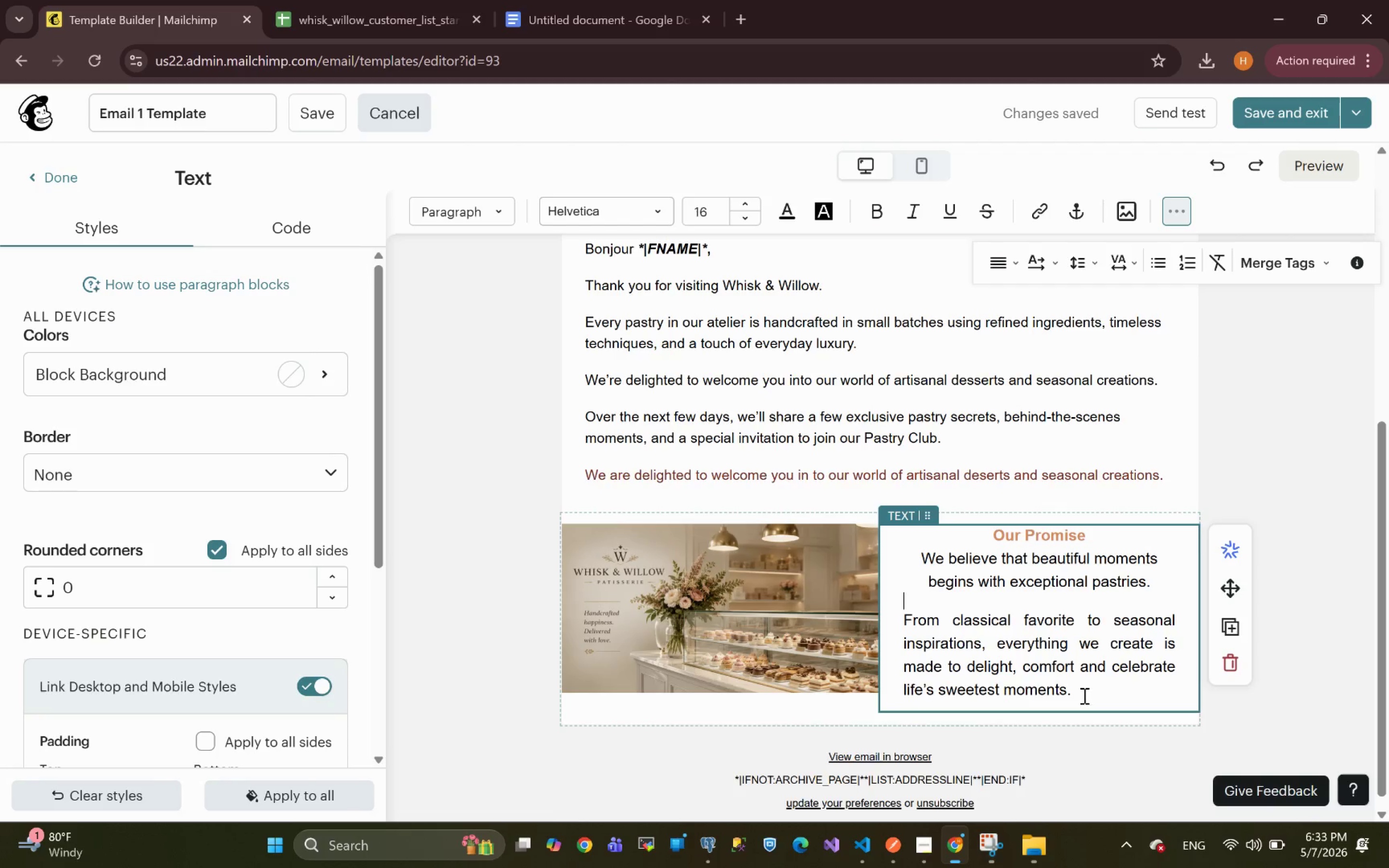 
left_click([1082, 697])
 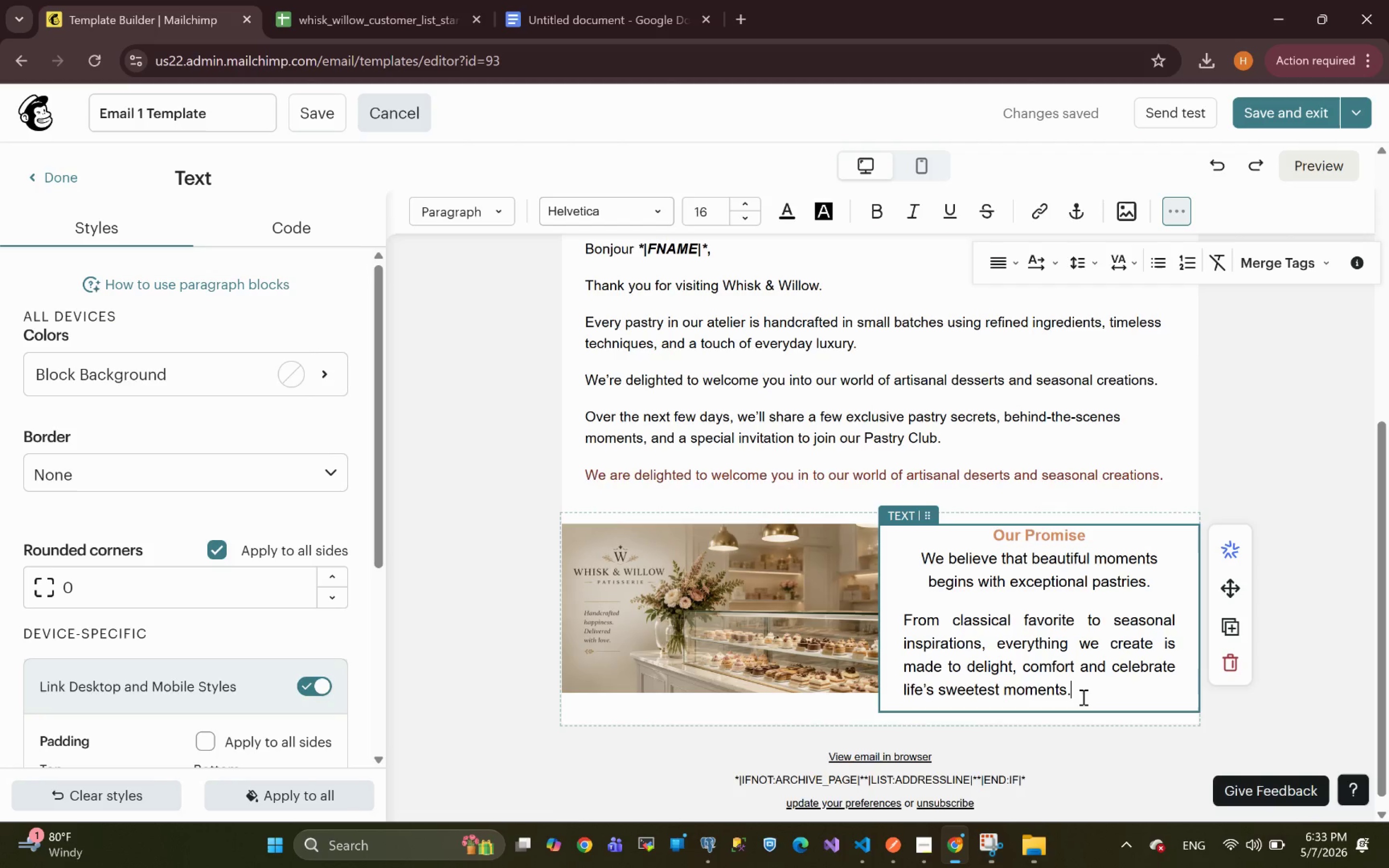 
left_click_drag(start_coordinate=[1082, 697], to_coordinate=[897, 551])
 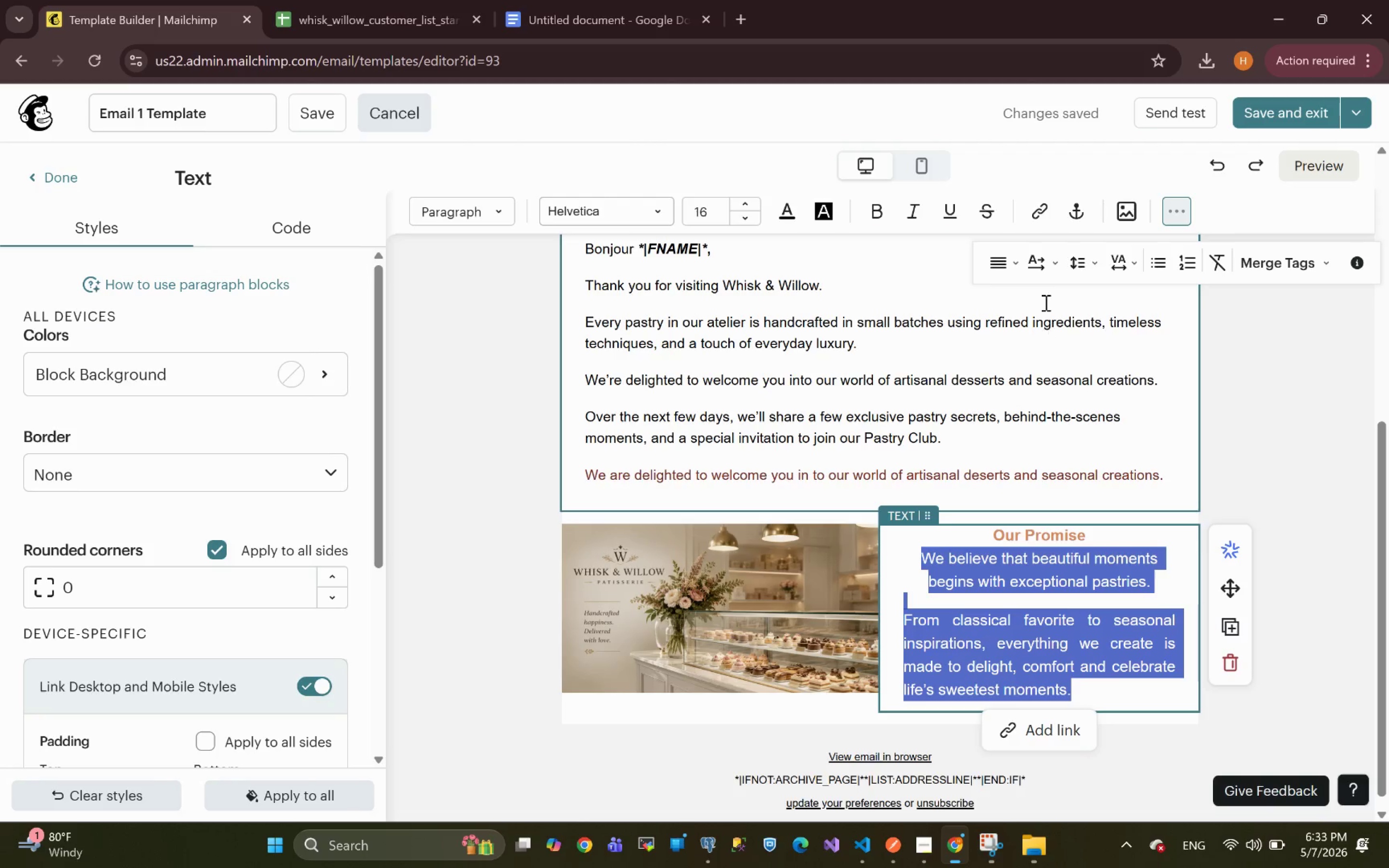 
left_click([1016, 265])
 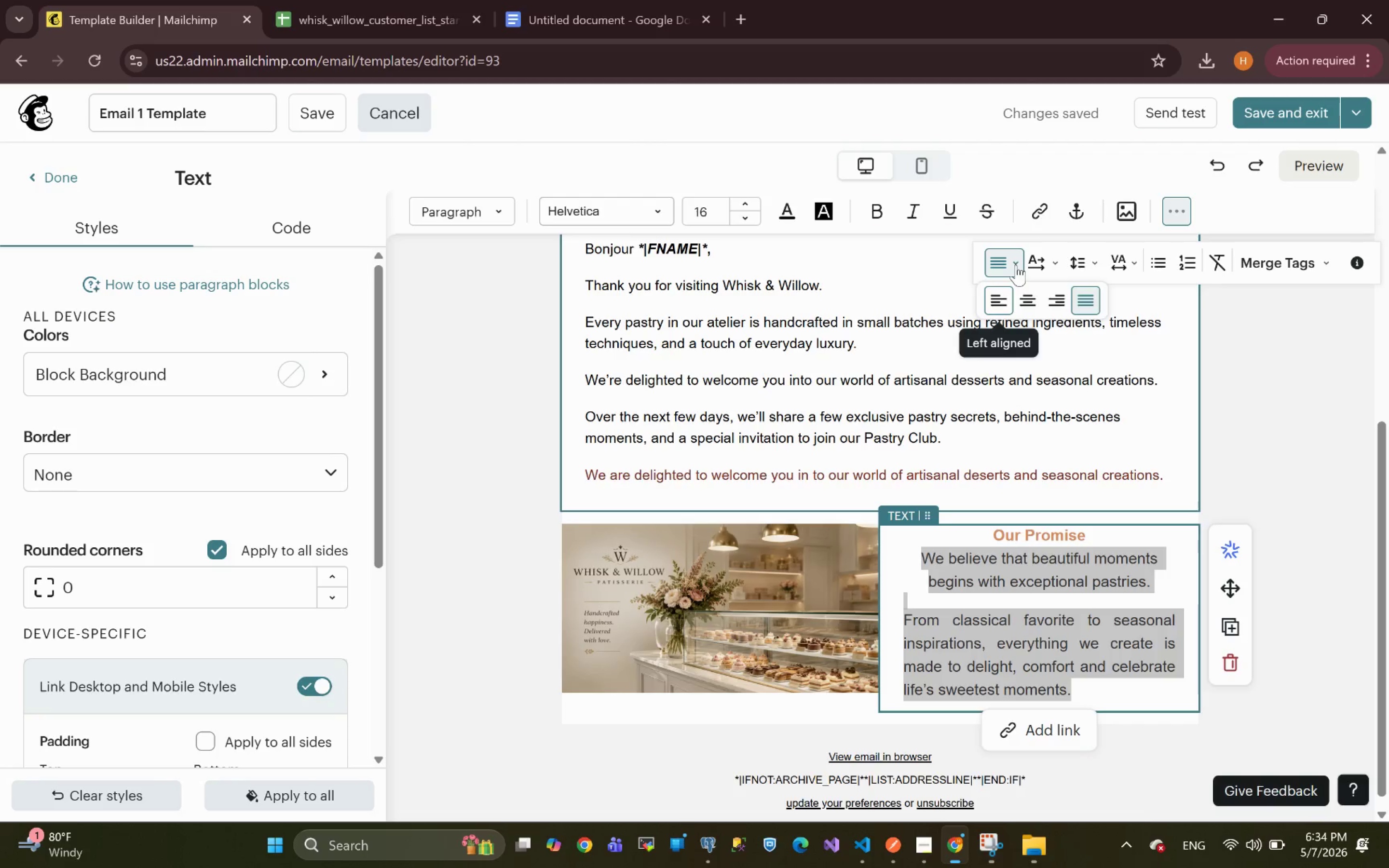 
left_click([1016, 265])
 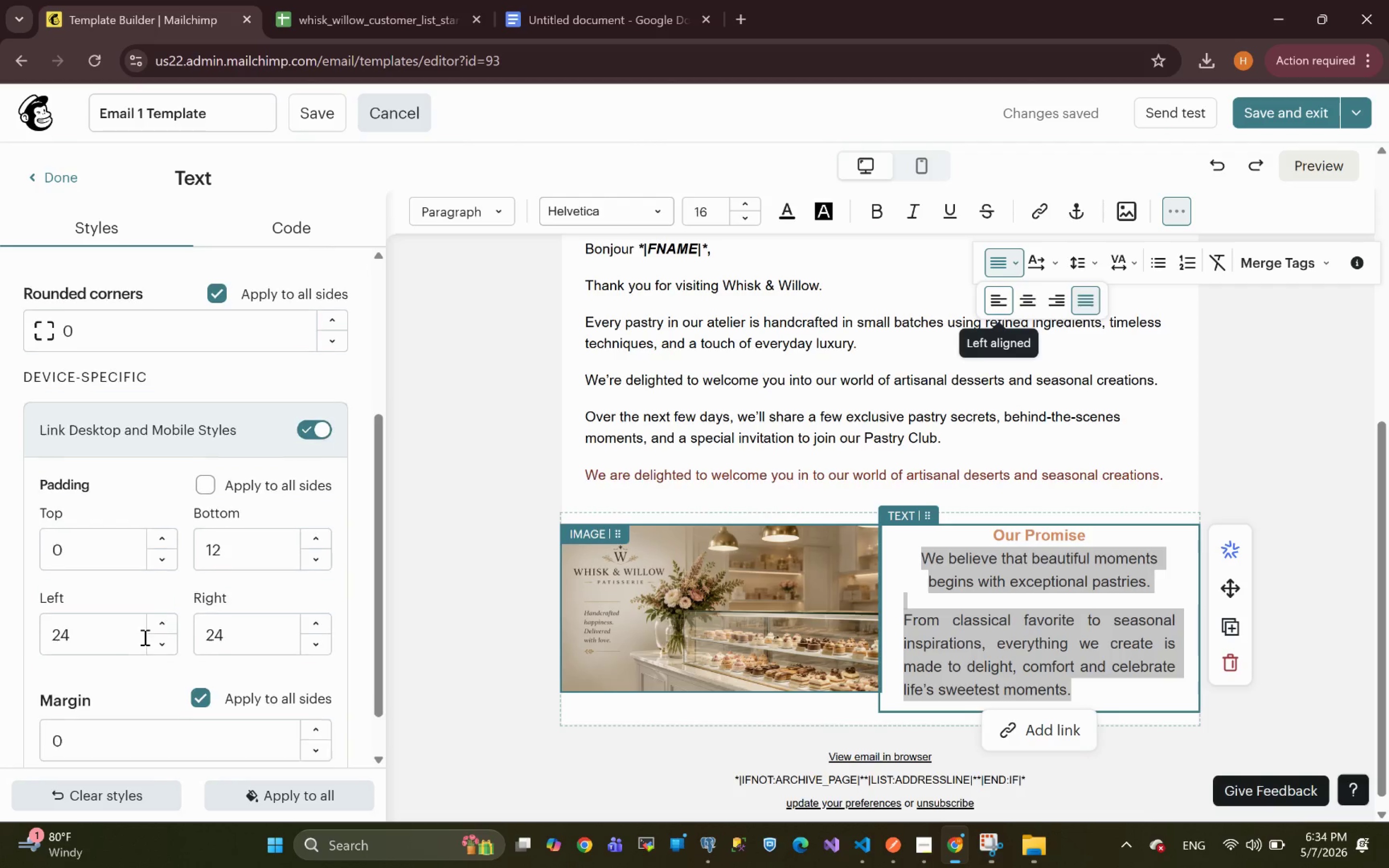 
wait(5.23)
 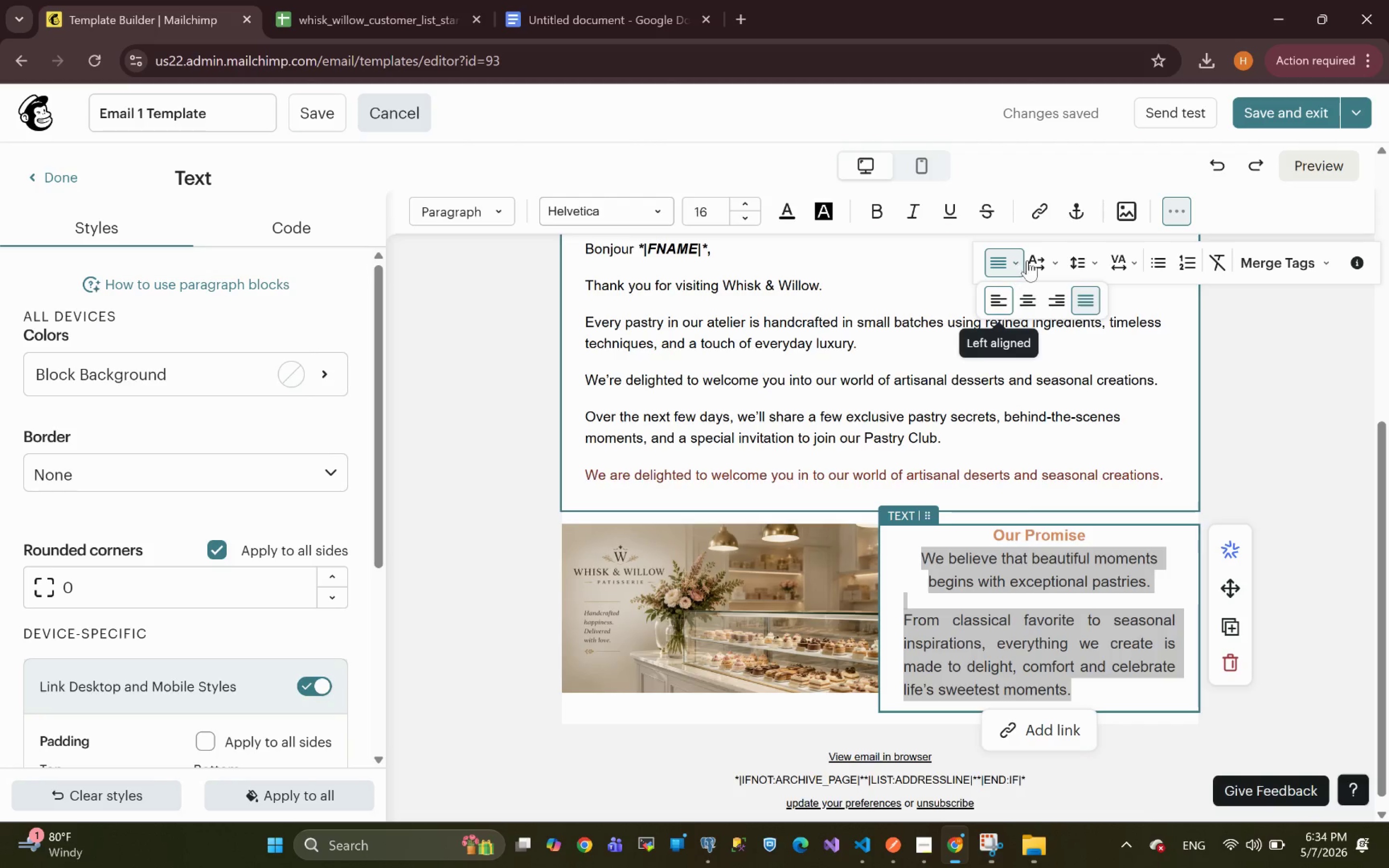 
left_click_drag(start_coordinate=[101, 622], to_coordinate=[0, 644])
 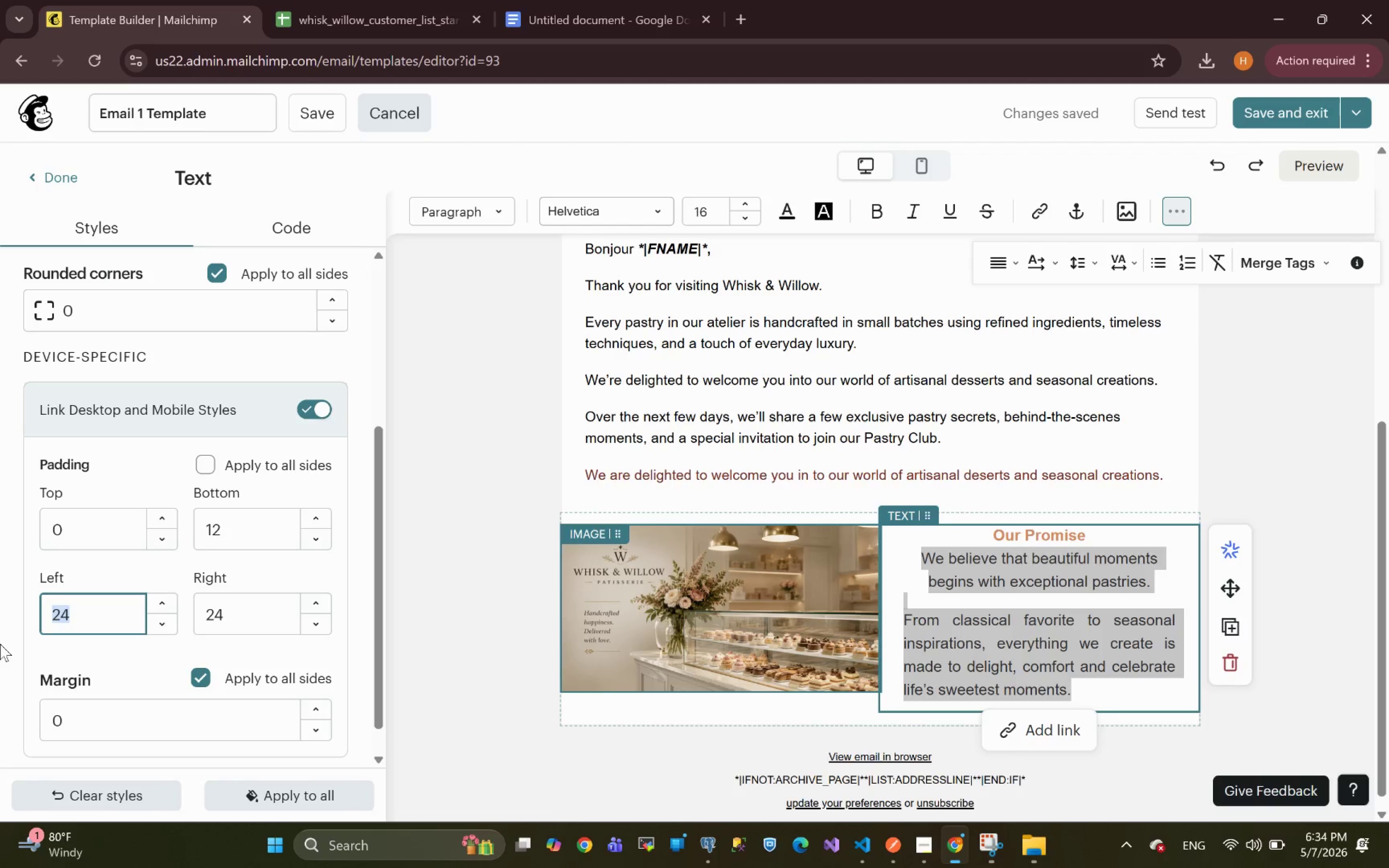 
type(12)
 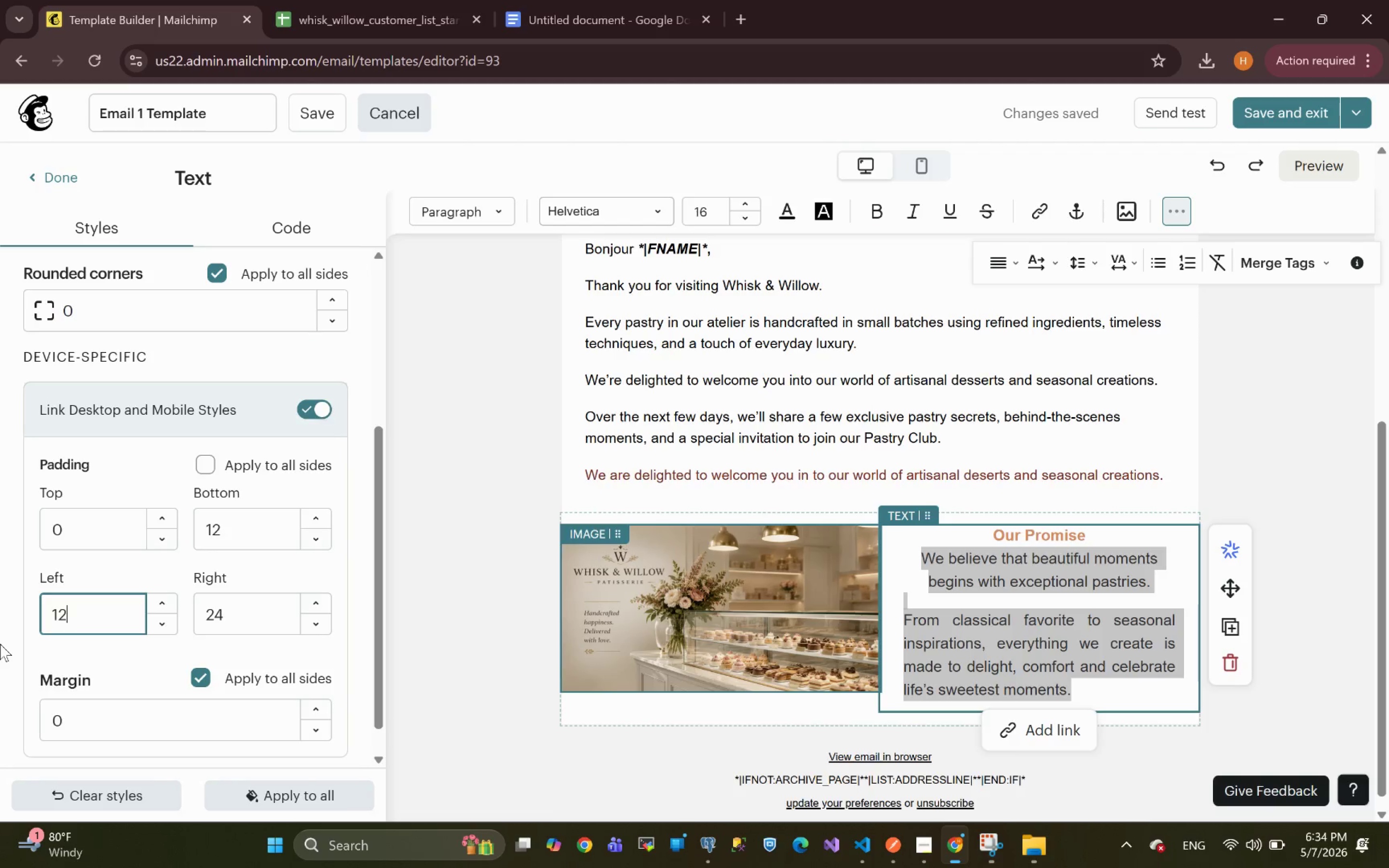 
key(Enter)
 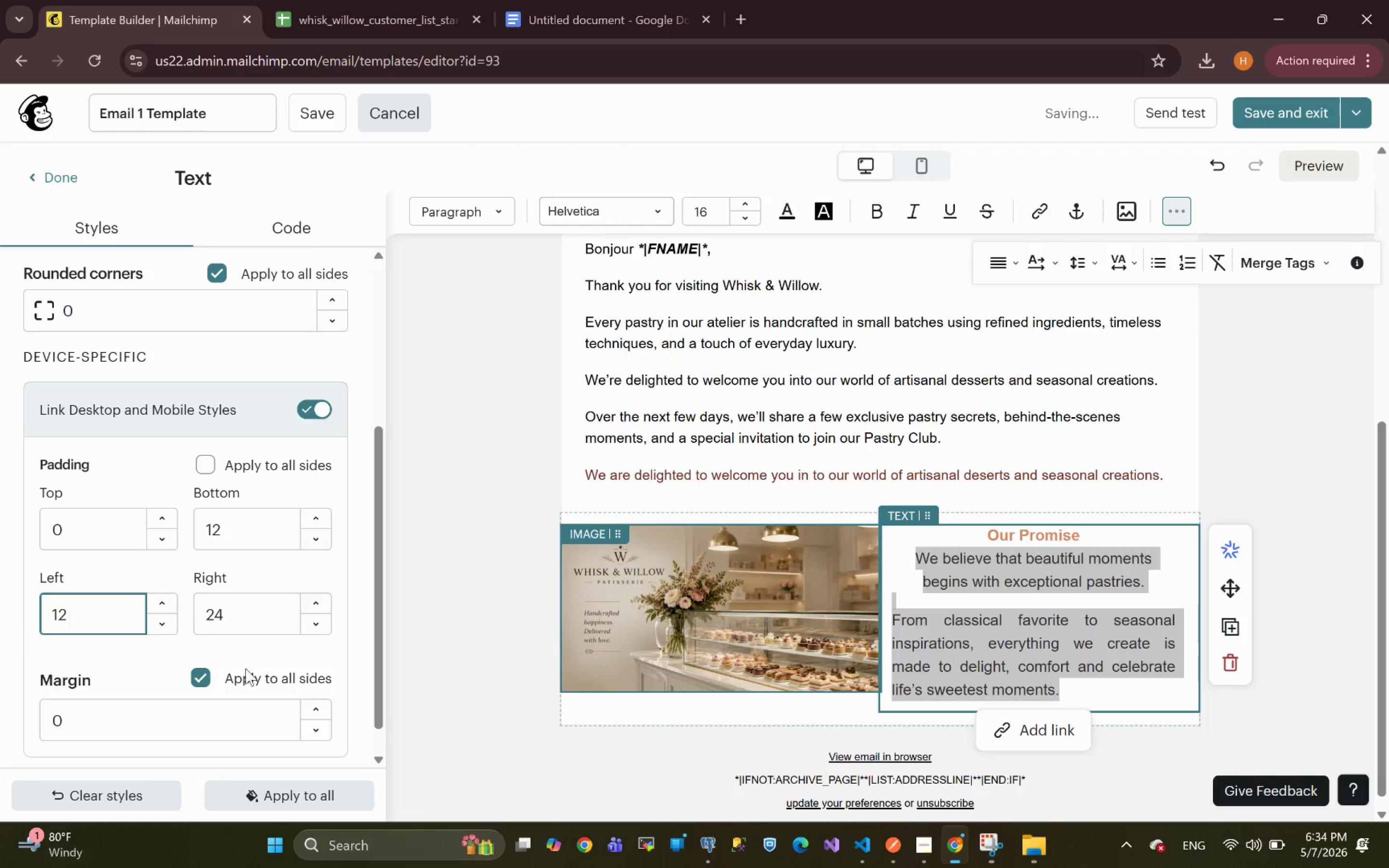 
left_click([974, 581])
 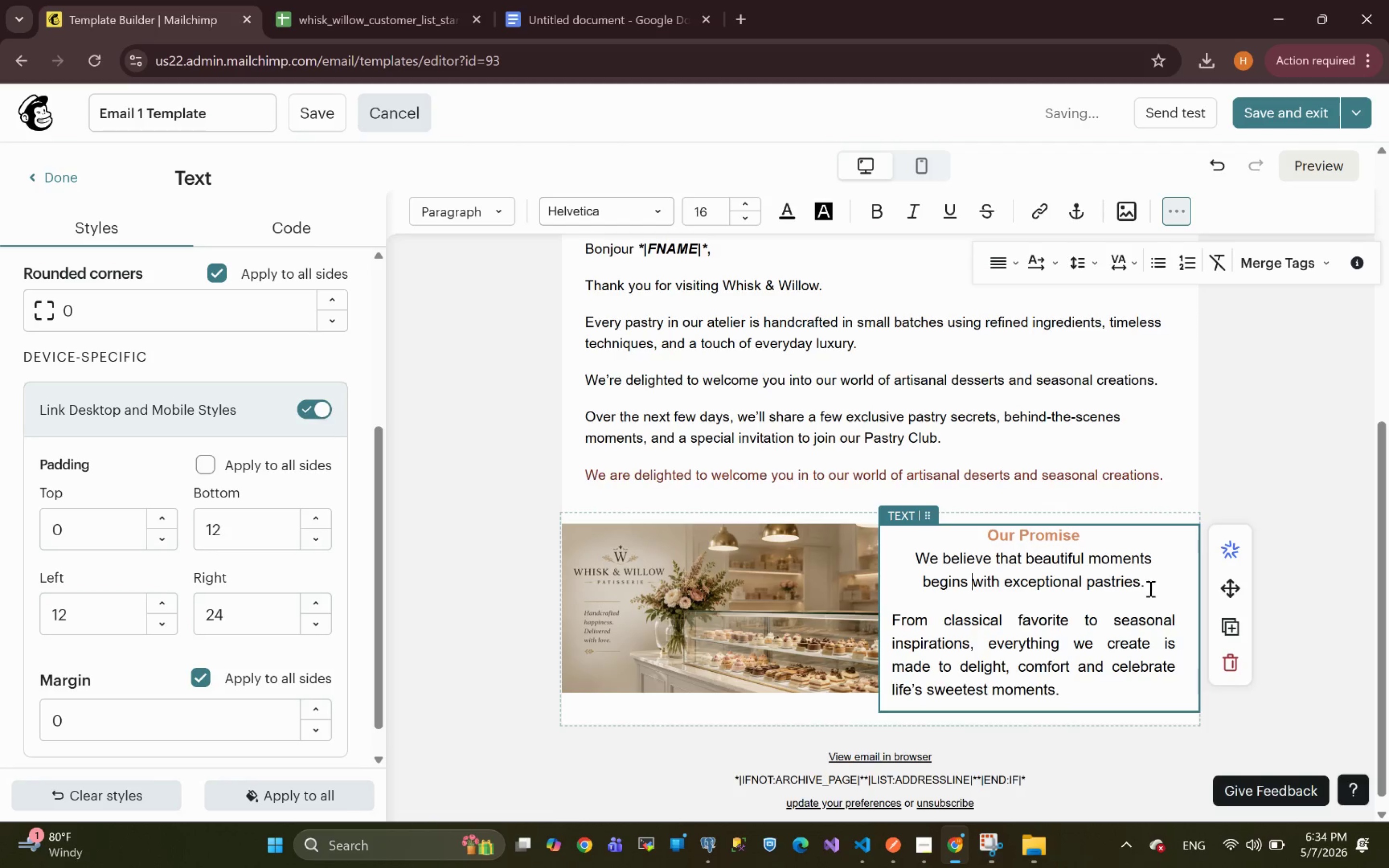 
left_click([1159, 586])
 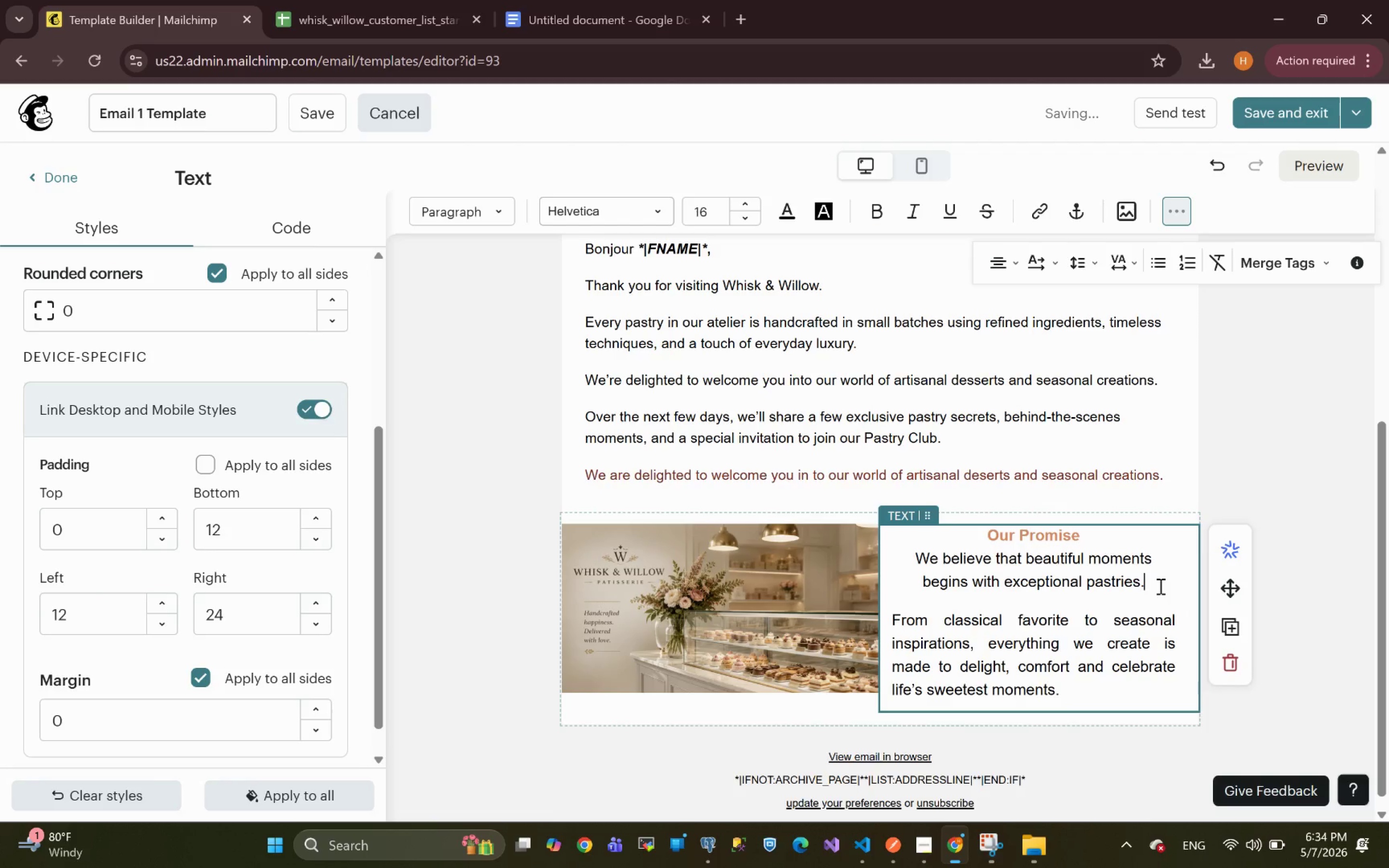 
left_click_drag(start_coordinate=[1159, 586], to_coordinate=[850, 560])
 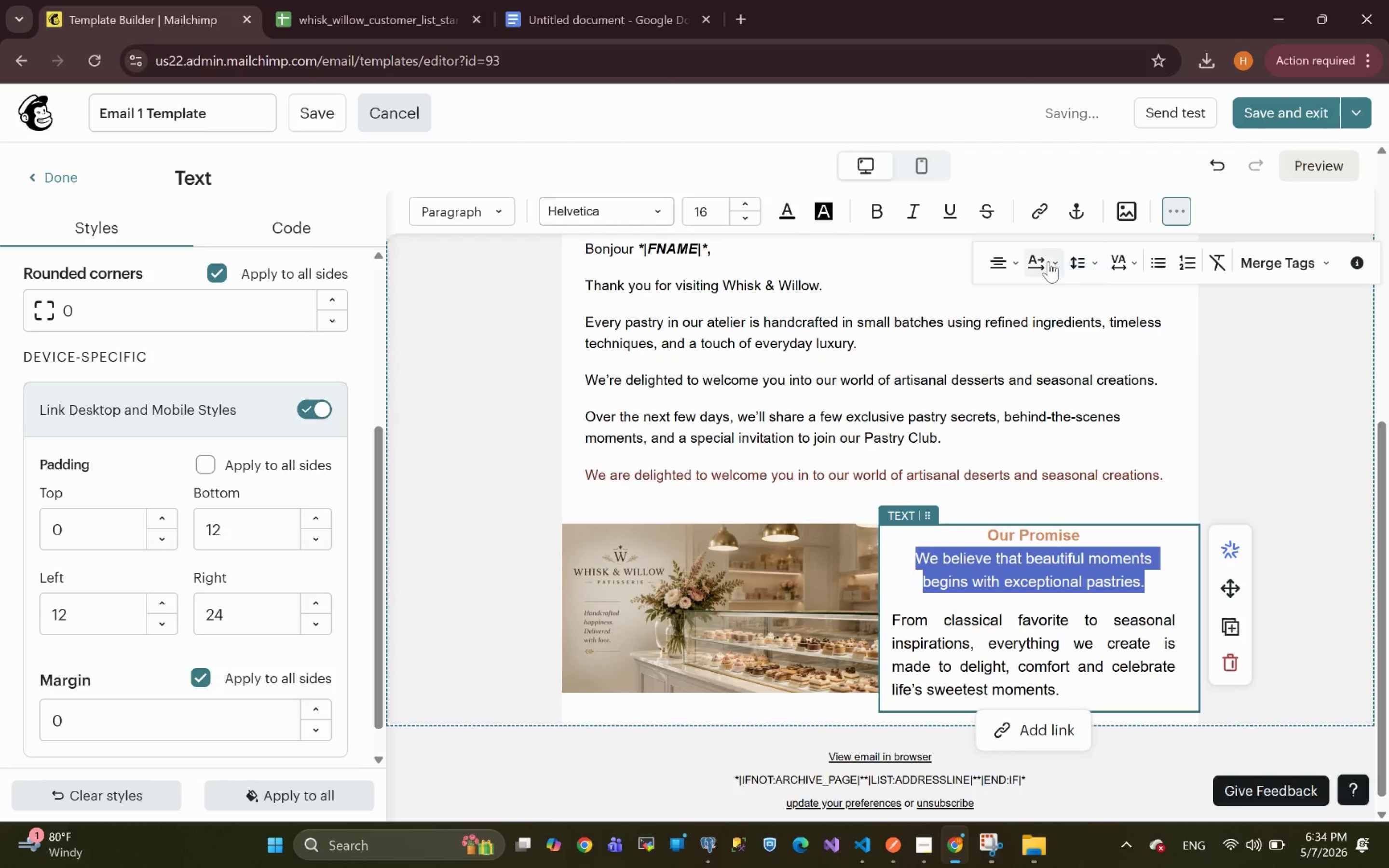 
left_click([1009, 265])
 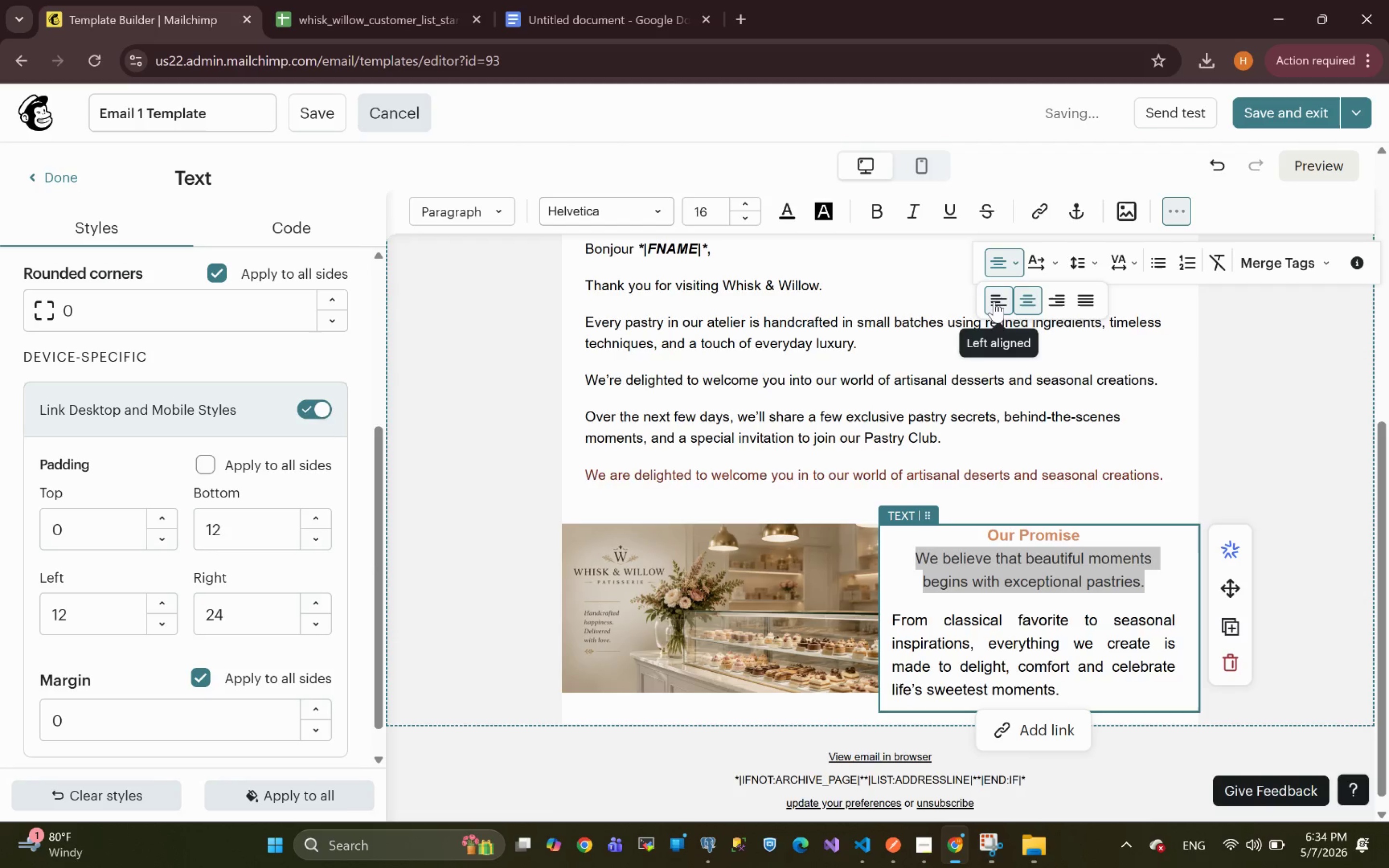 
left_click([995, 304])
 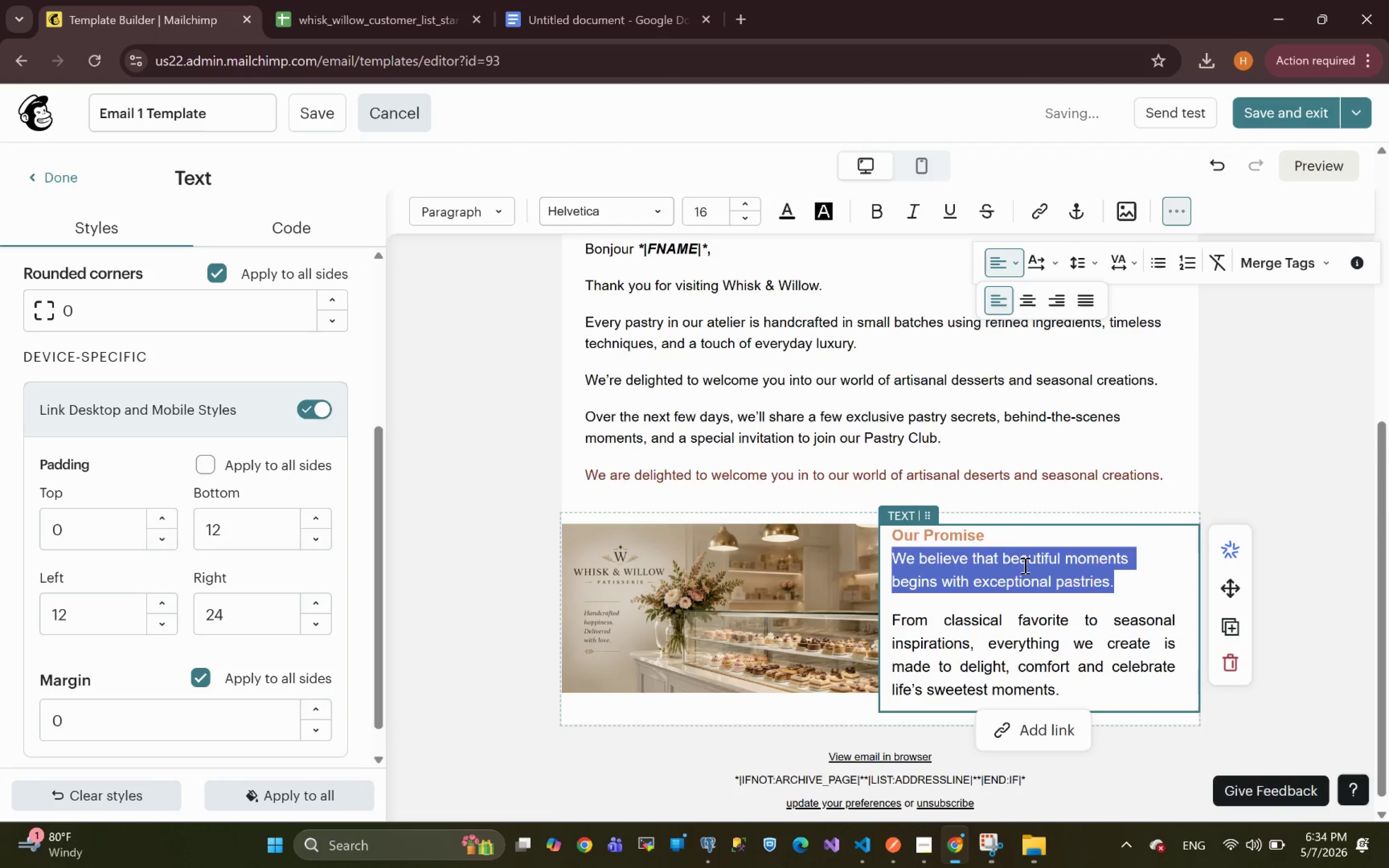 
left_click([995, 542])
 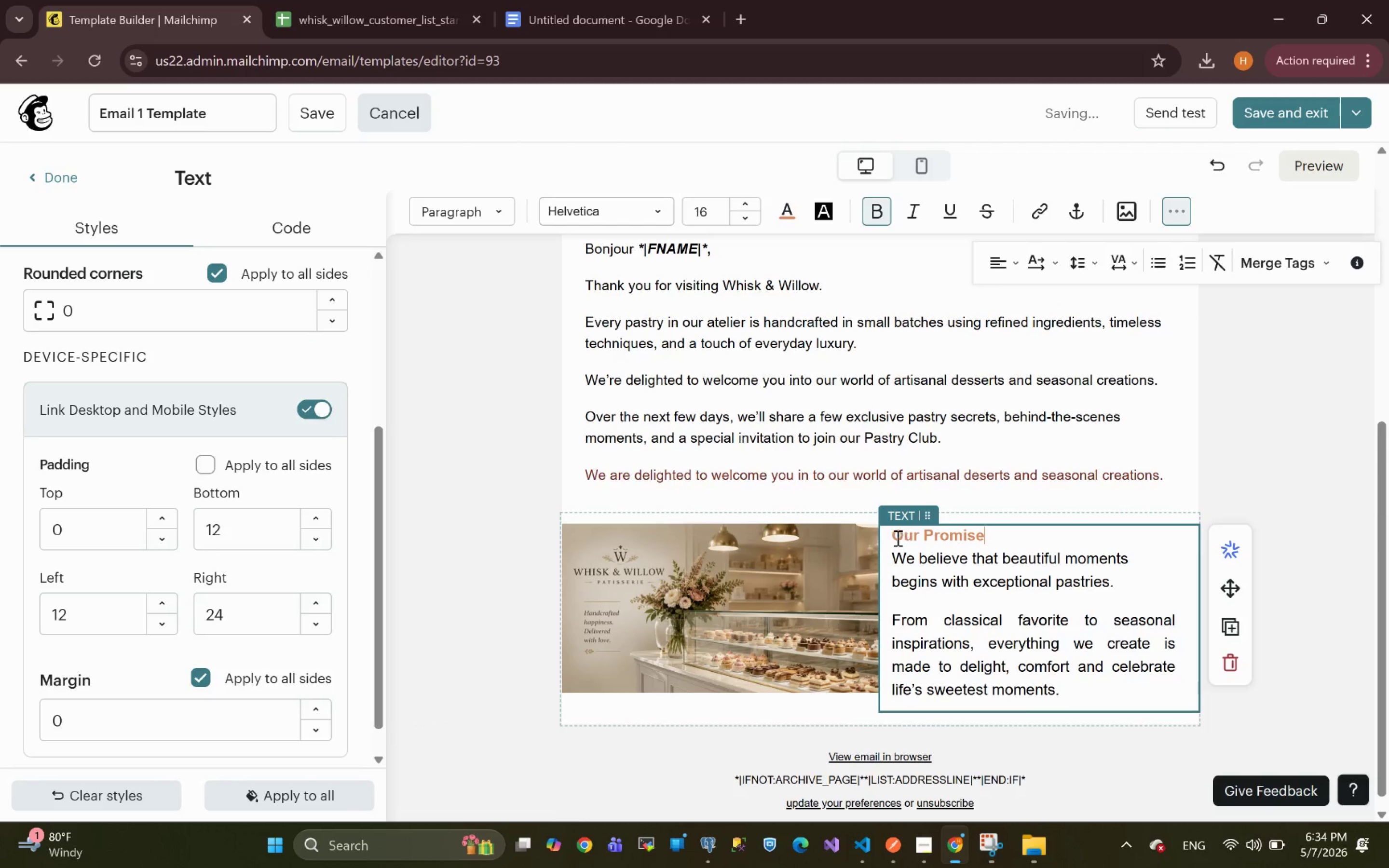 
left_click([895, 538])
 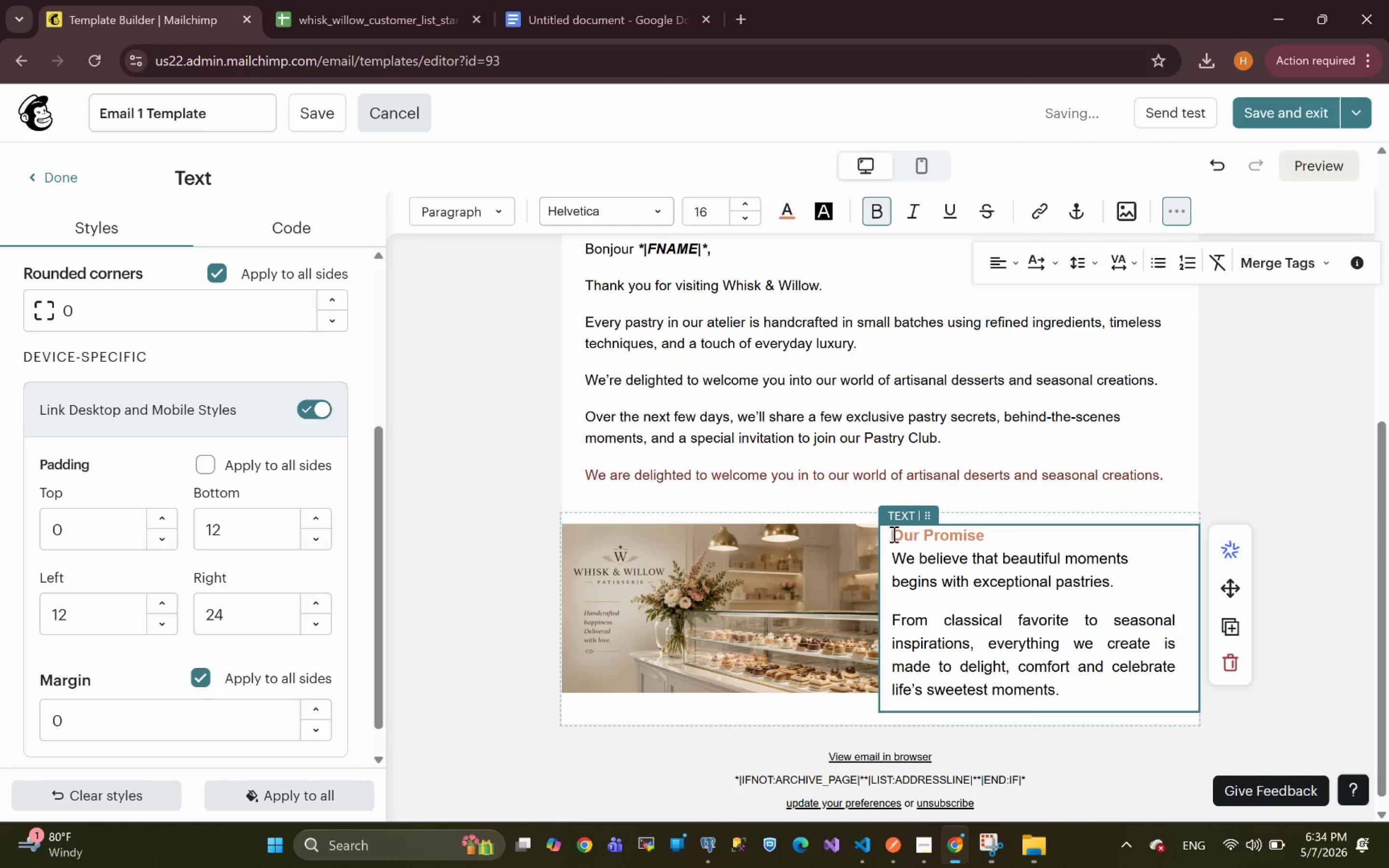 
hold_key(key=Space, duration=0.79)
 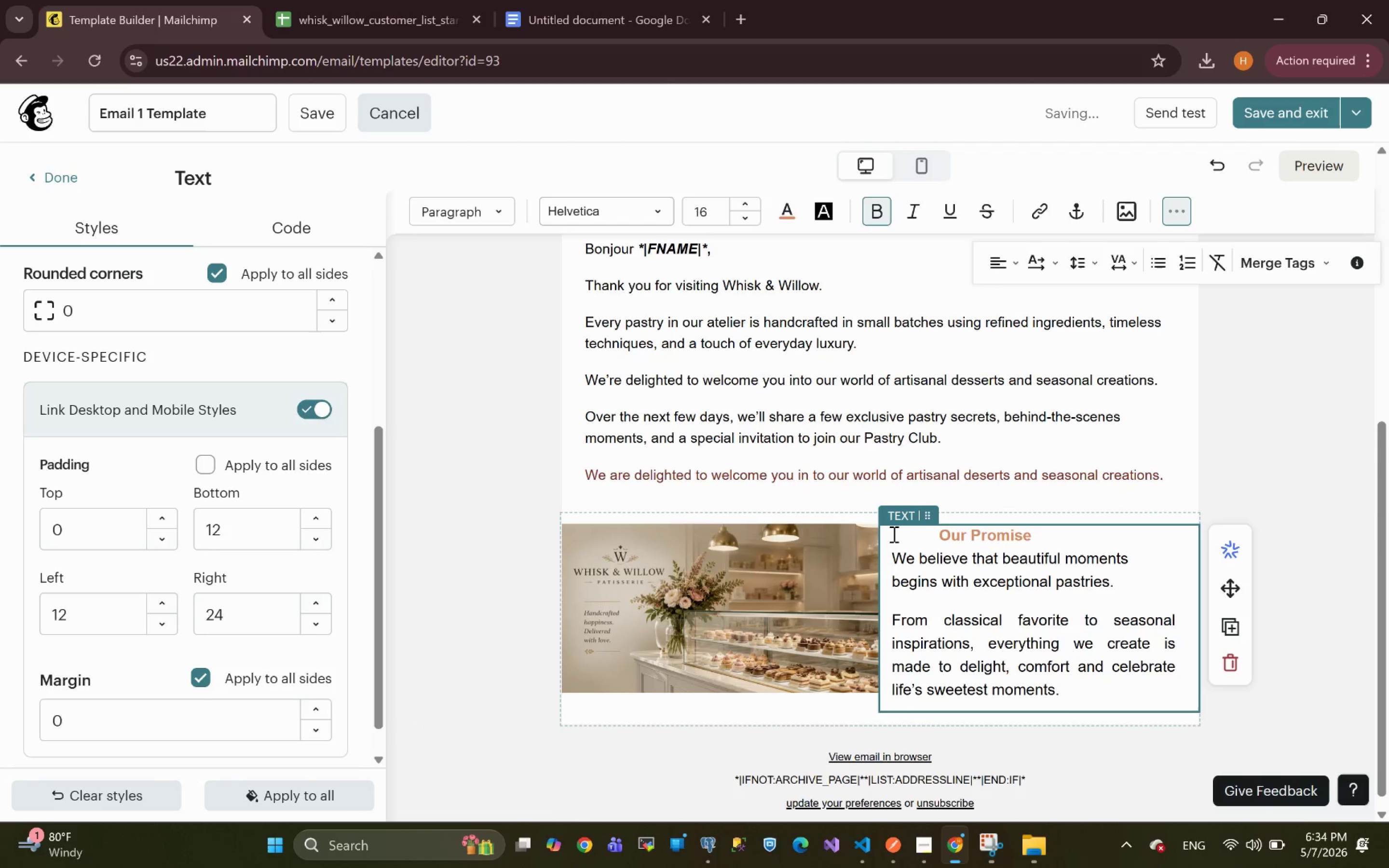 
key(Space)
 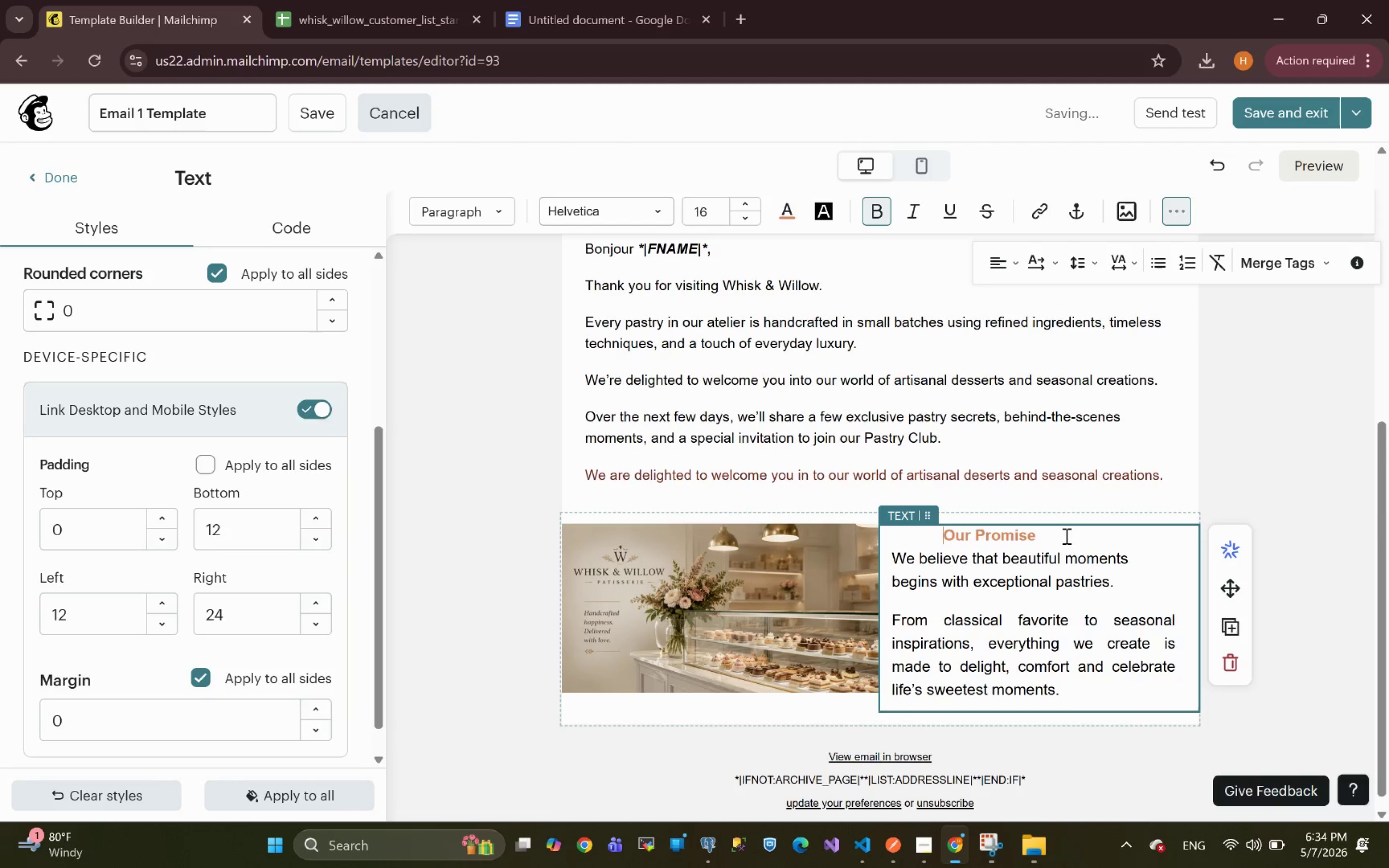 
left_click([1068, 536])
 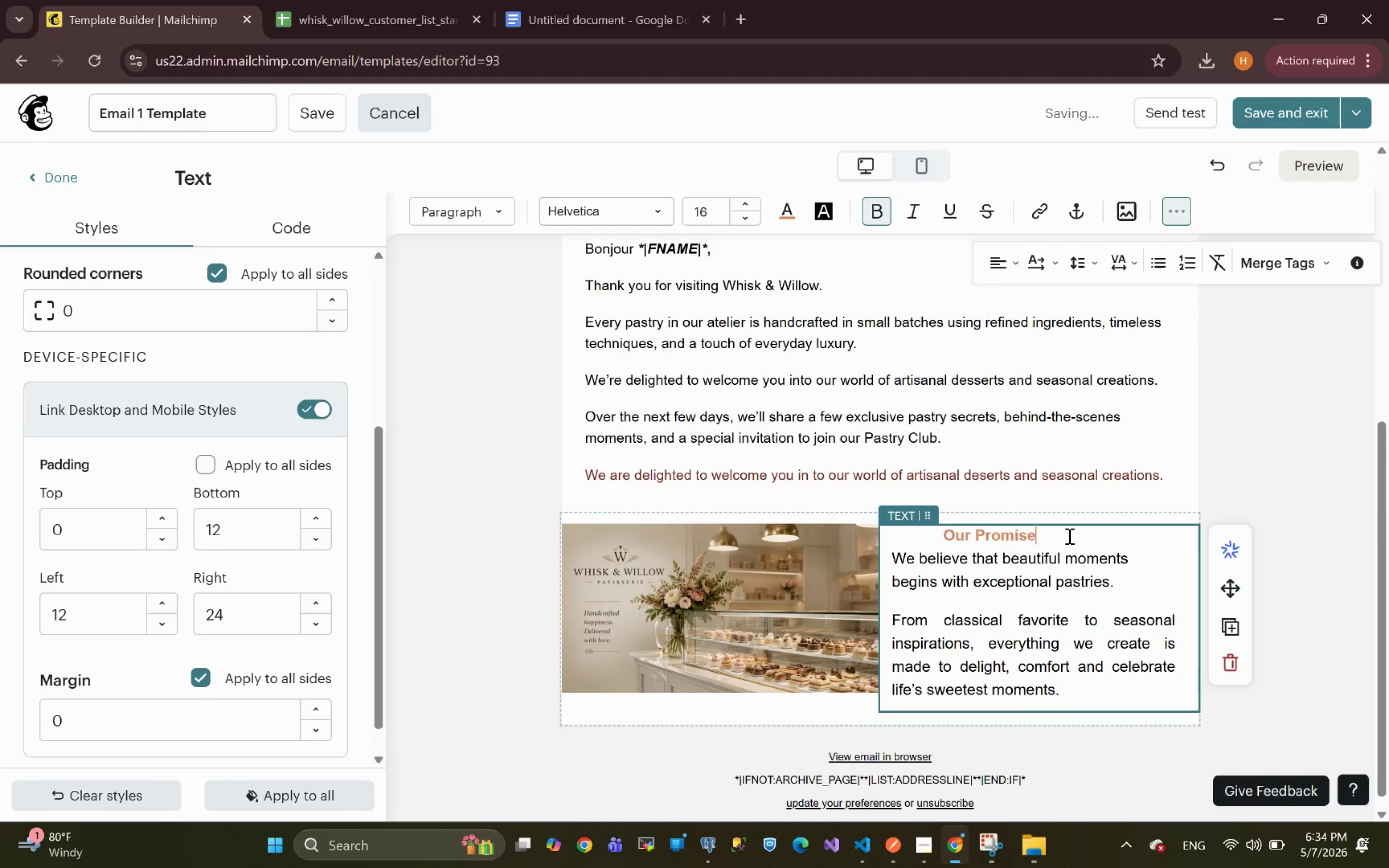 
key(Enter)
 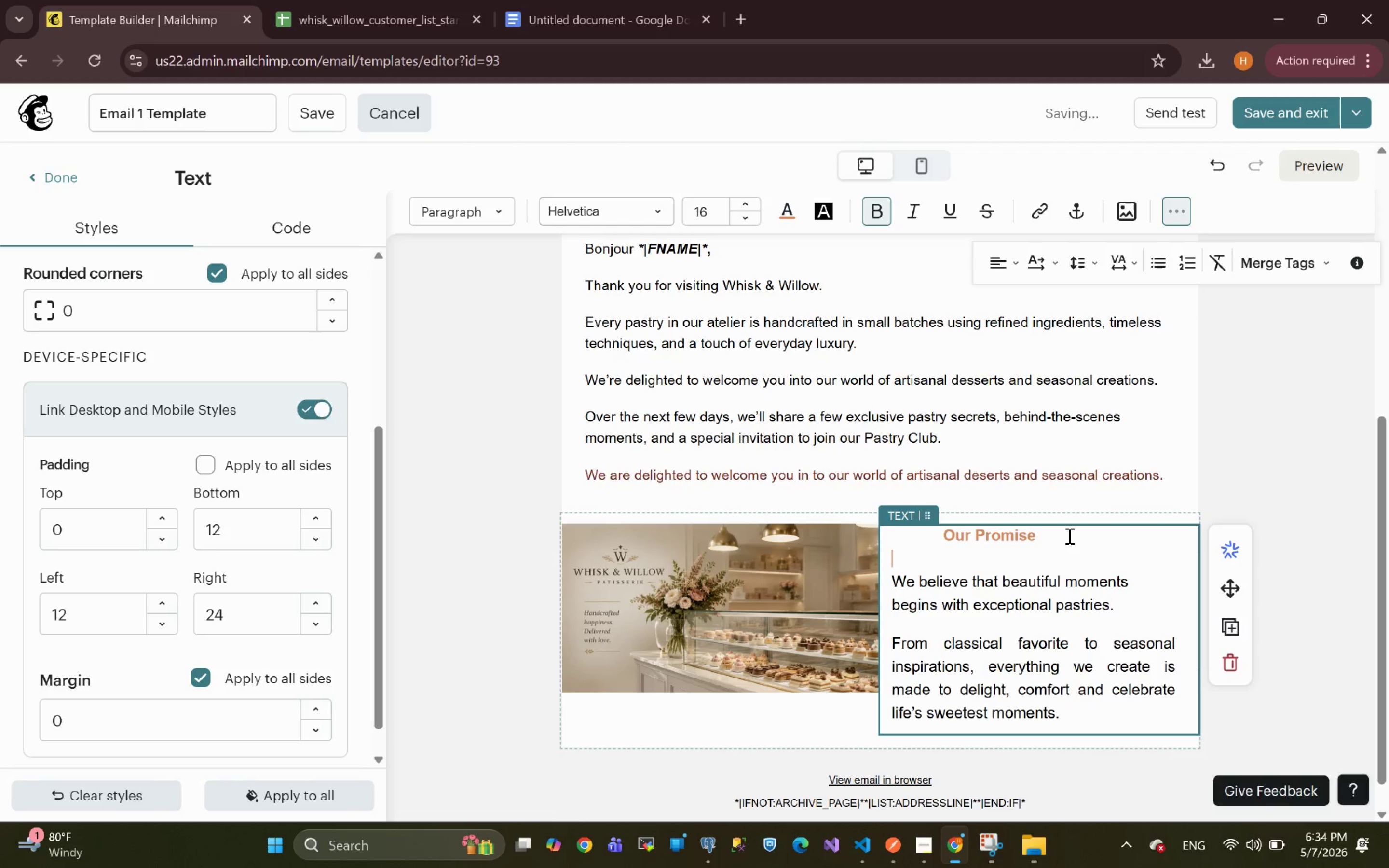 
key(Minus)
 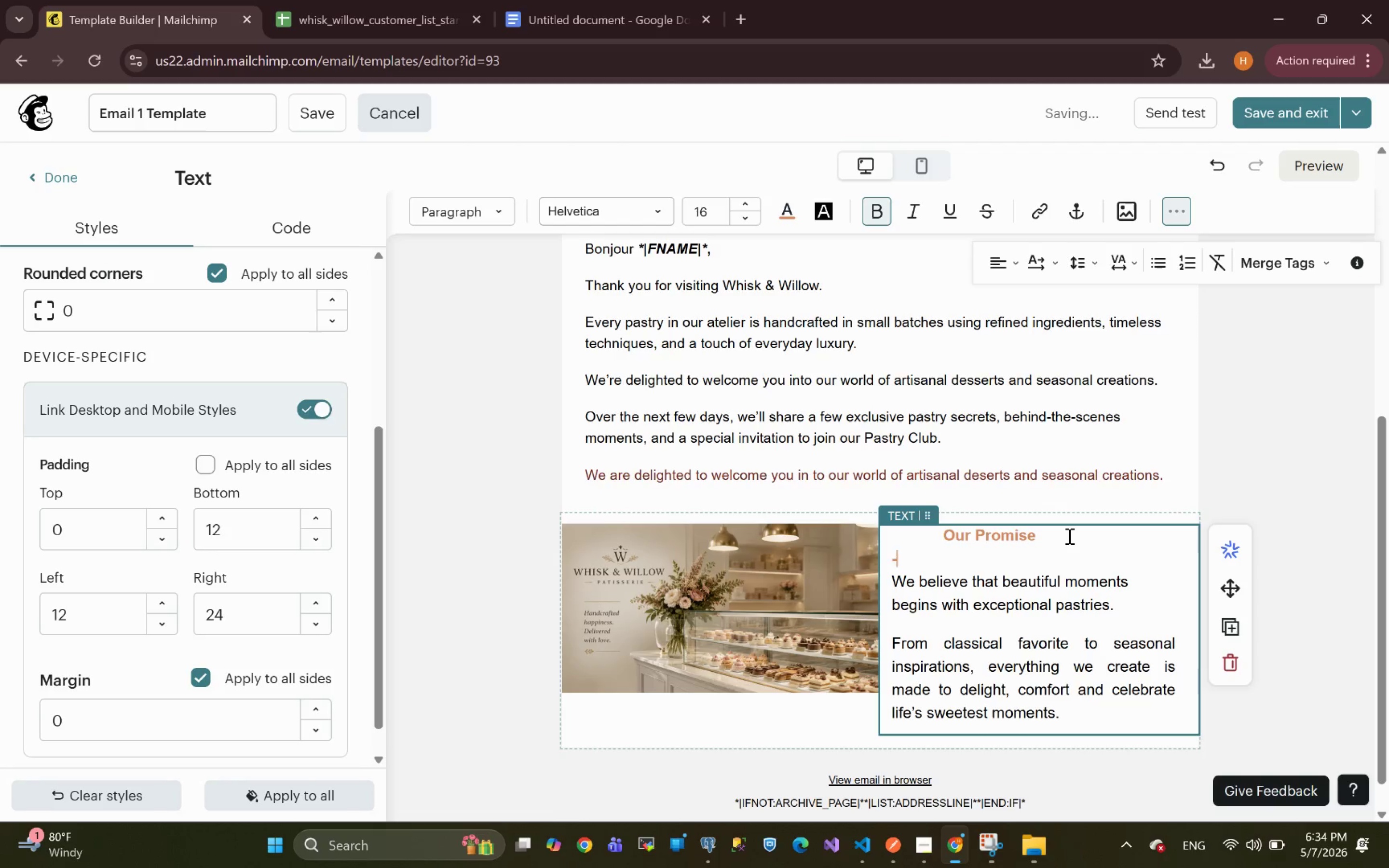 
key(Minus)
 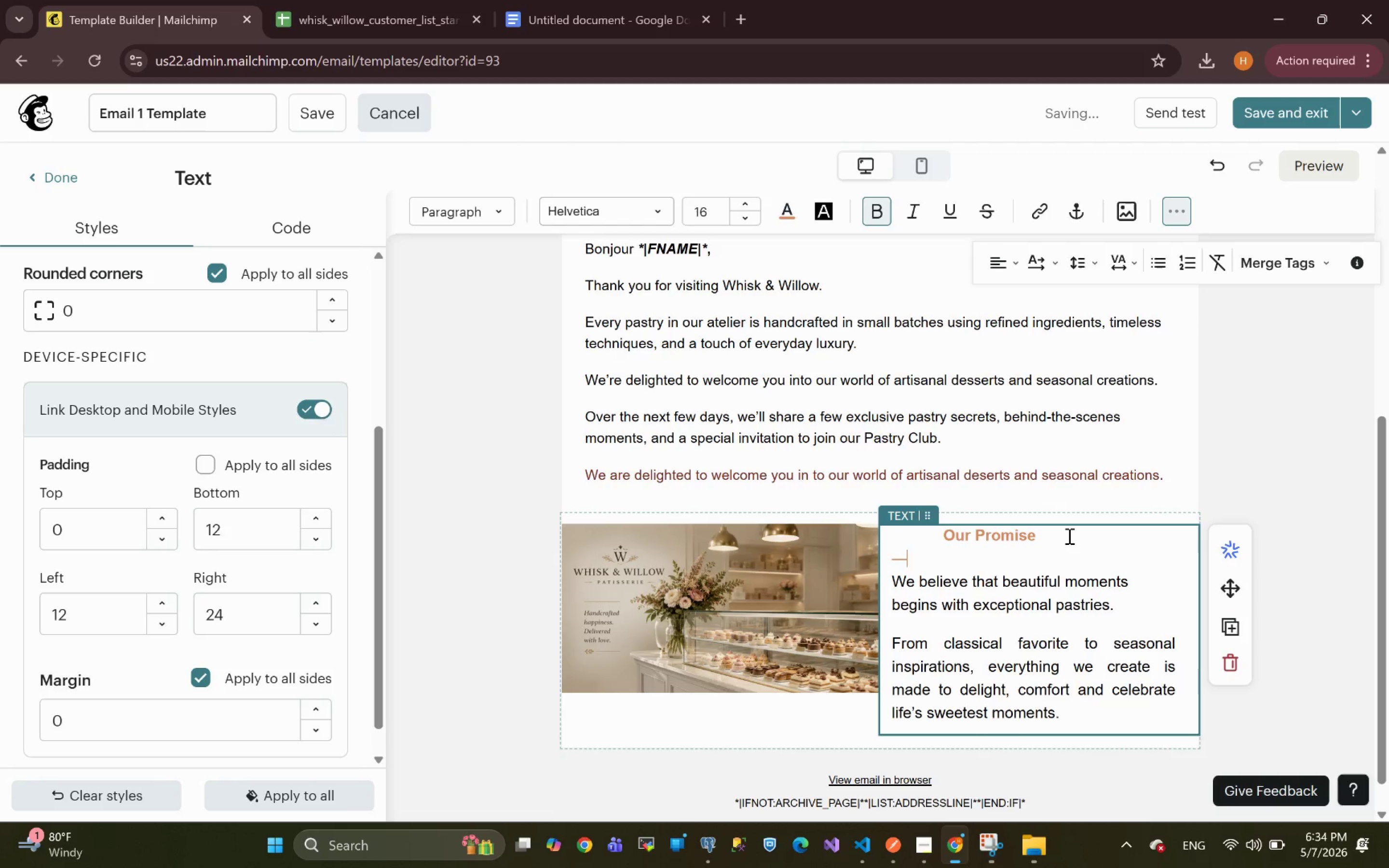 
key(Minus)
 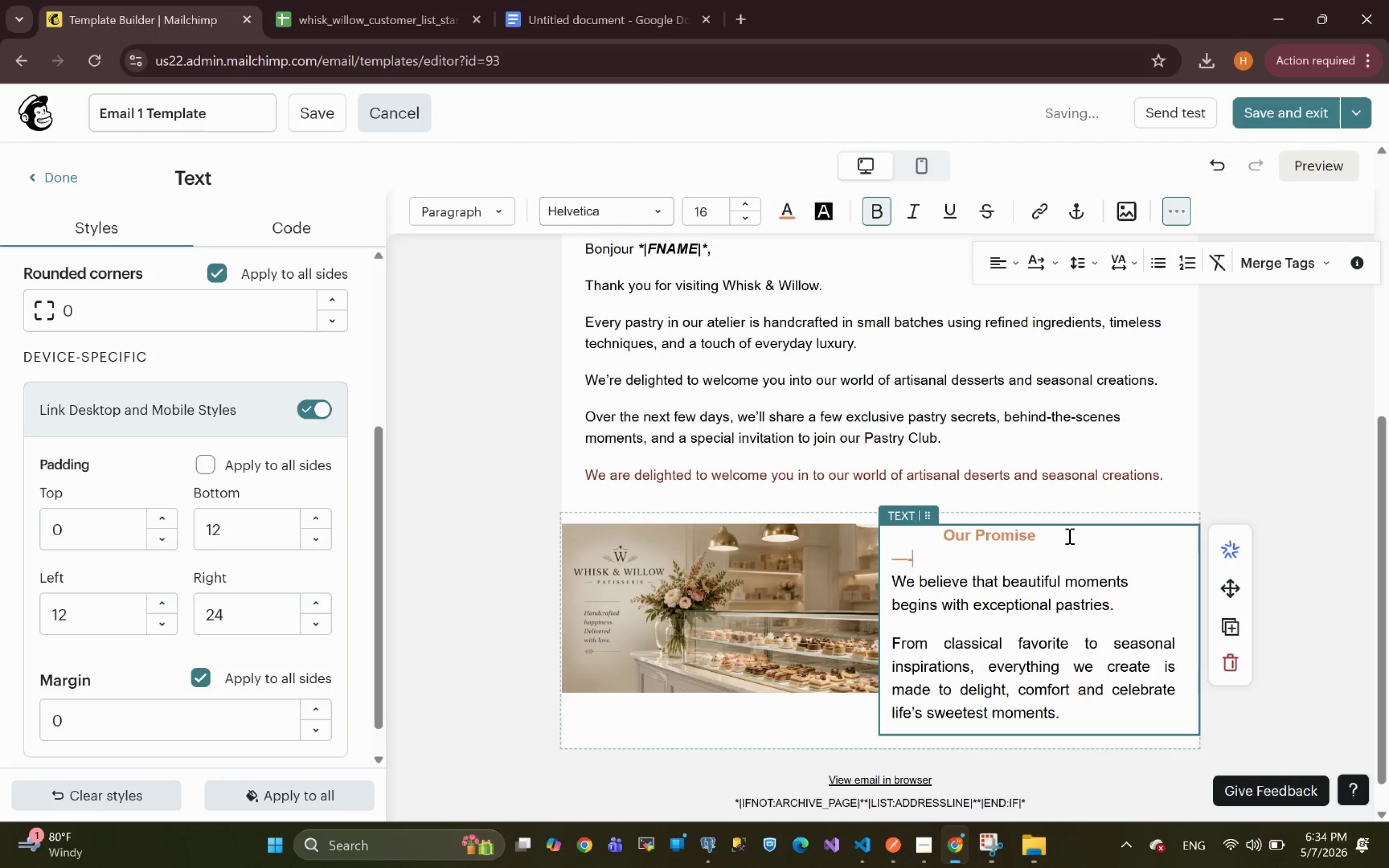 
key(Minus)
 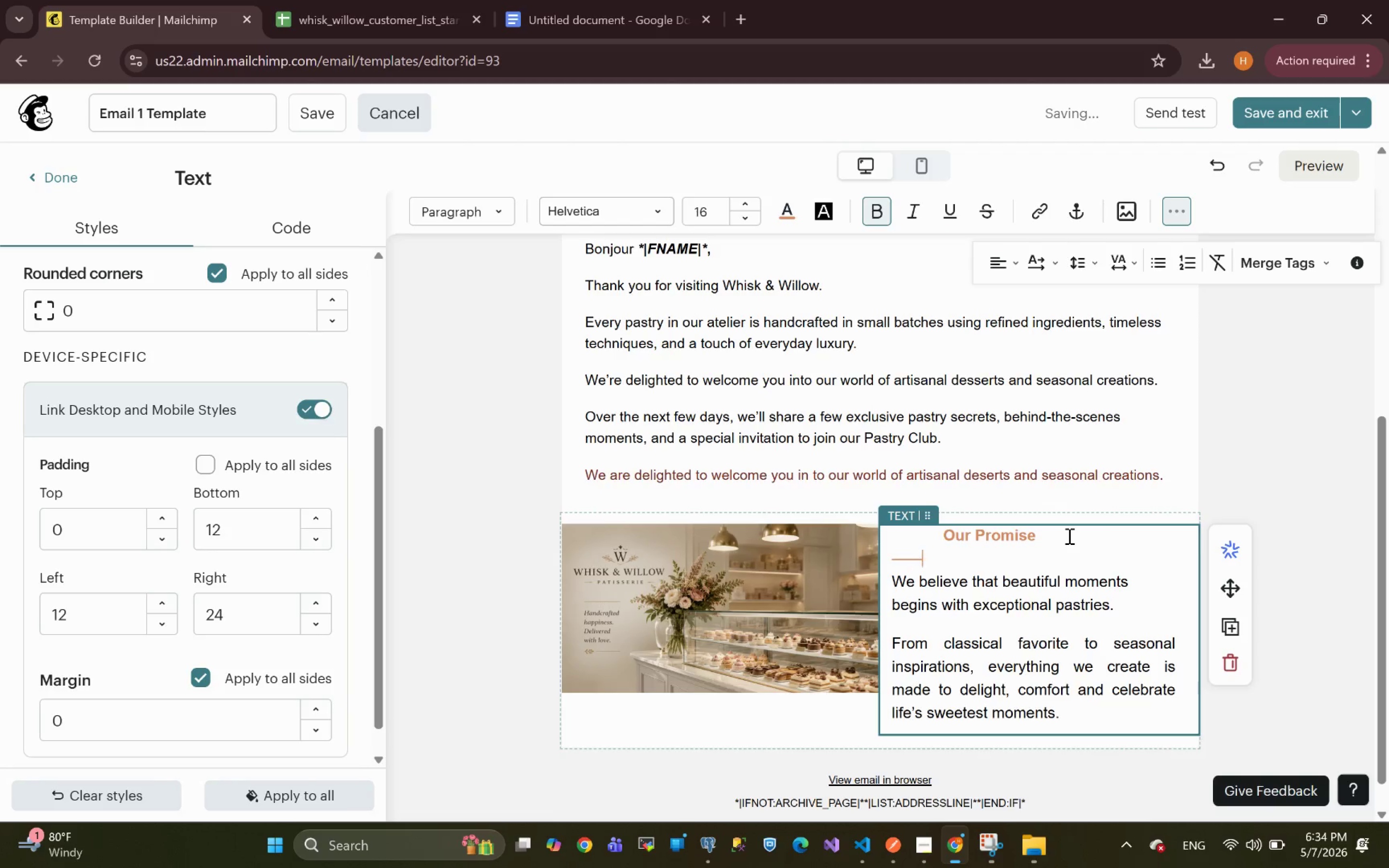 
key(Minus)
 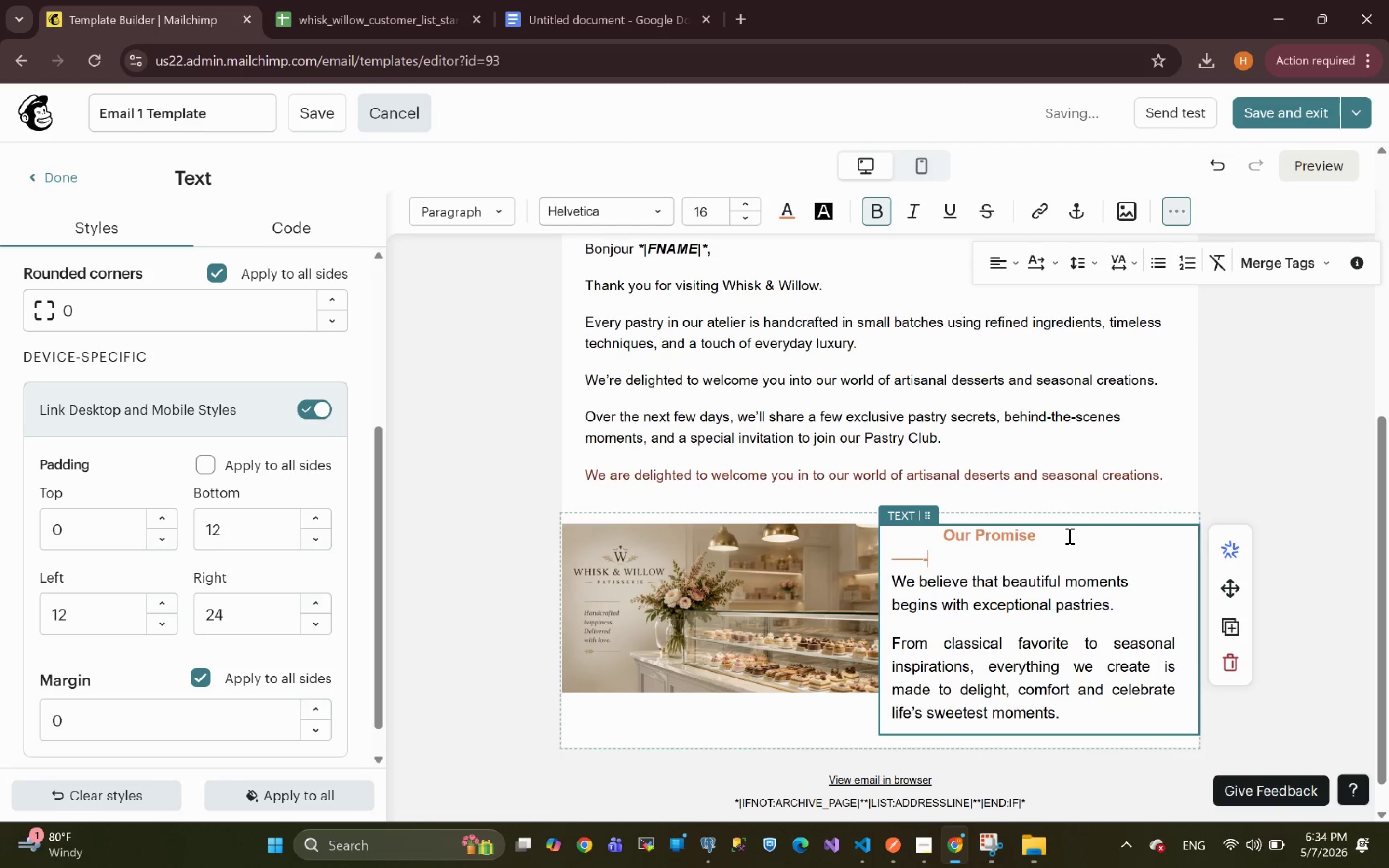 
key(Minus)
 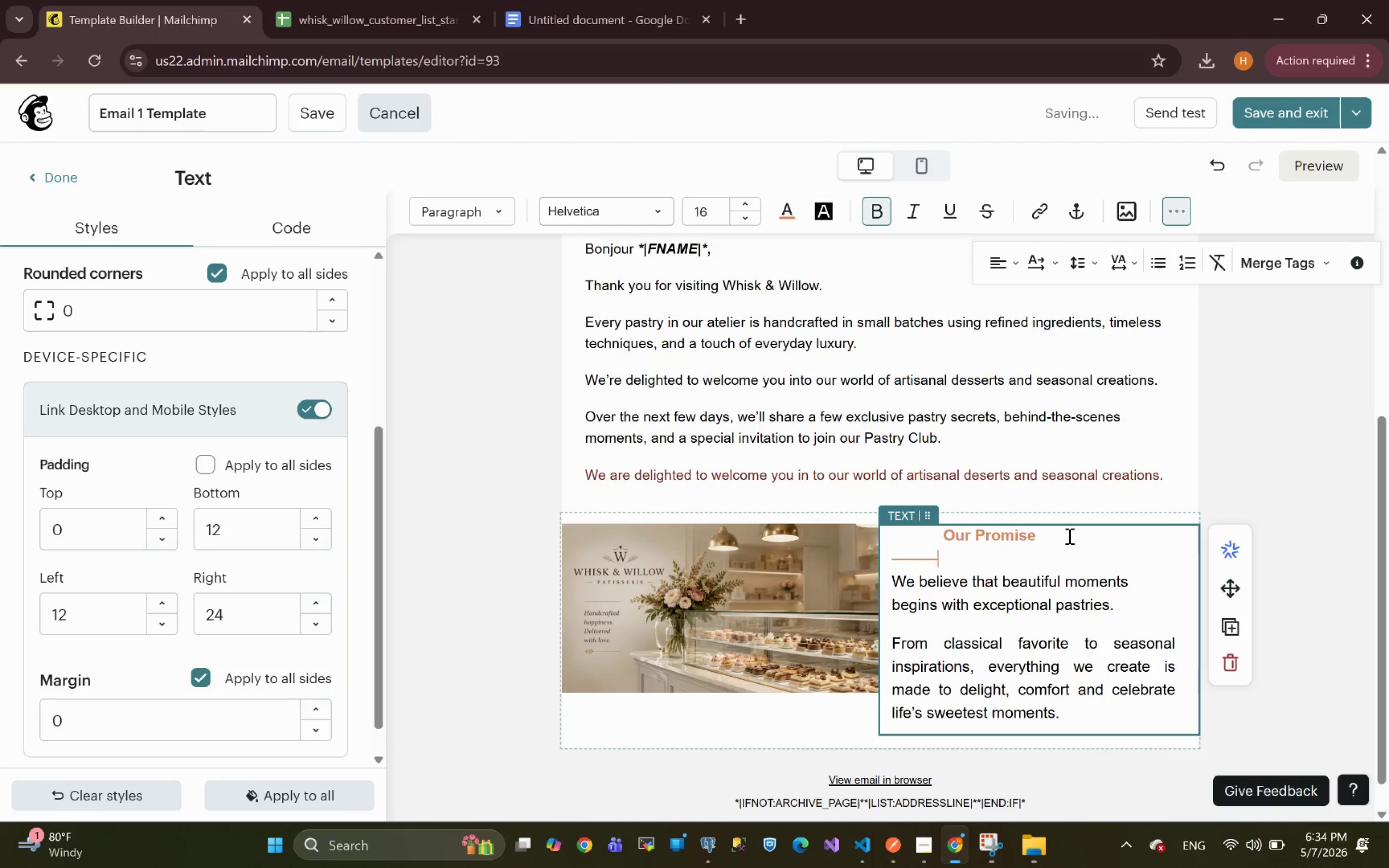 
key(Minus)
 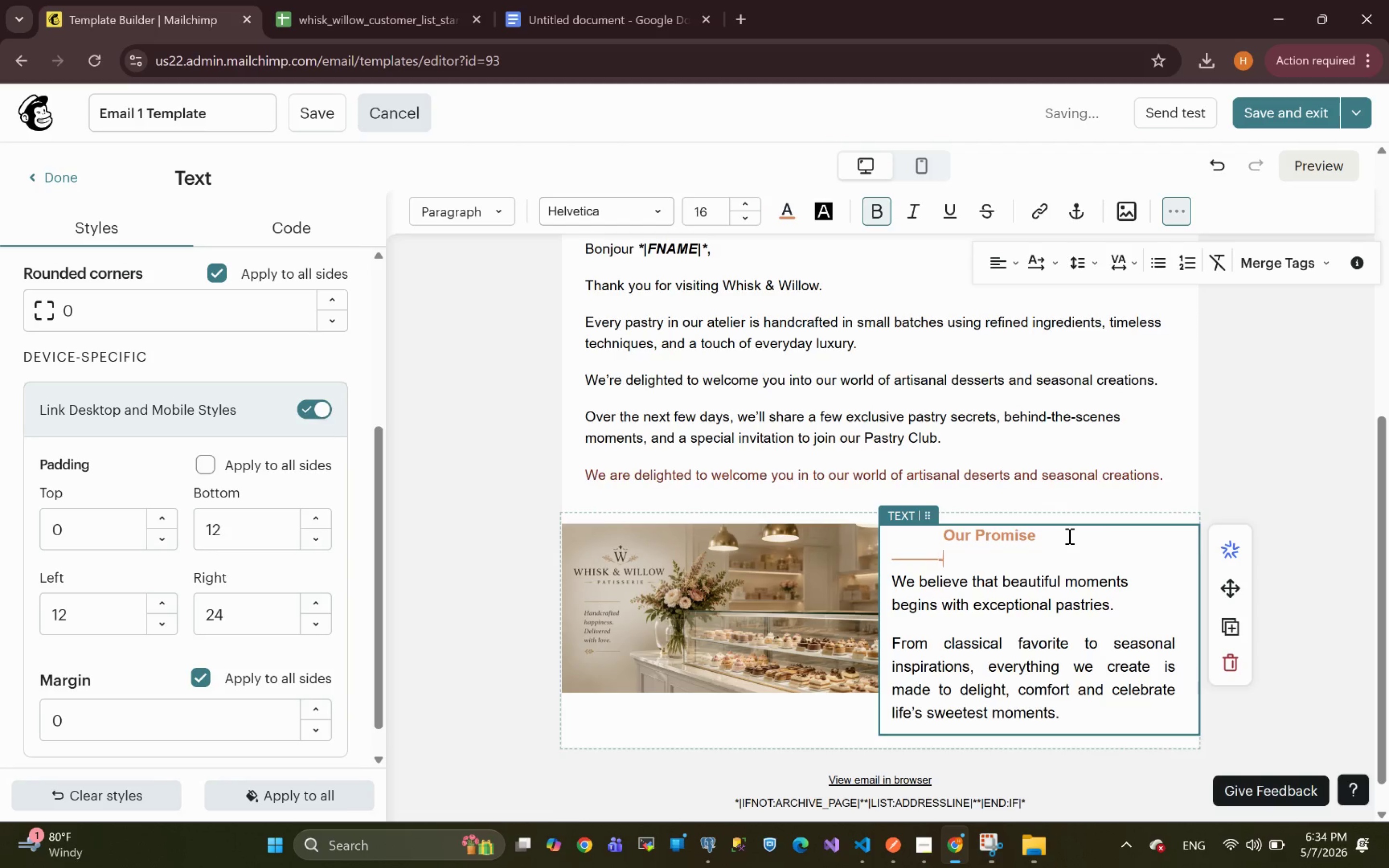 
key(Minus)
 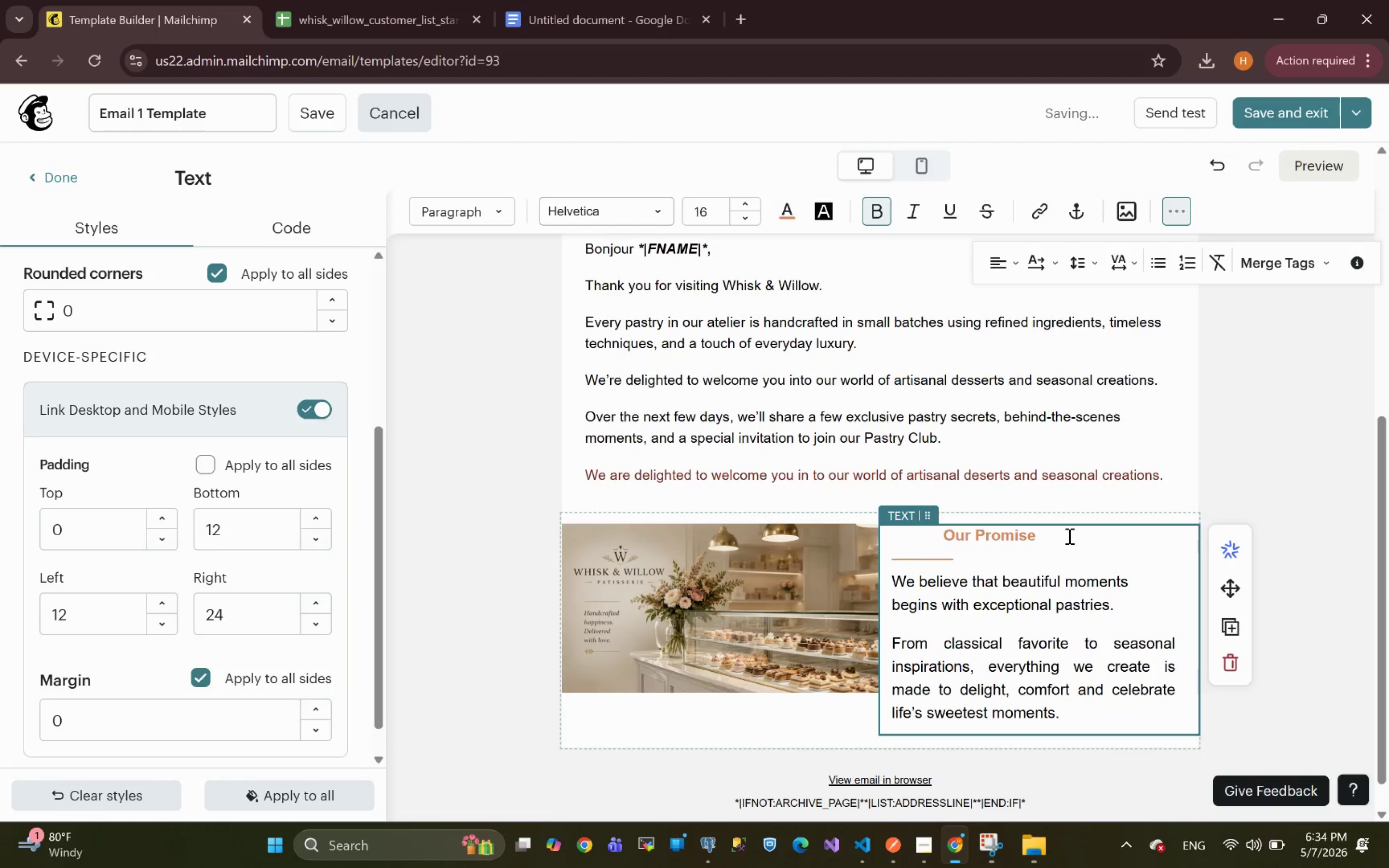 
key(Space)
 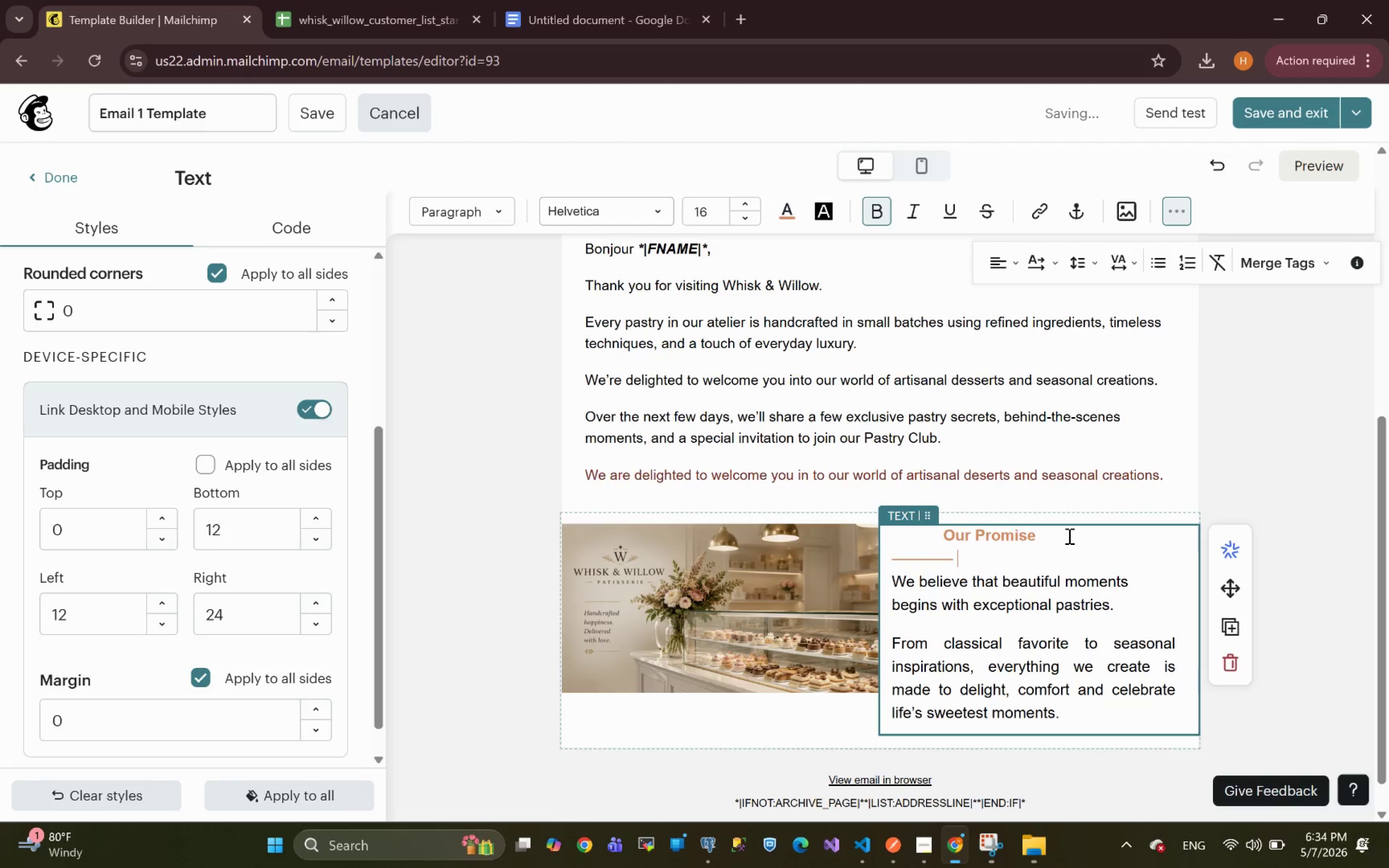 
key(Space)
 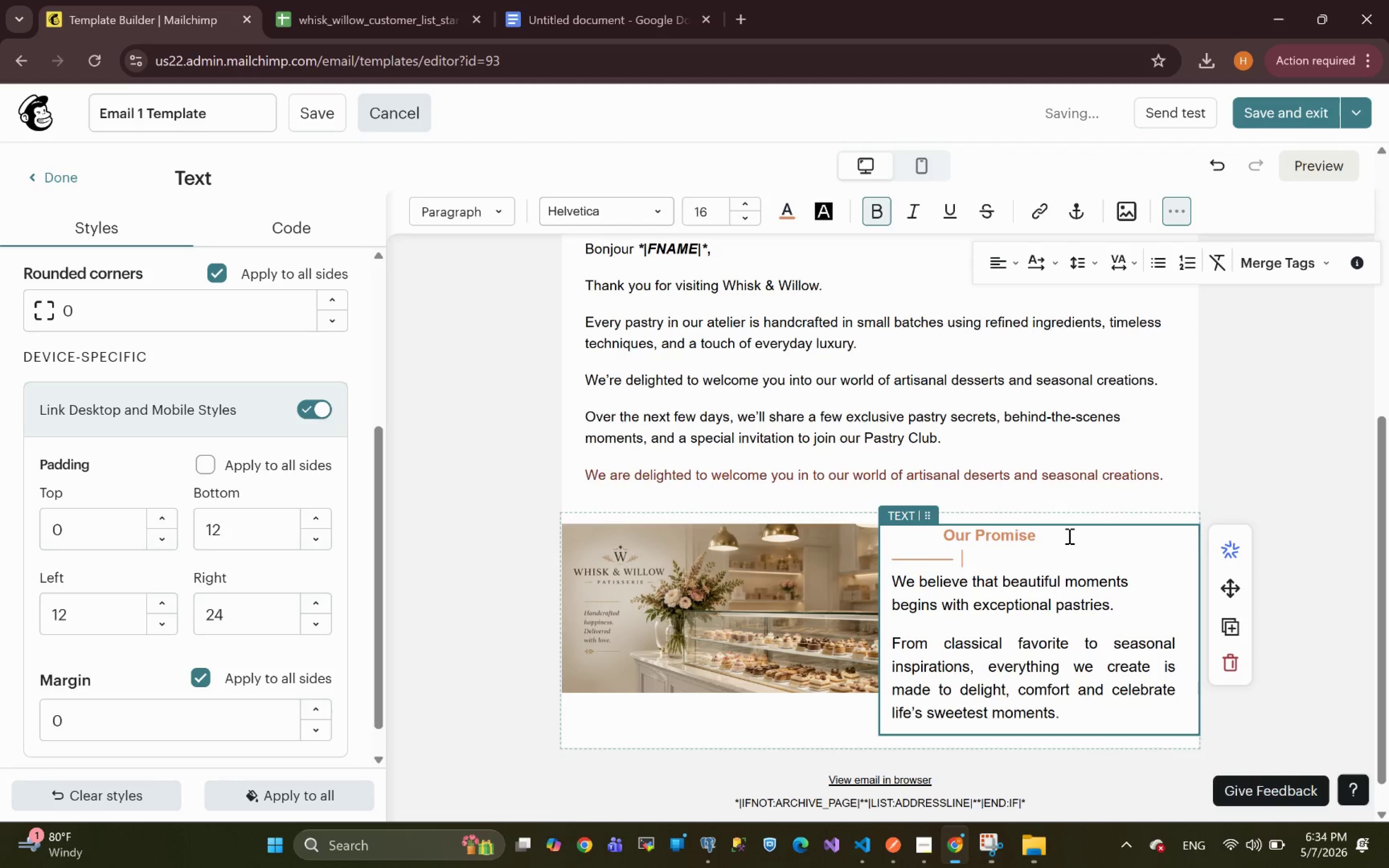 
key(Minus)
 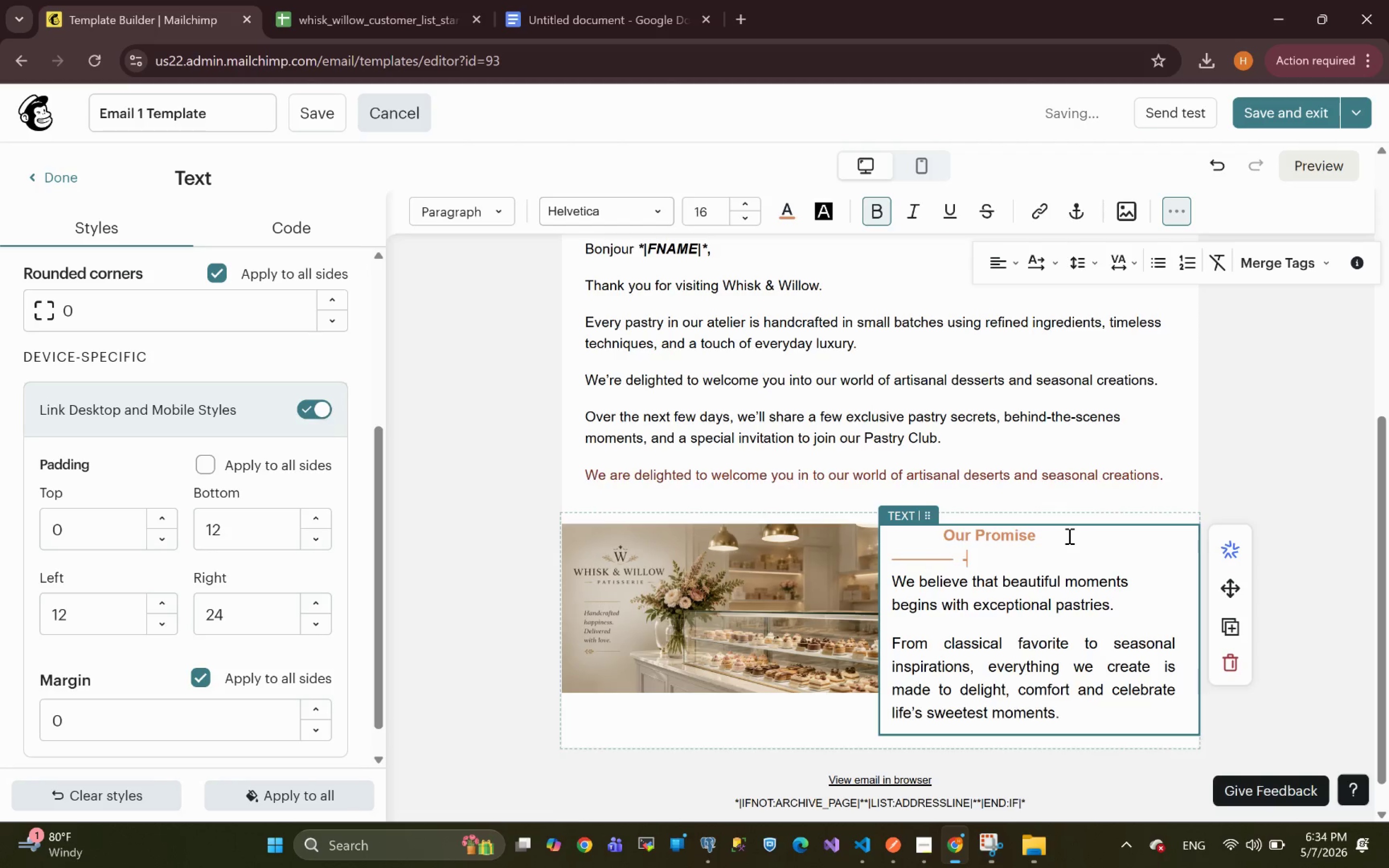 
key(Minus)
 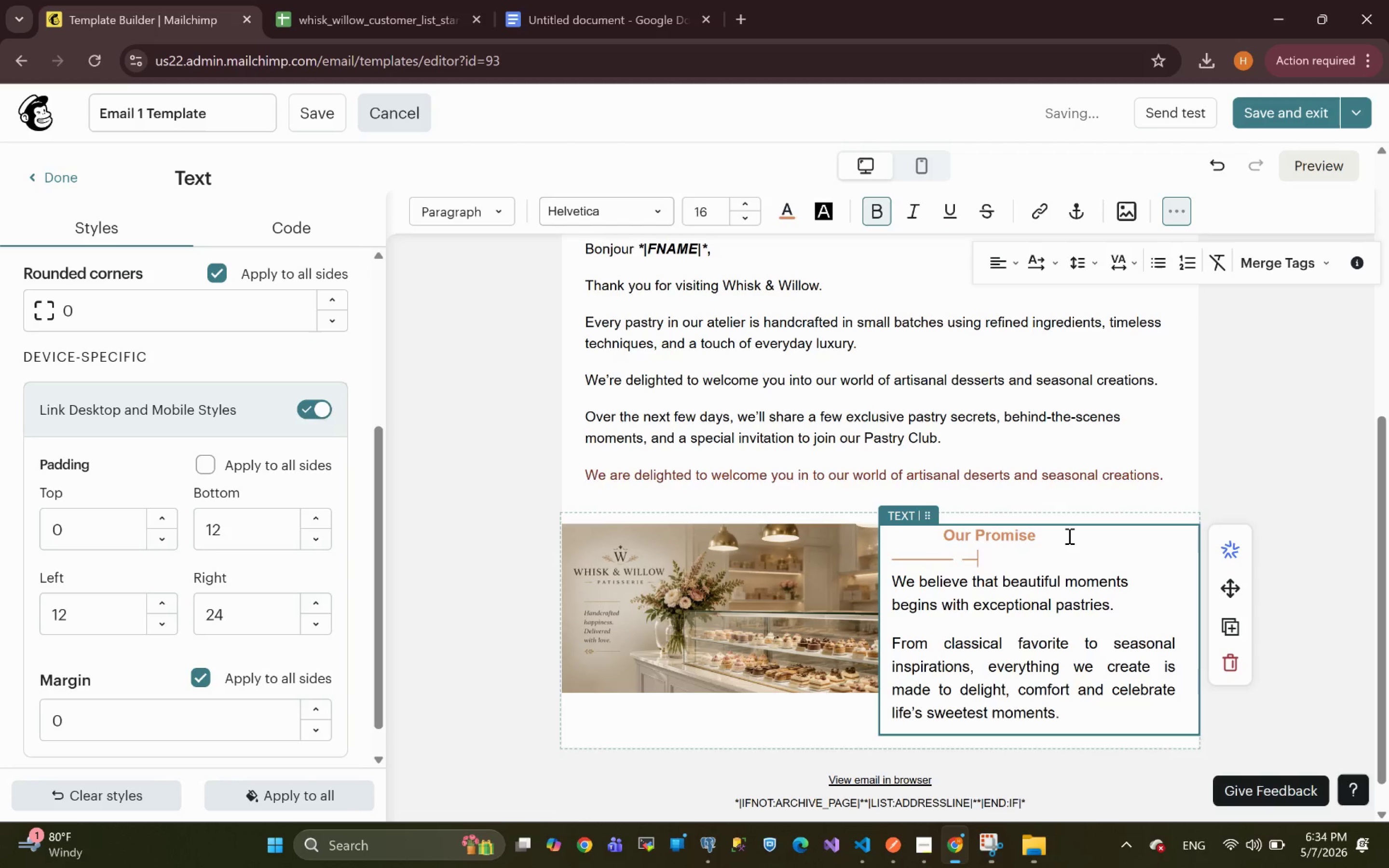 
key(Minus)
 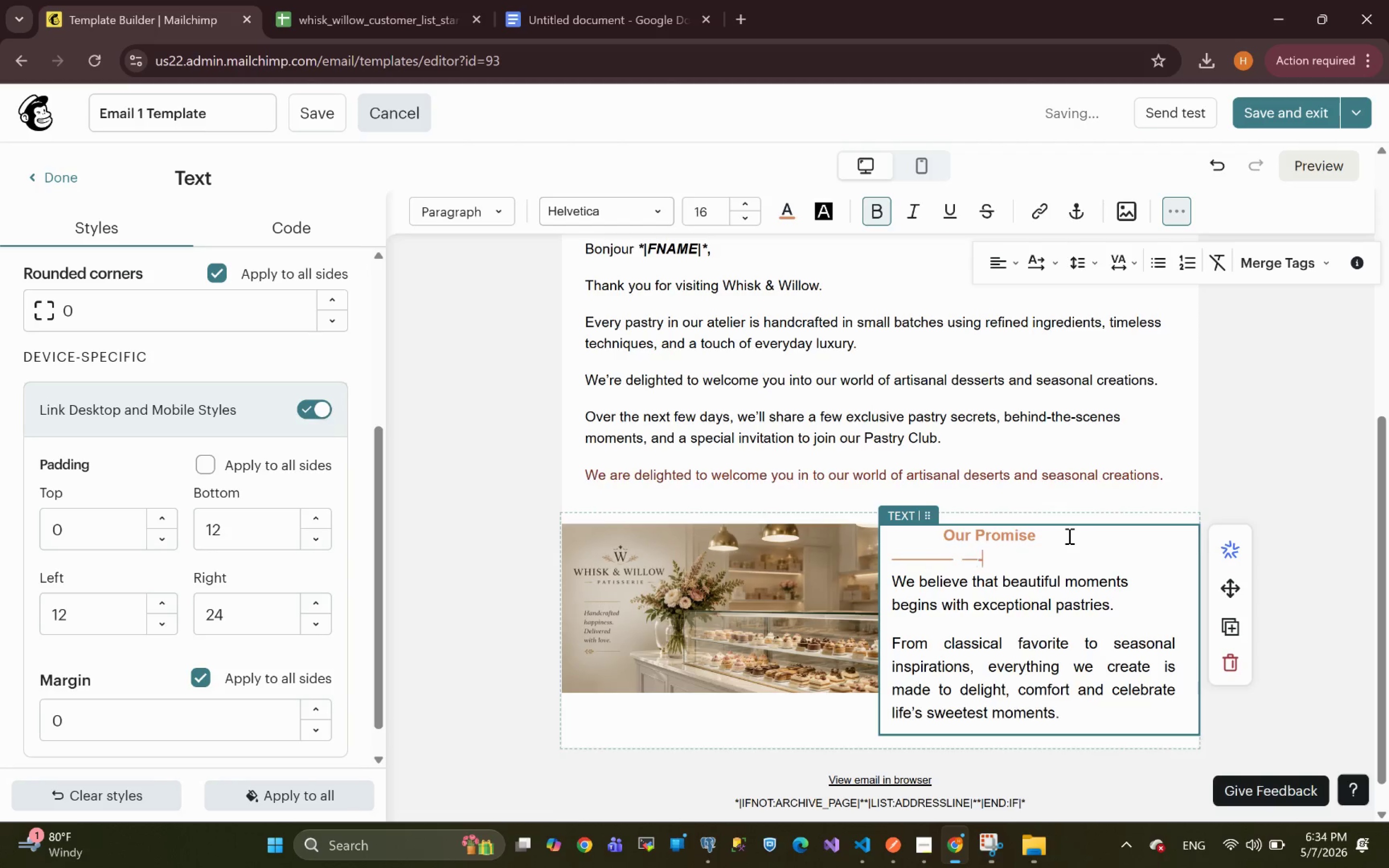 
key(Minus)
 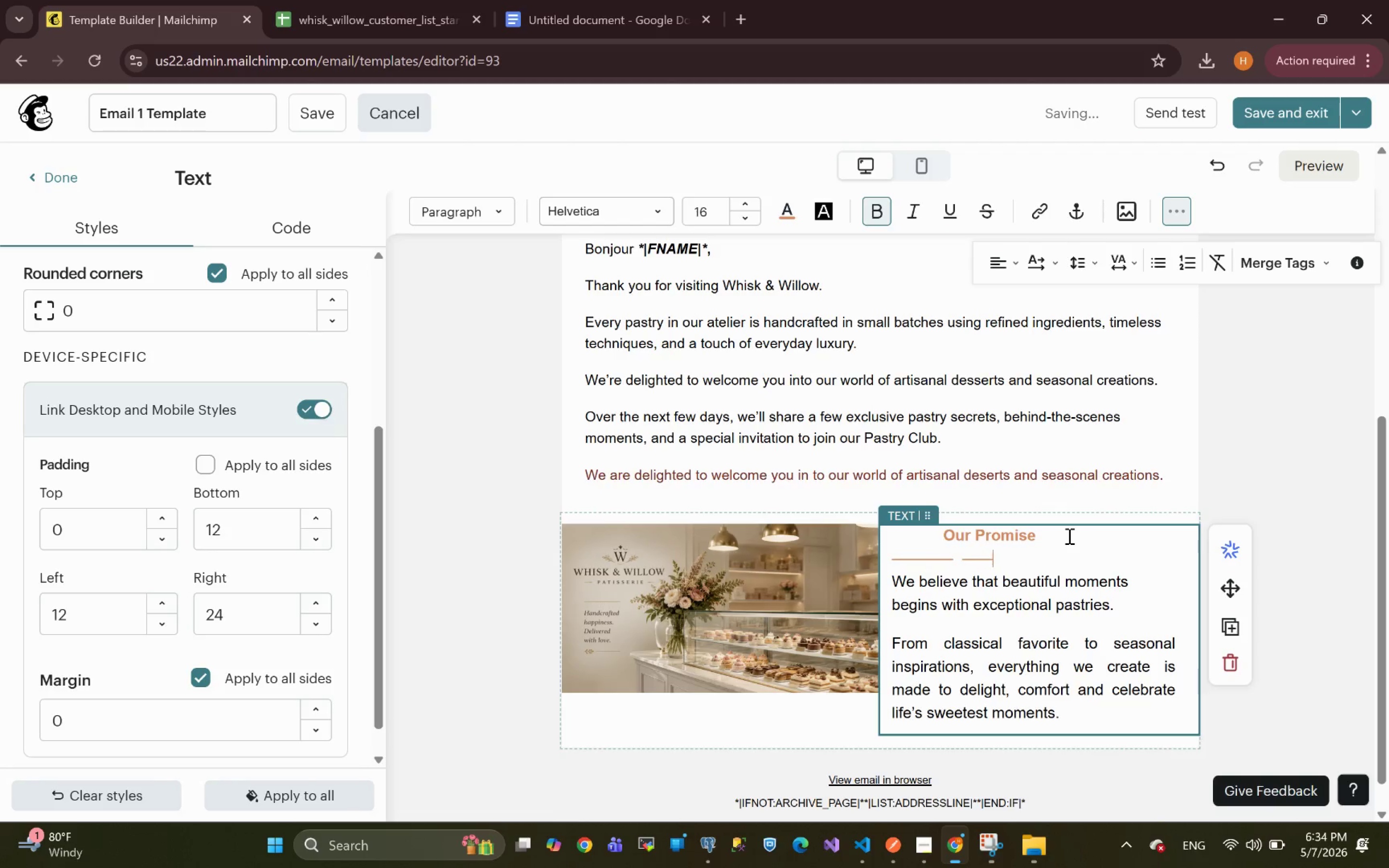 
key(Minus)
 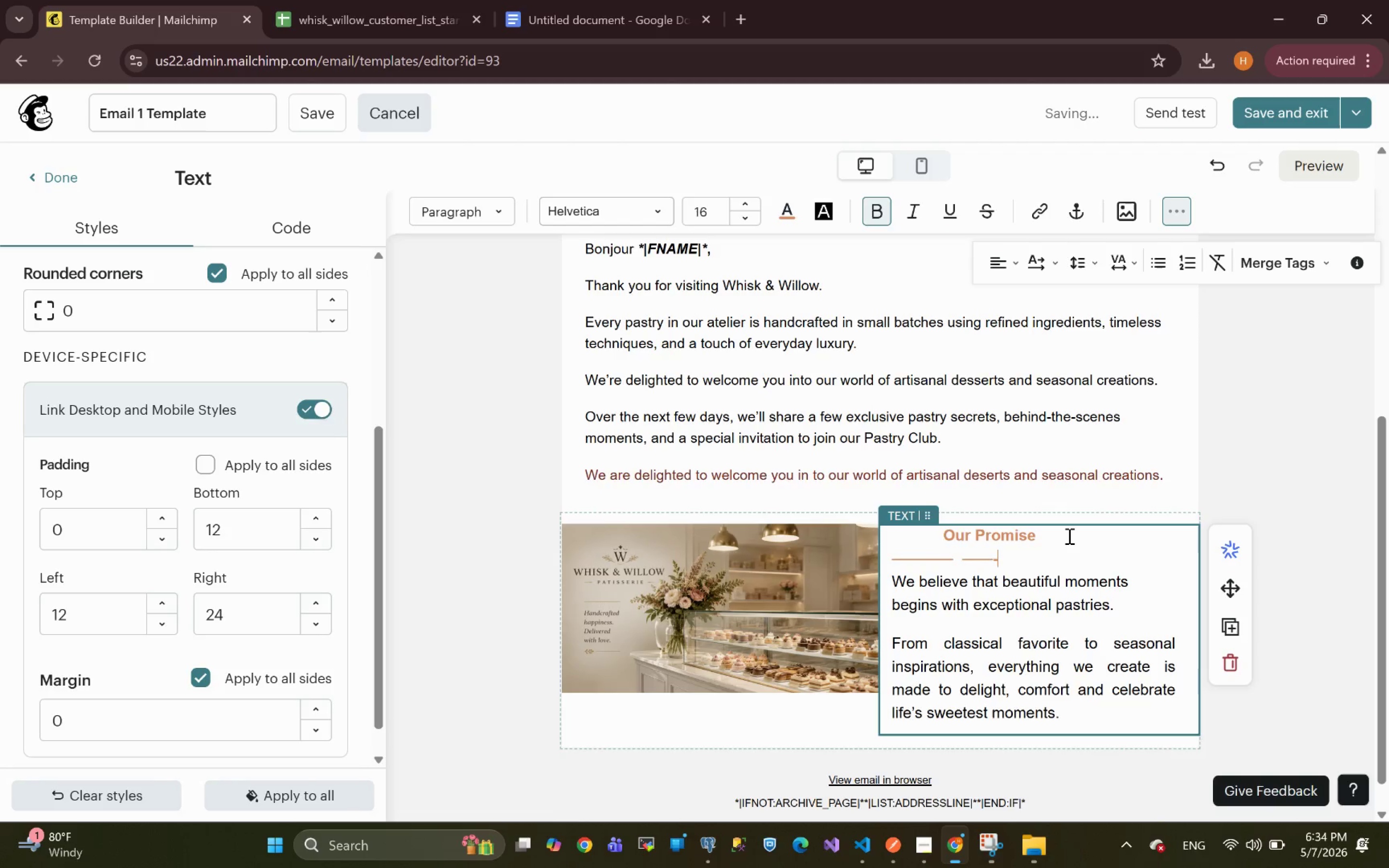 
key(Minus)
 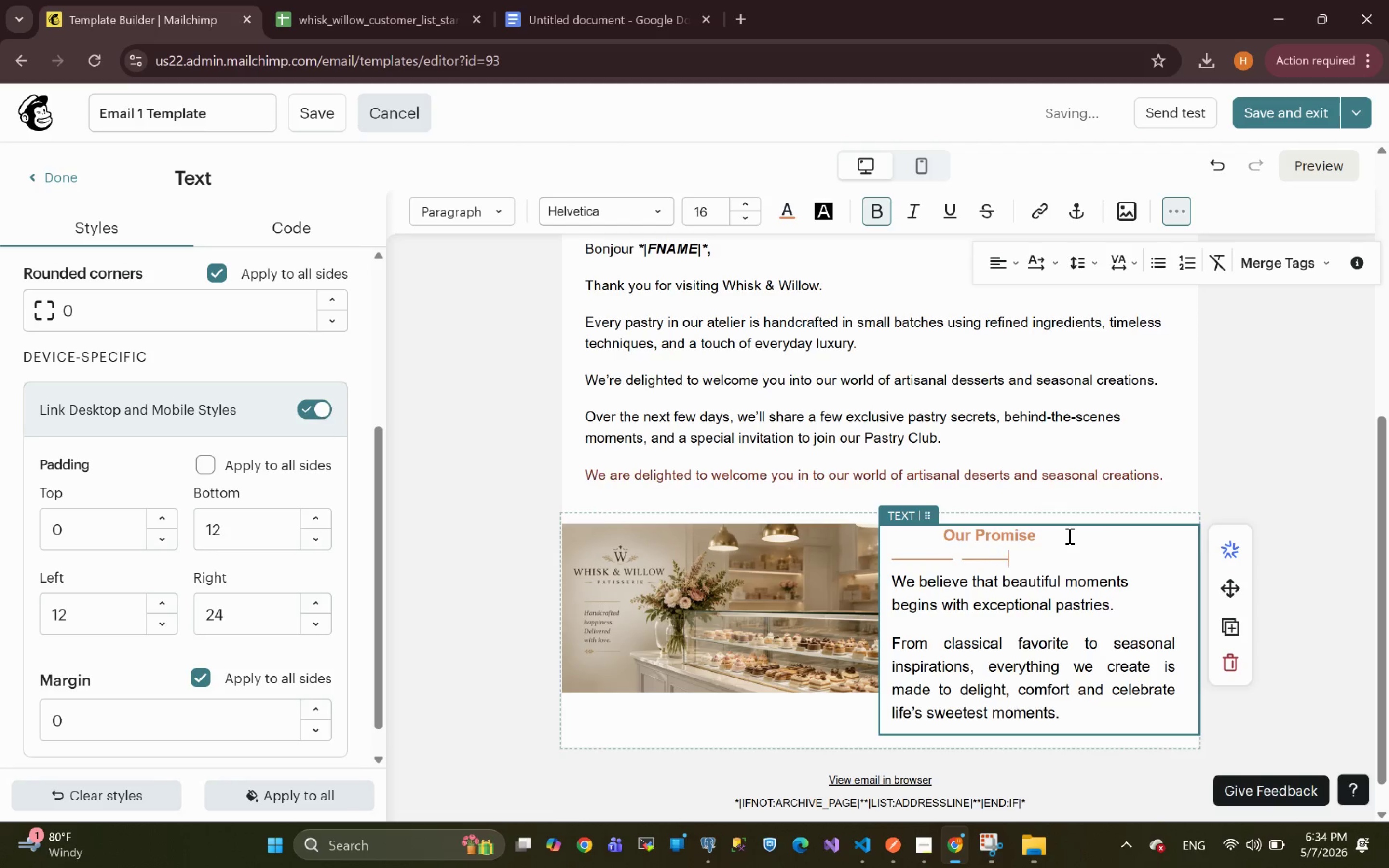 
key(Minus)
 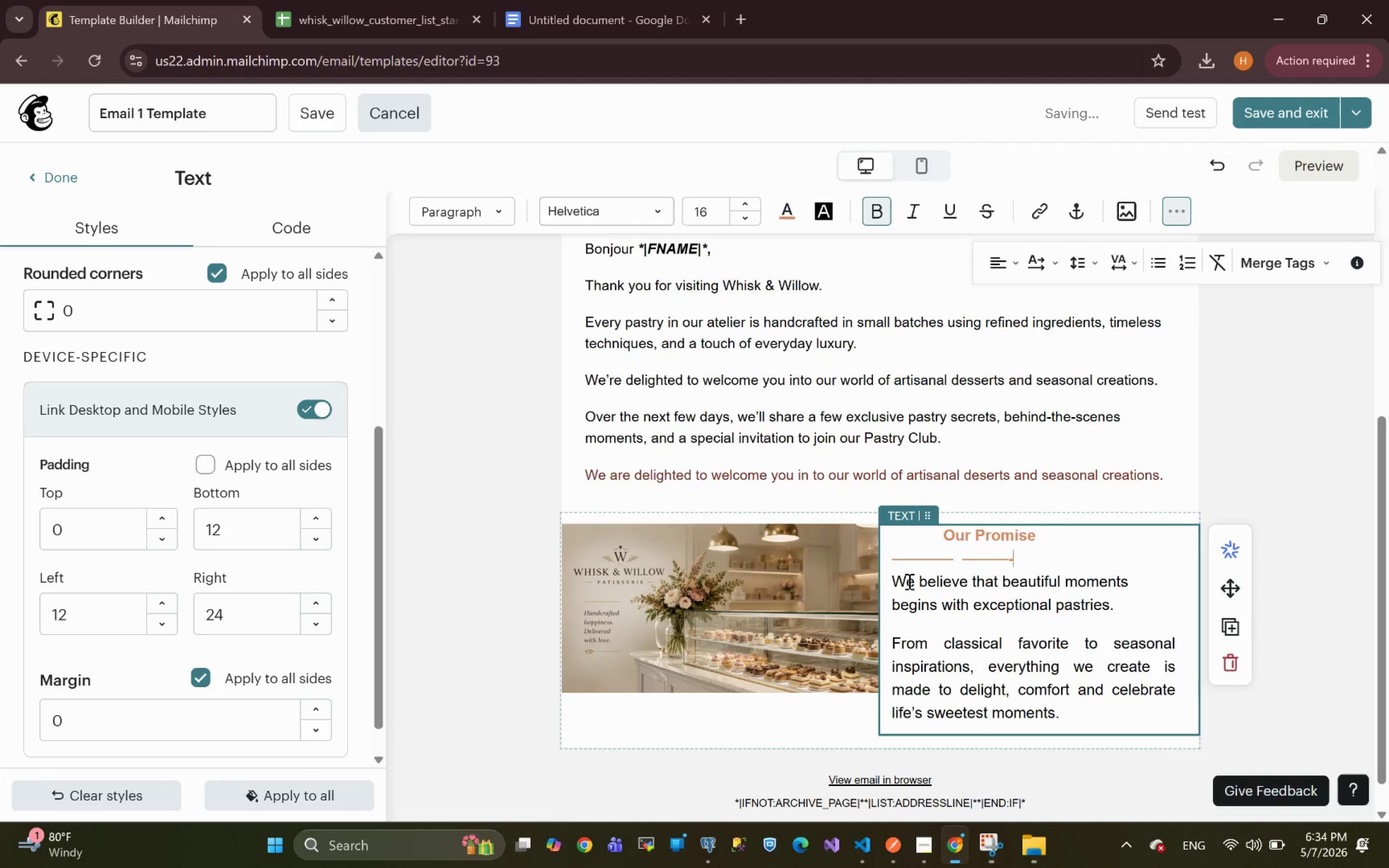 
left_click([892, 563])
 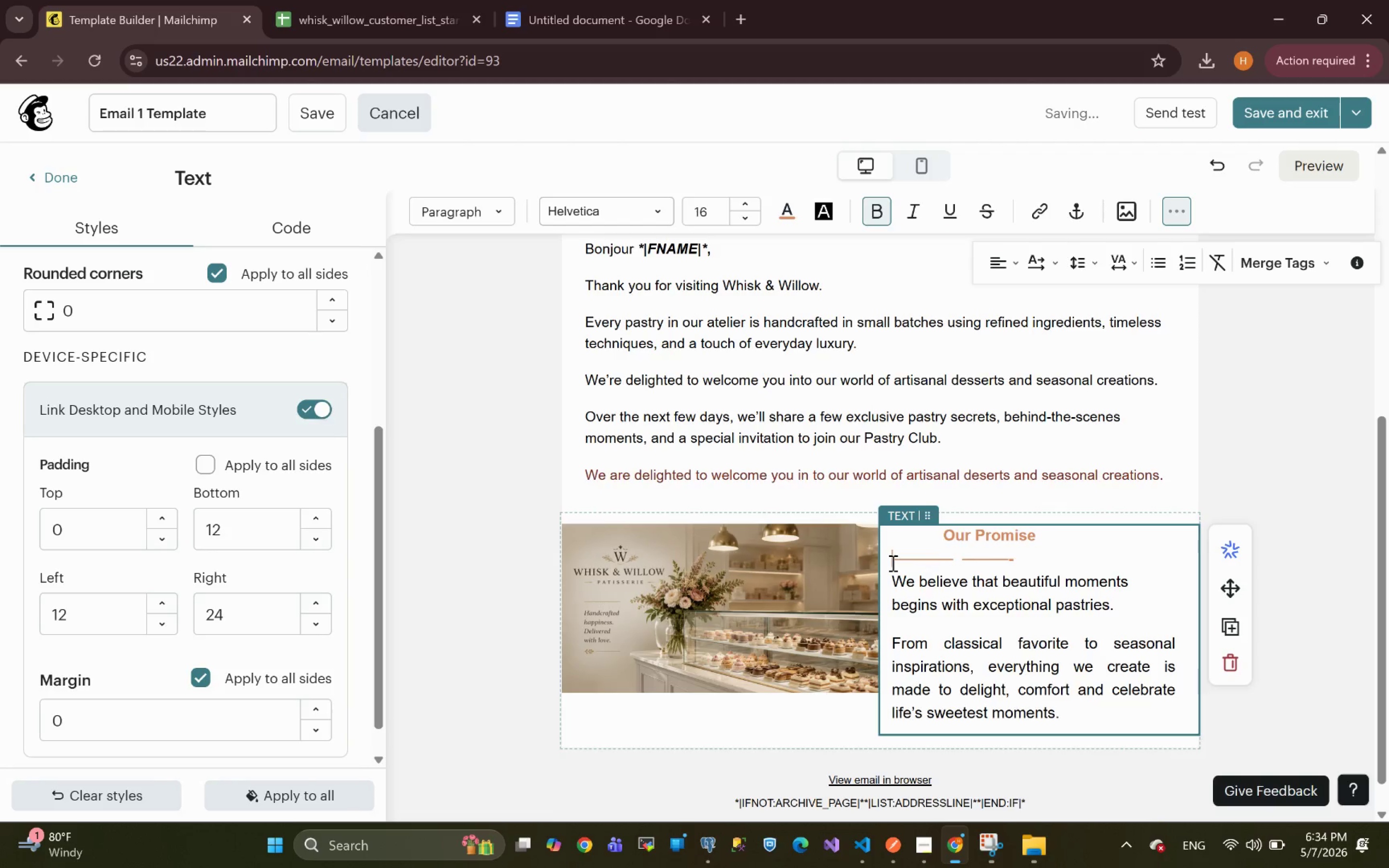 
key(Space)
 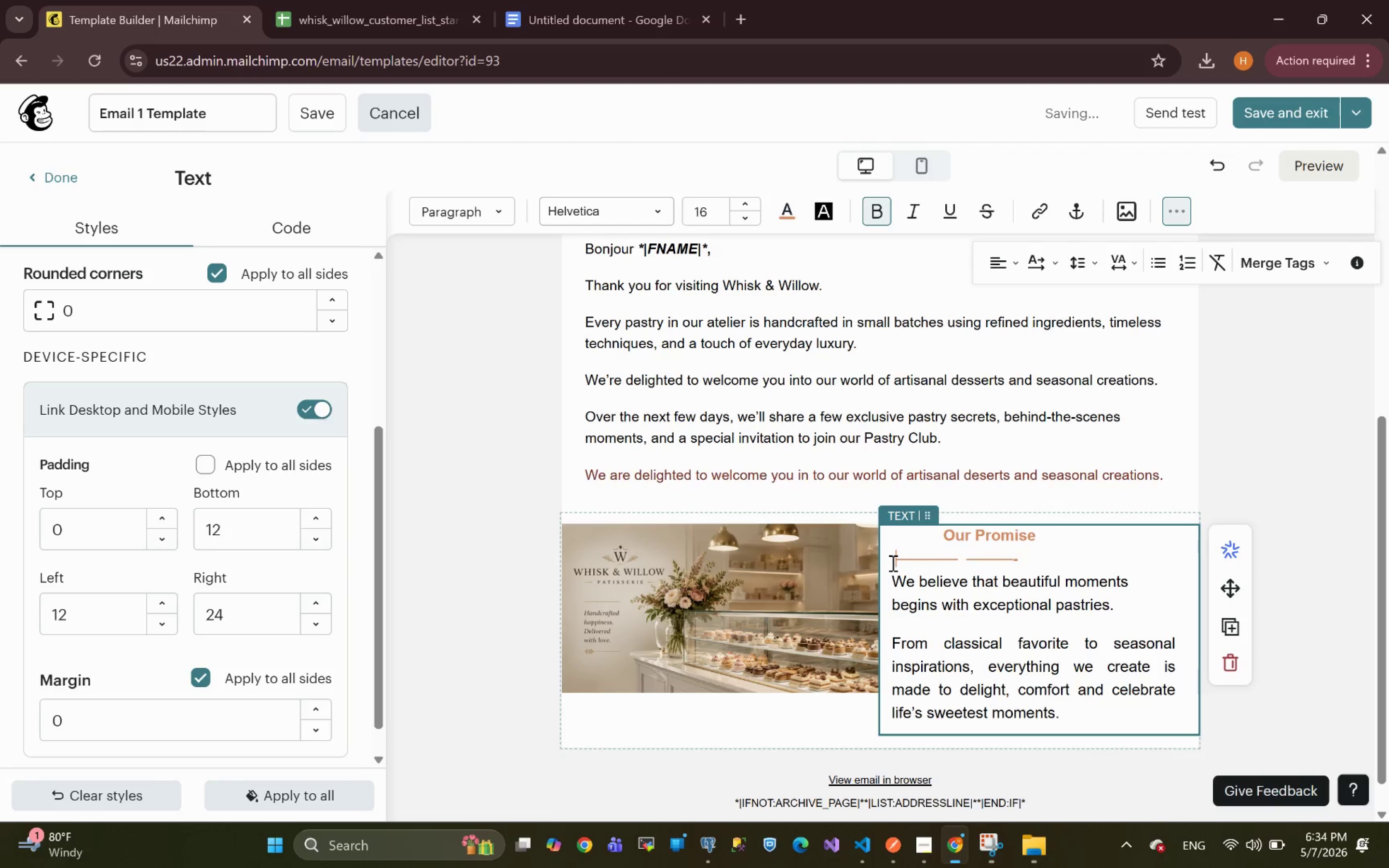 
key(Space)
 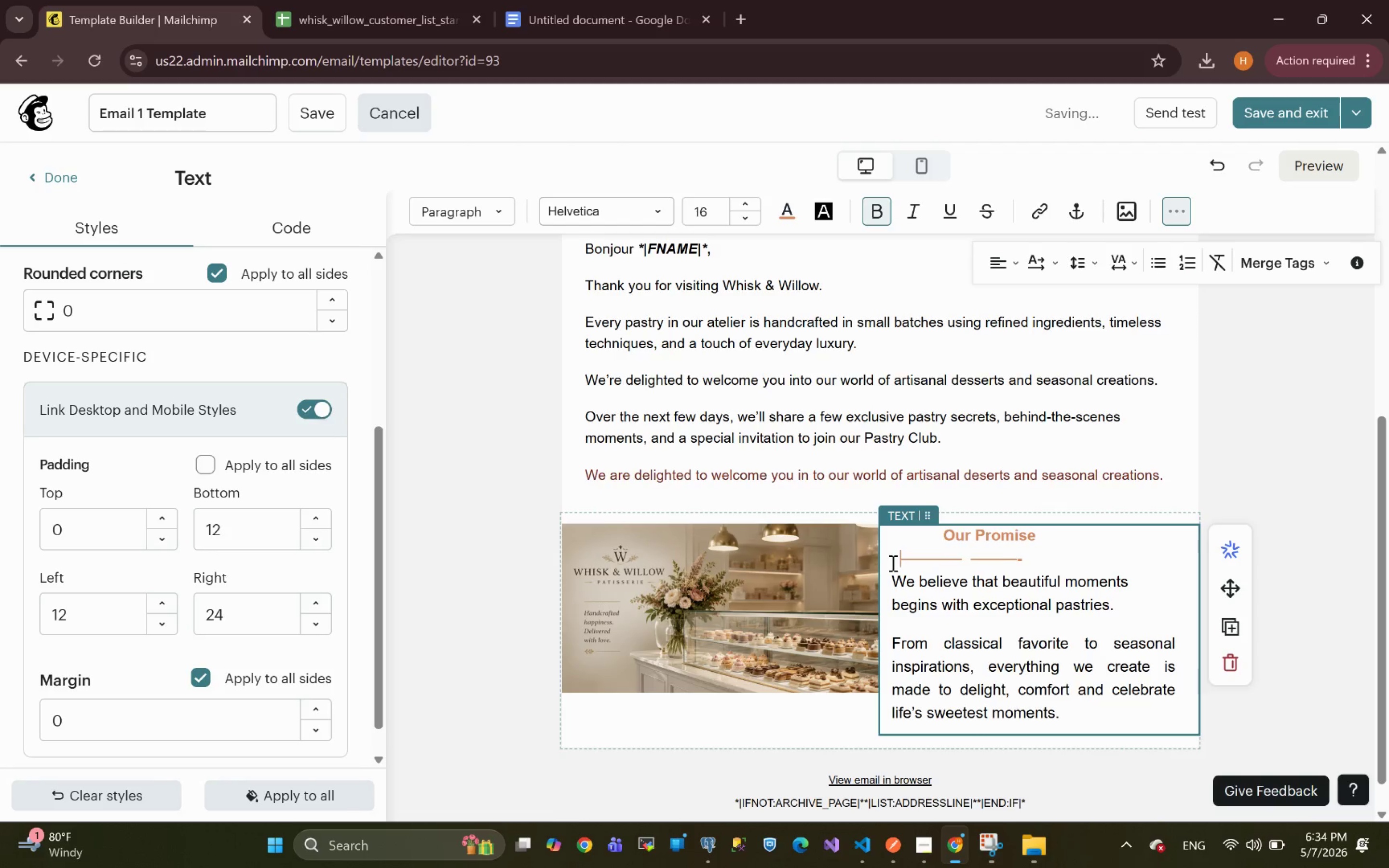 
key(Space)
 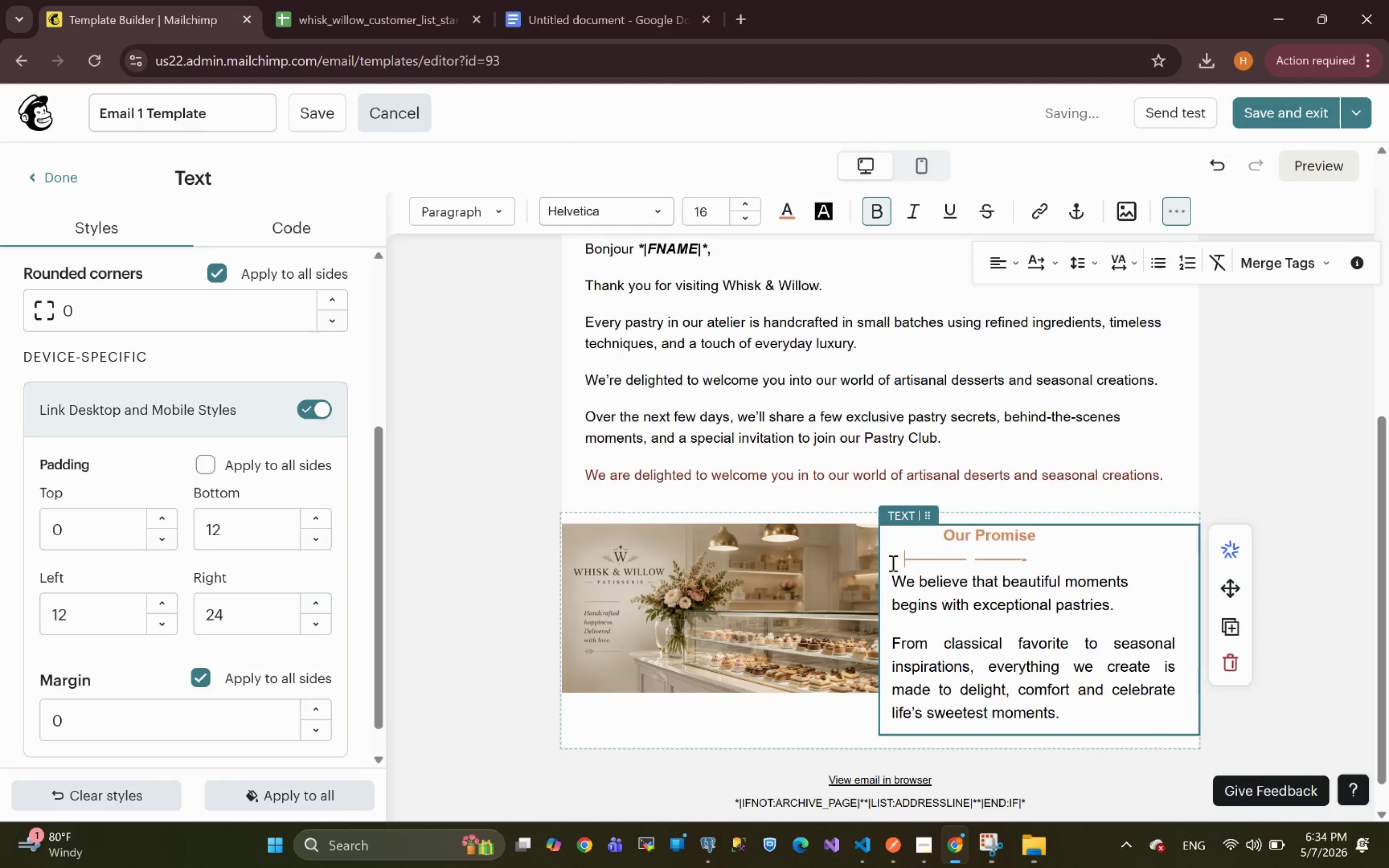 
key(Space)
 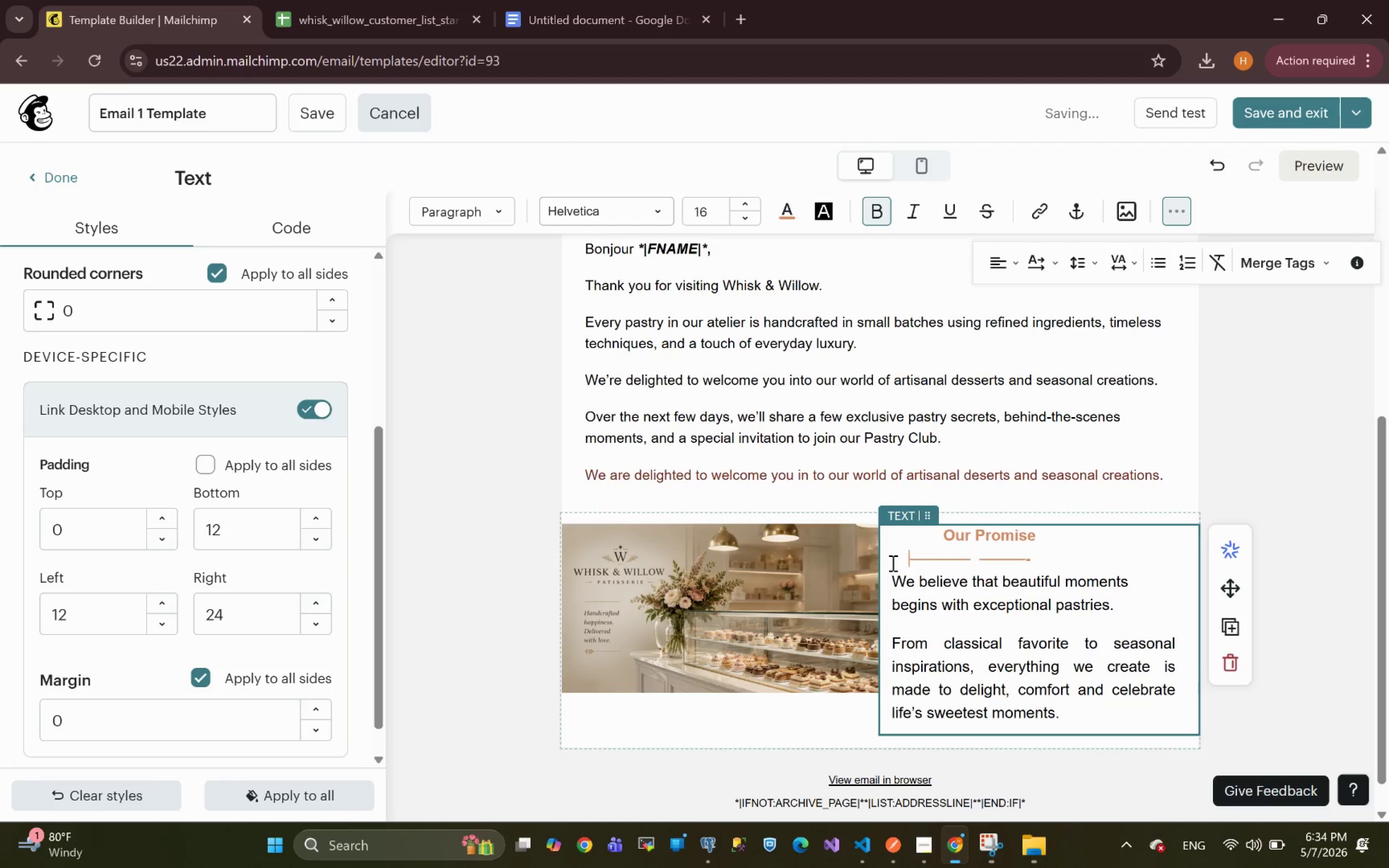 
key(Space)
 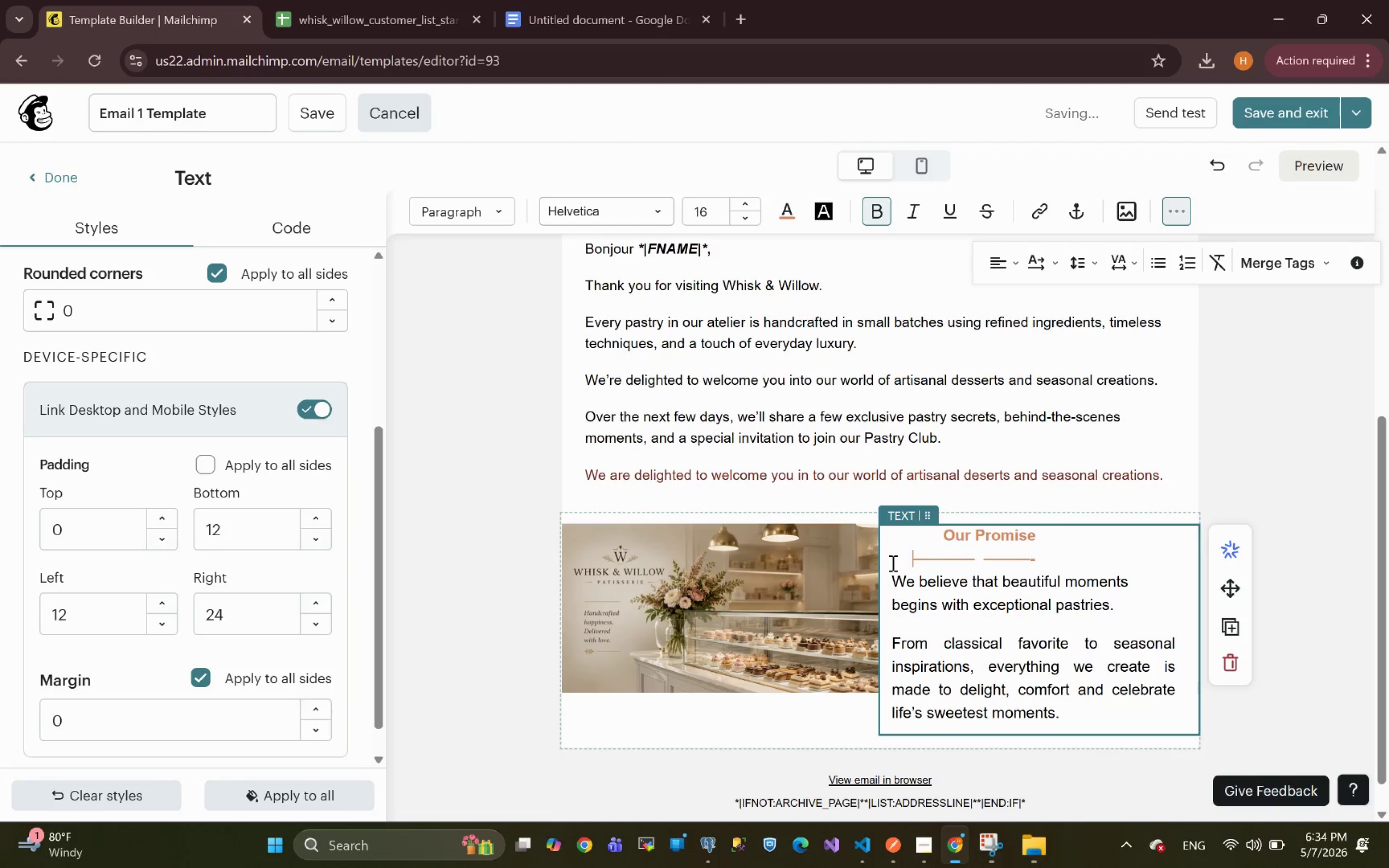 
key(Space)
 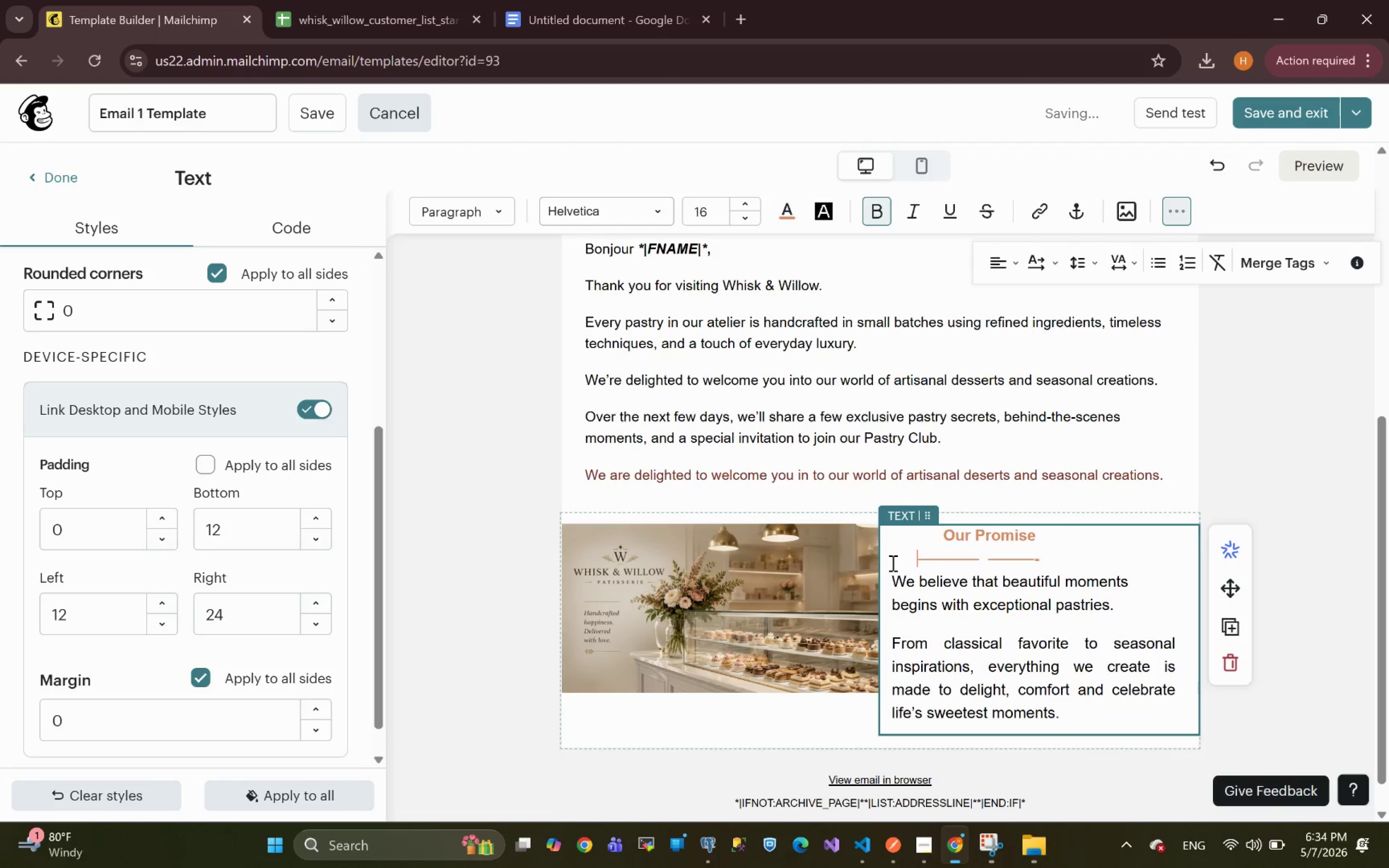 
key(Space)
 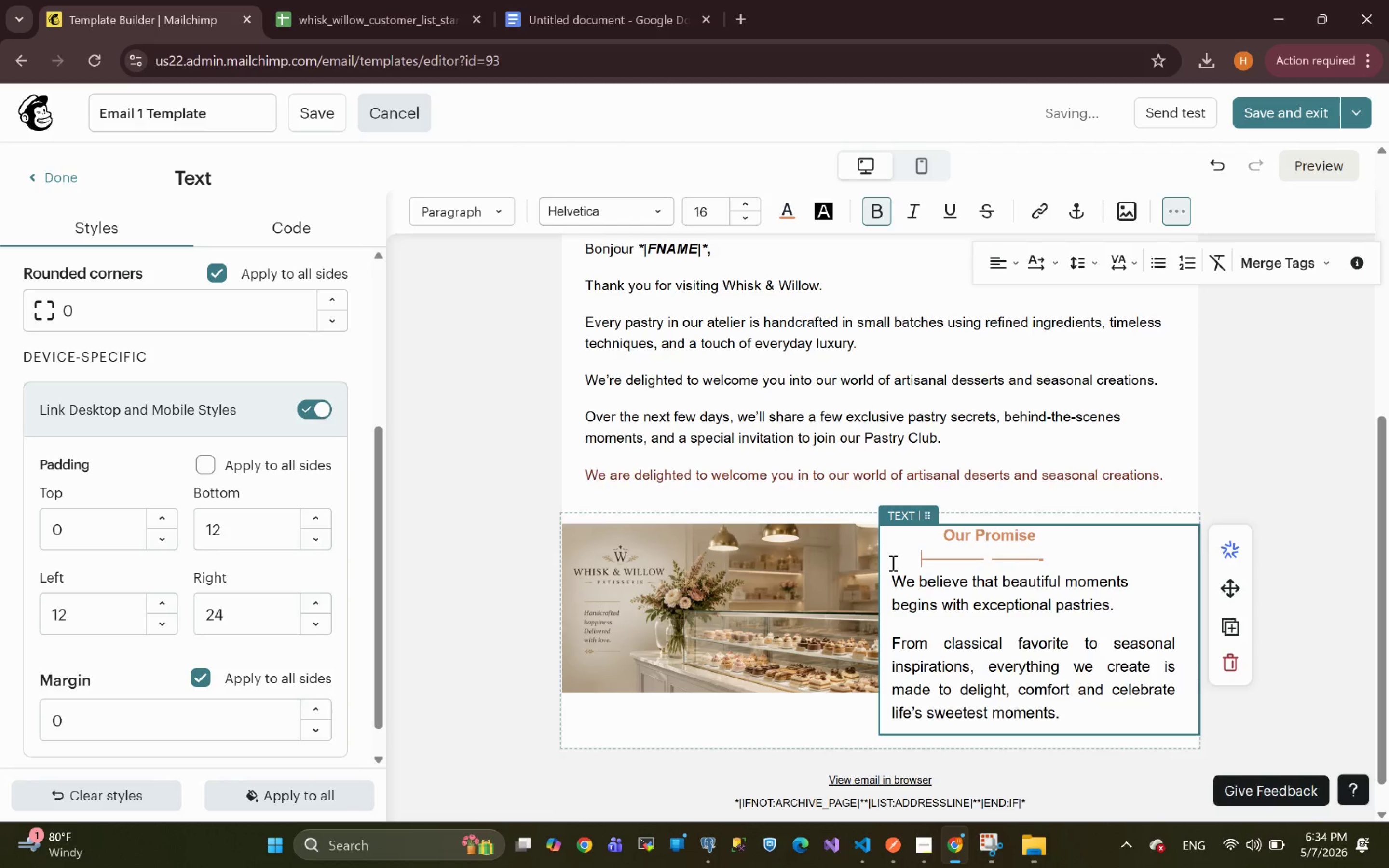 
key(Space)
 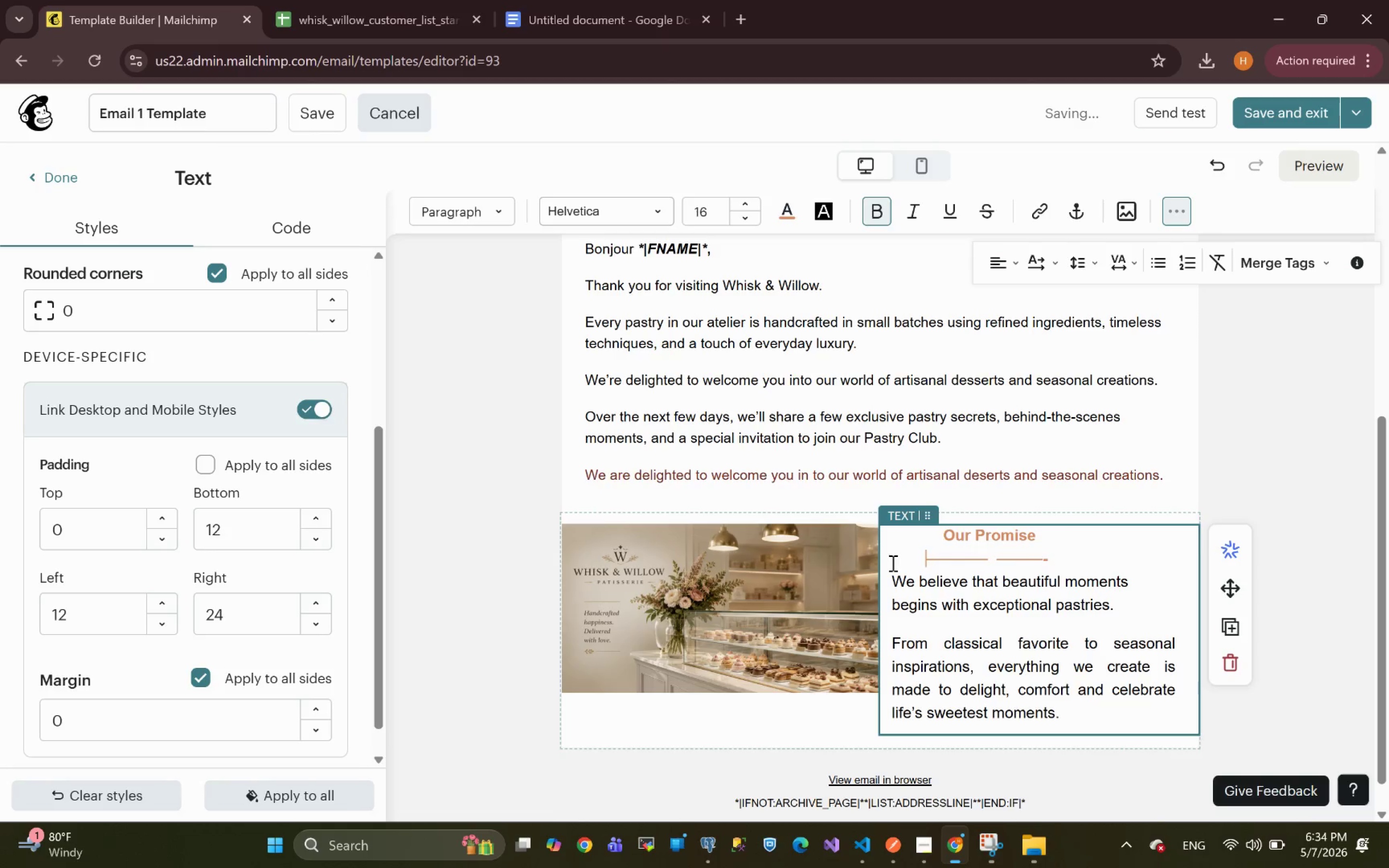 
key(Space)
 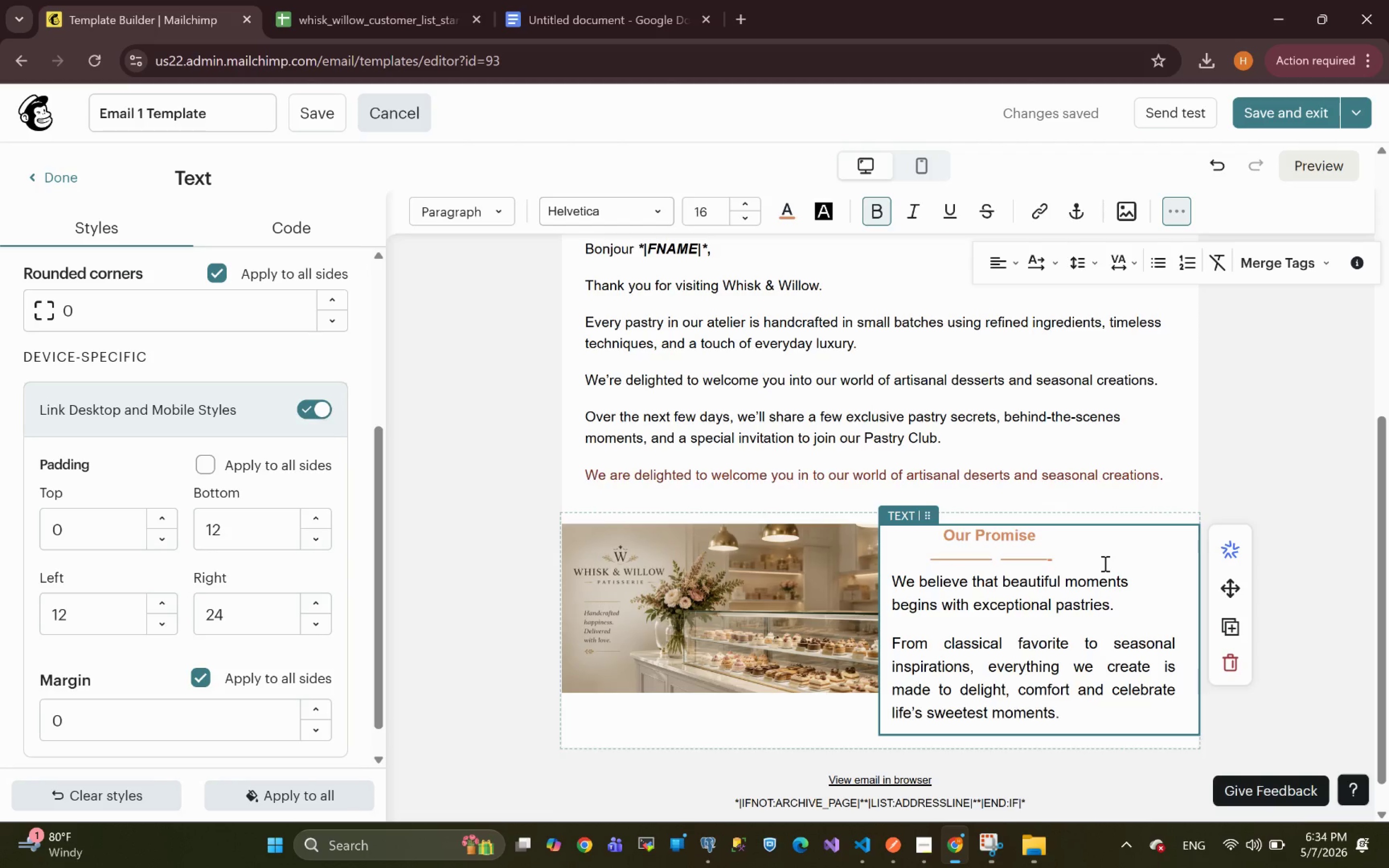 
wait(13.28)
 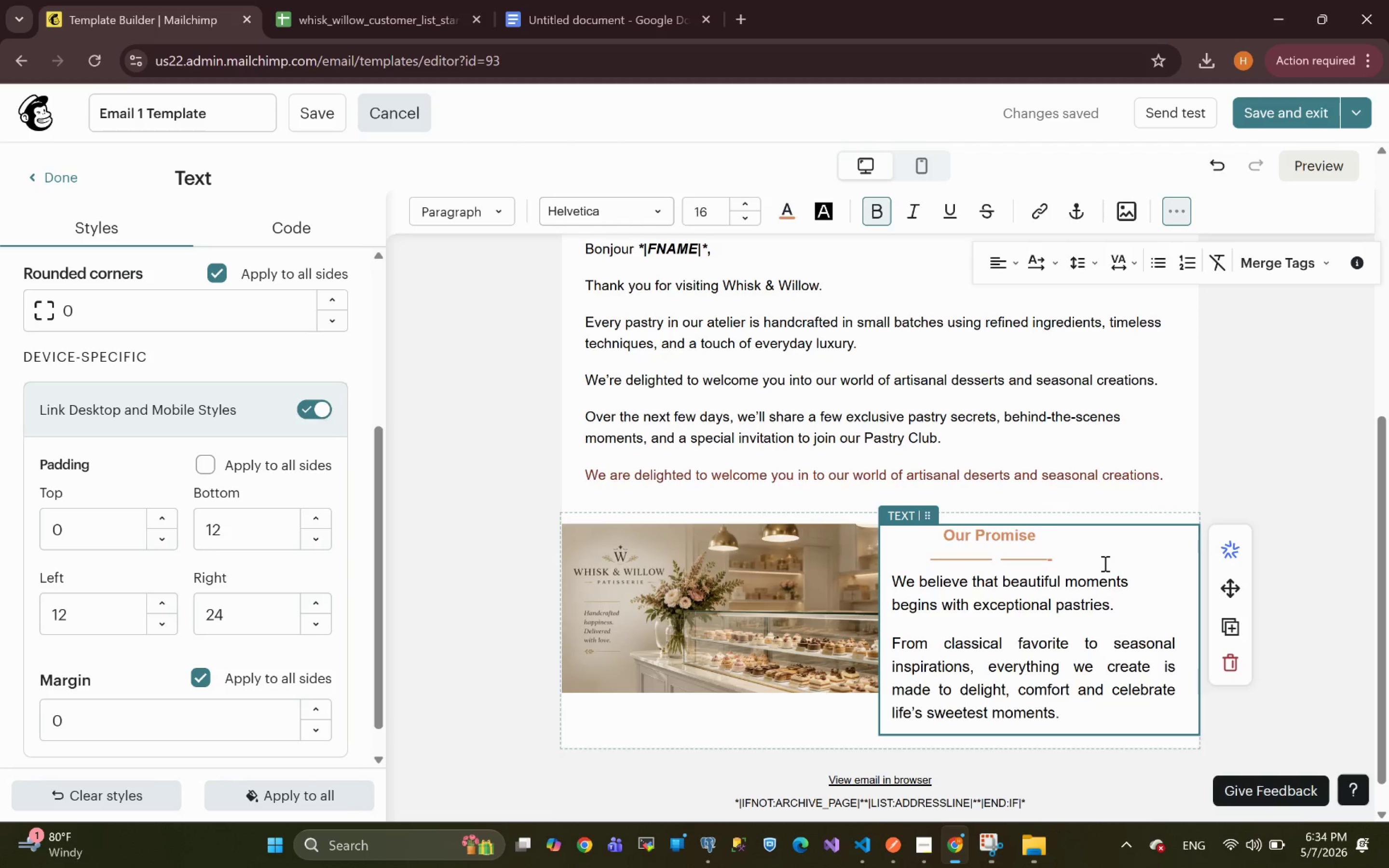 
left_click([1290, 429])
 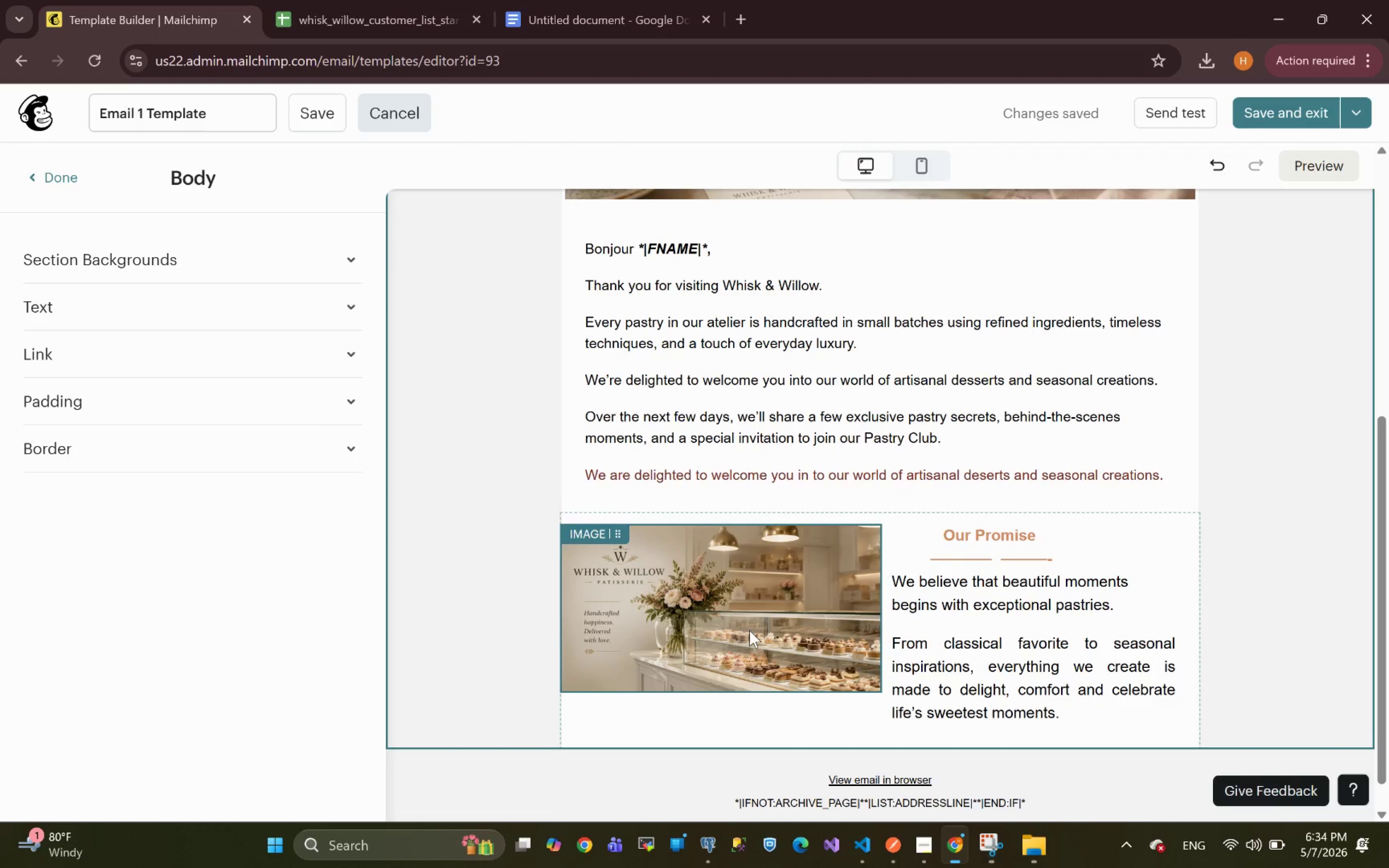 
left_click([739, 625])
 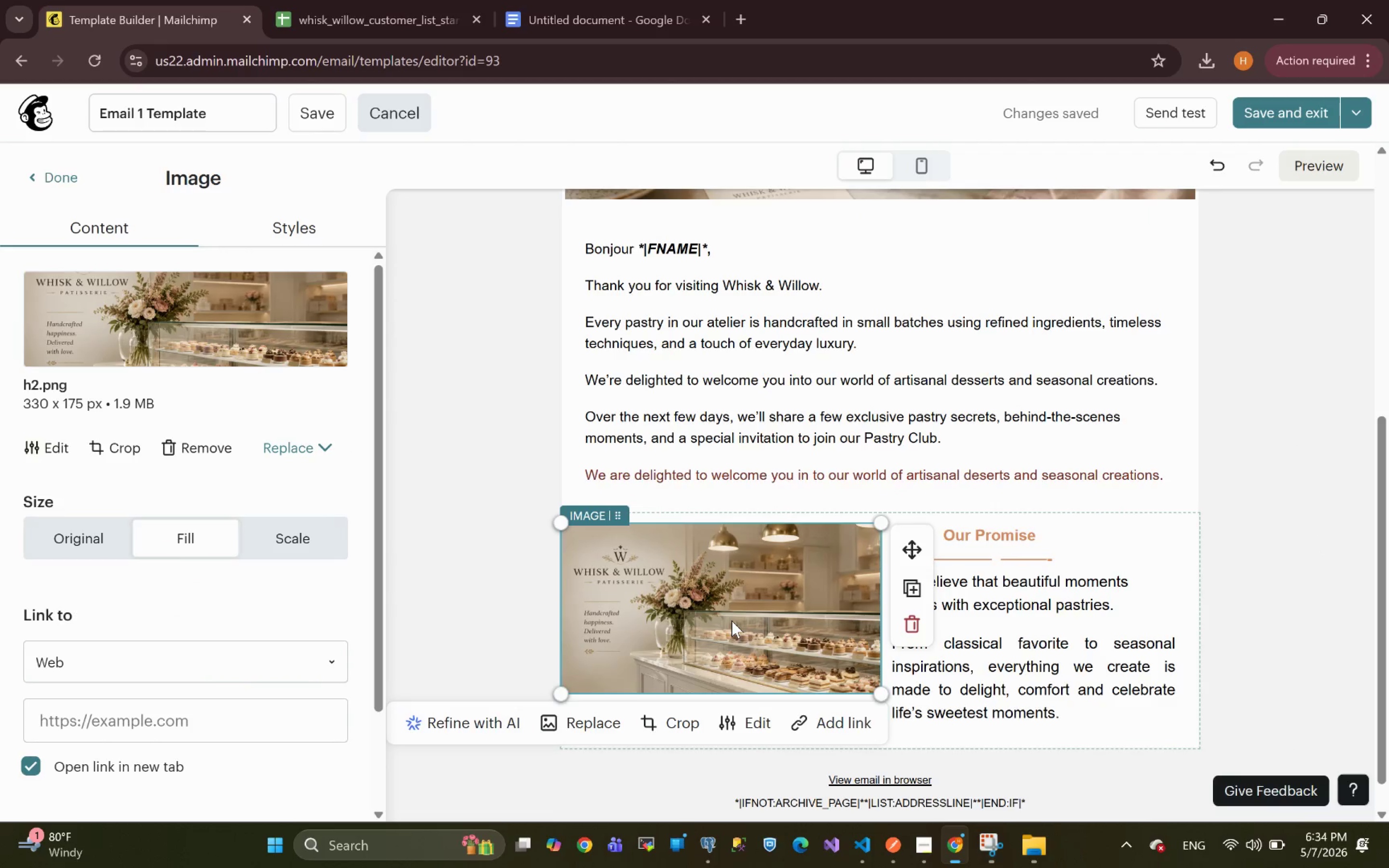 
left_click([730, 621])
 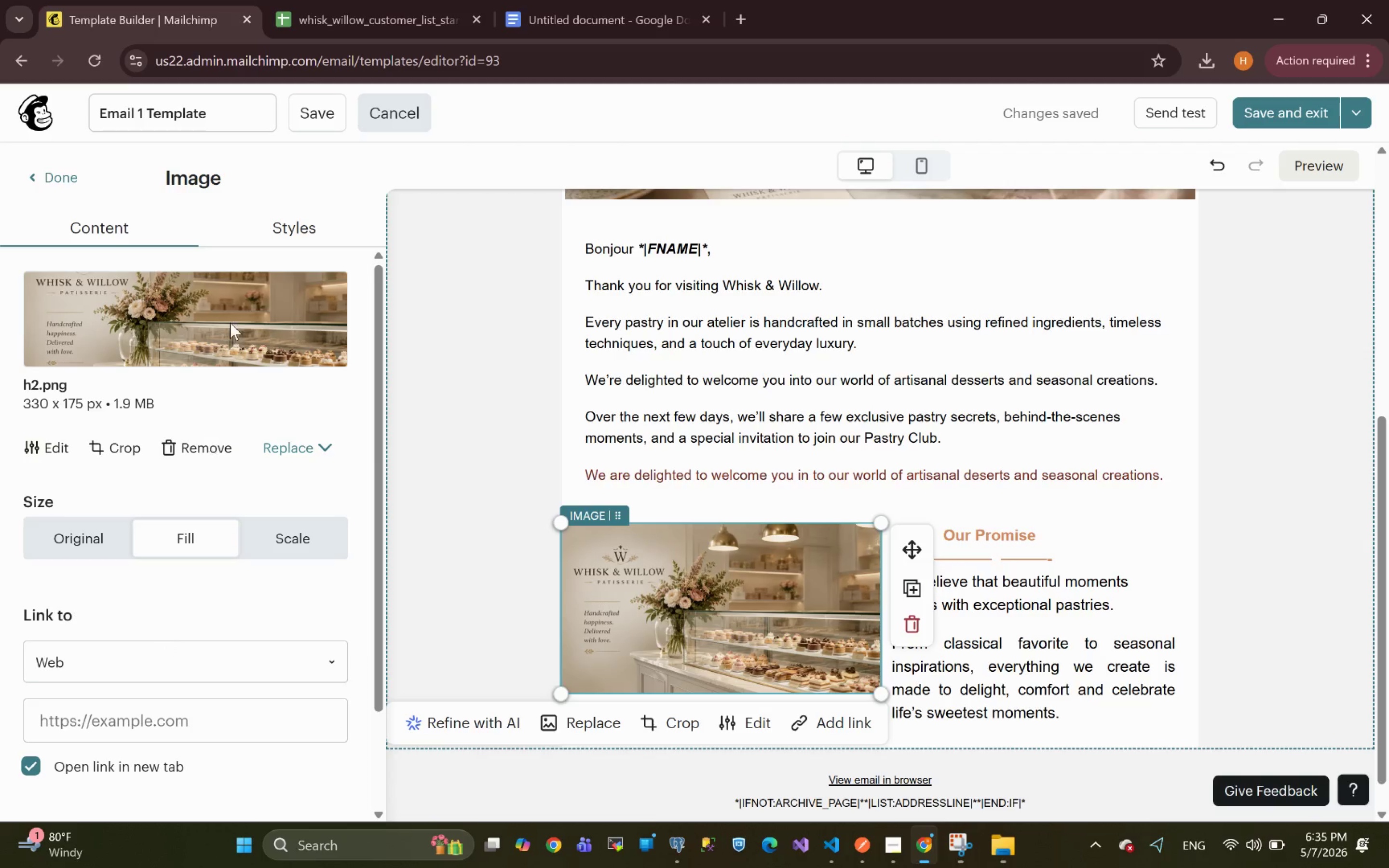 
left_click([291, 228])
 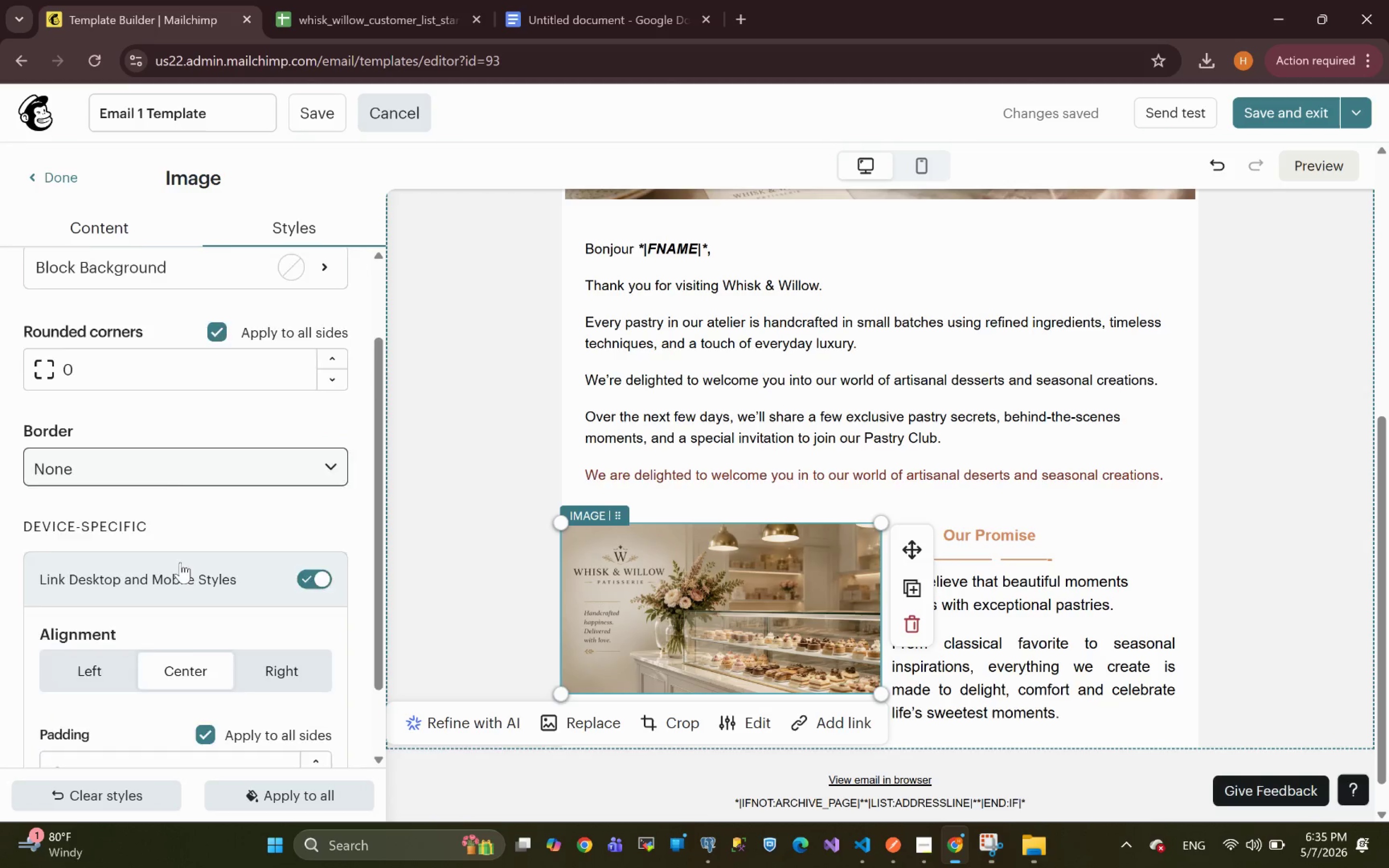 
wait(7.51)
 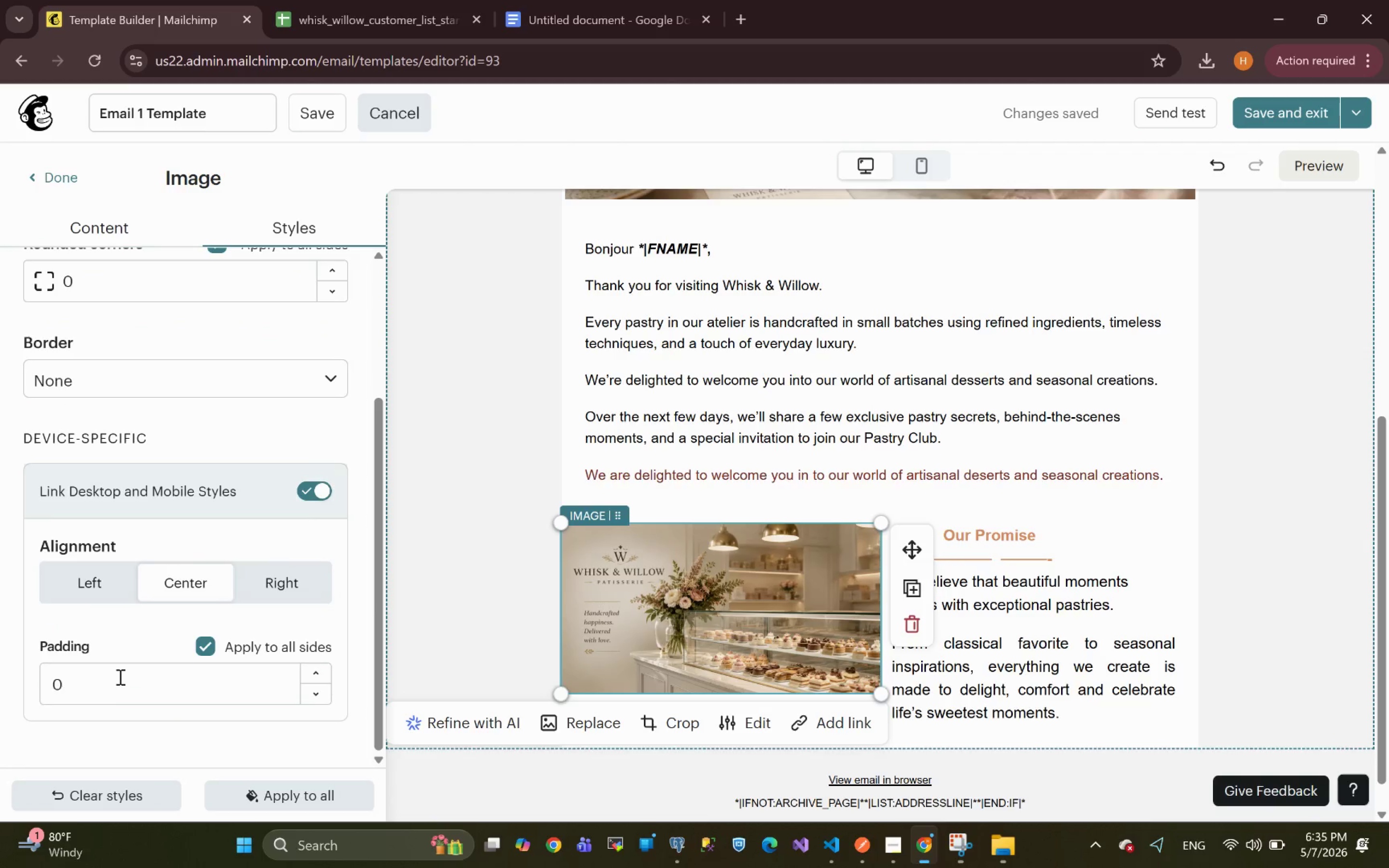 
left_click([205, 646])
 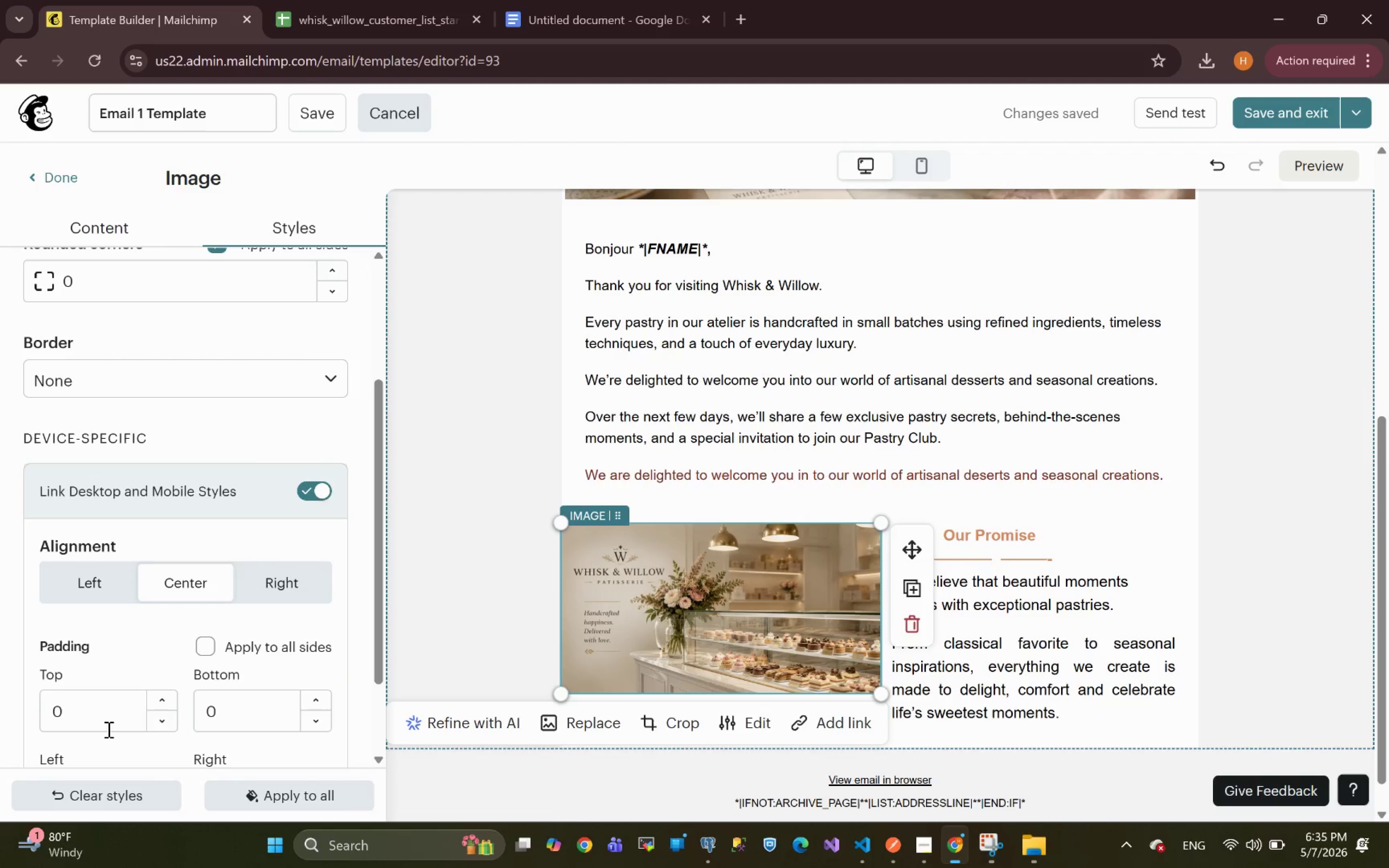 
left_click_drag(start_coordinate=[80, 716], to_coordinate=[0, 705])
 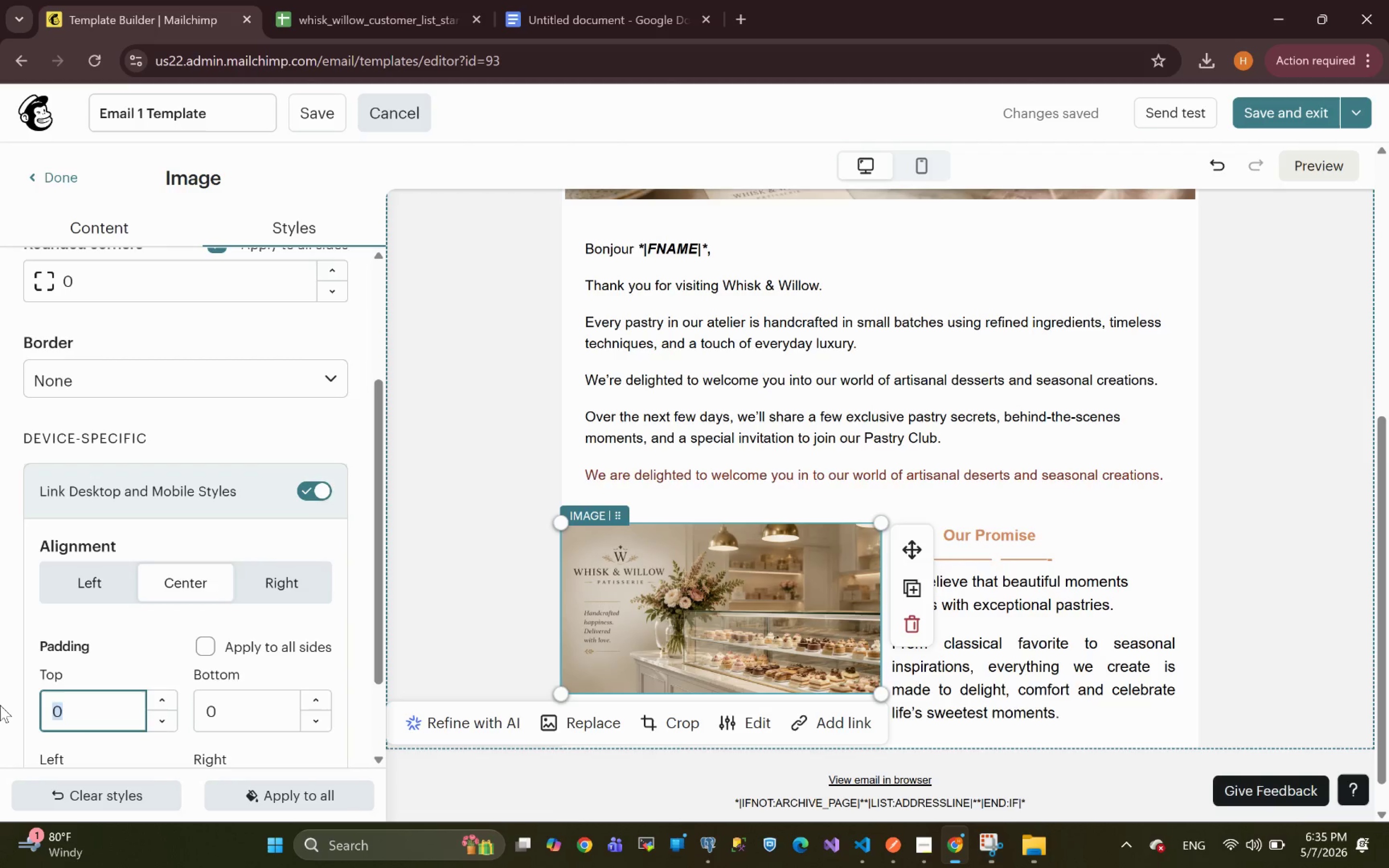 
type(12)
 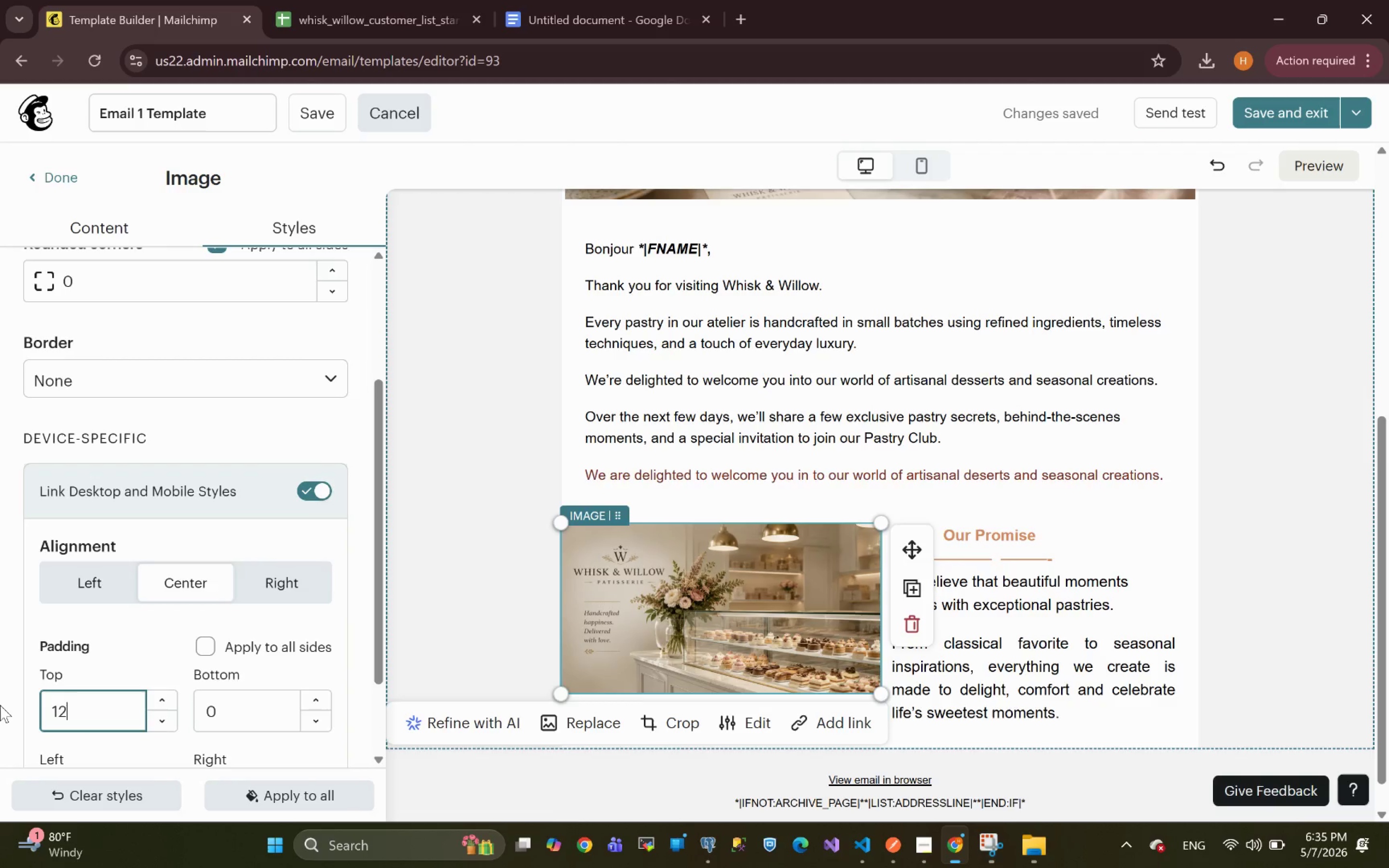 
key(Enter)
 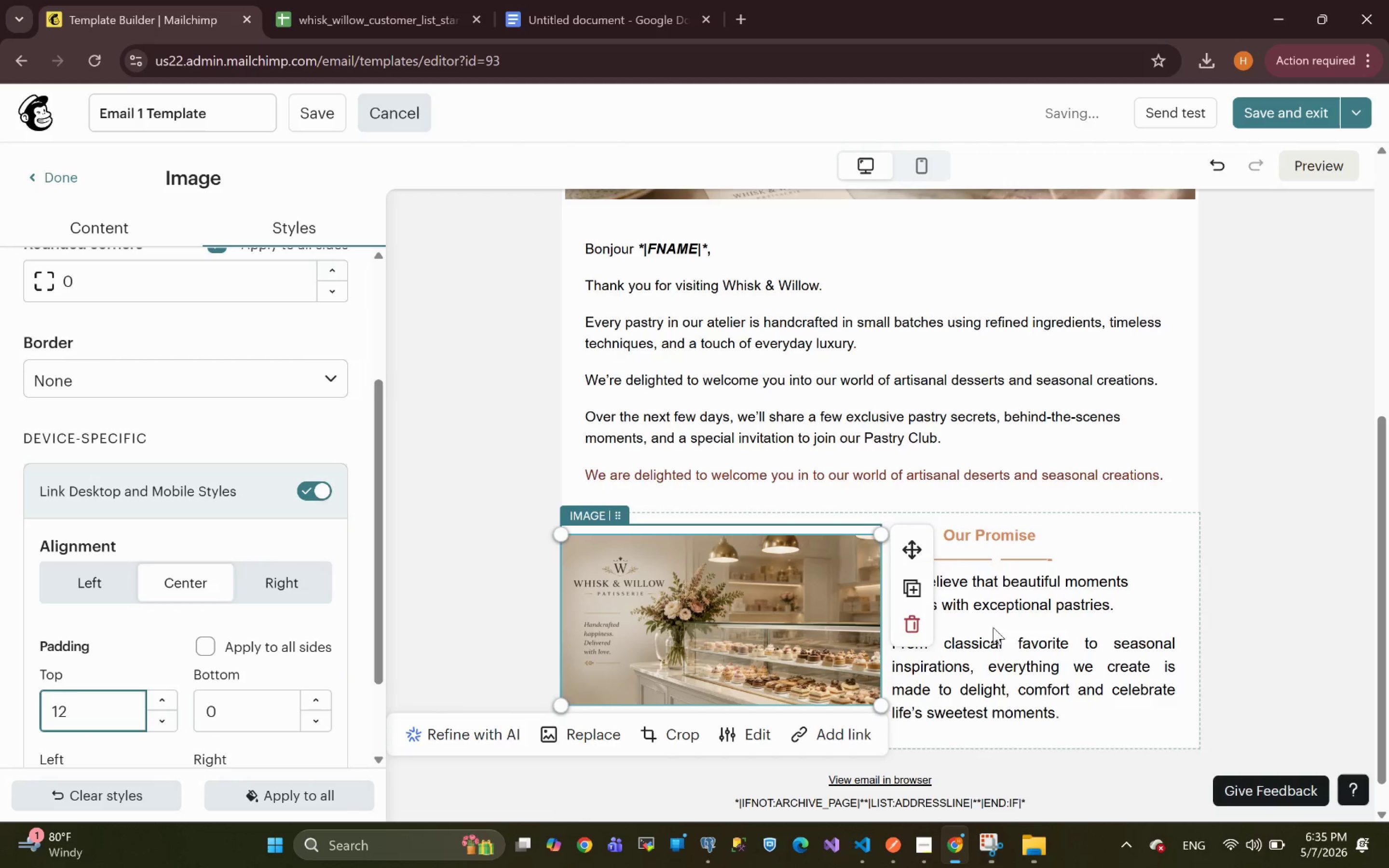 
left_click([1284, 595])
 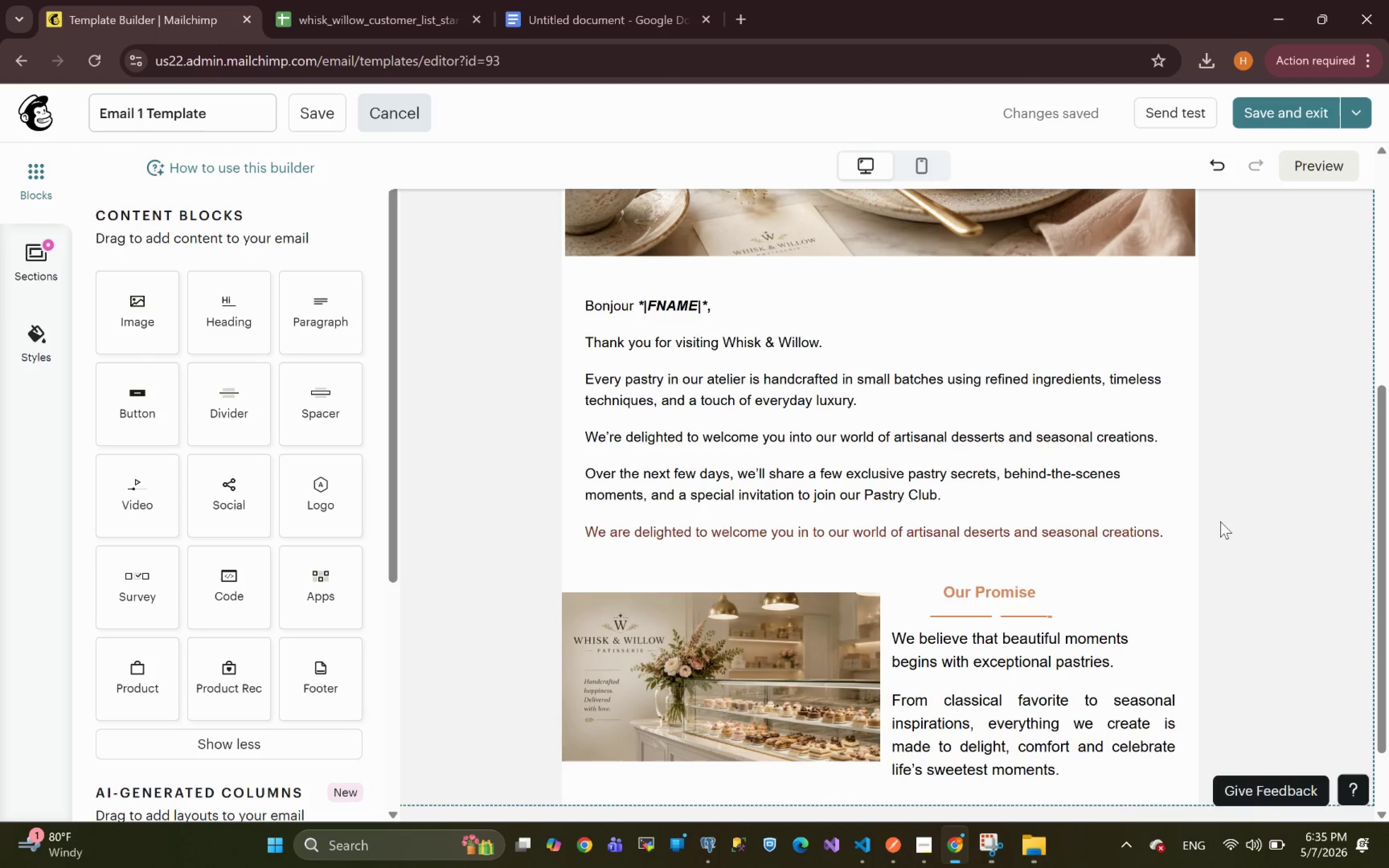 
wait(31.96)
 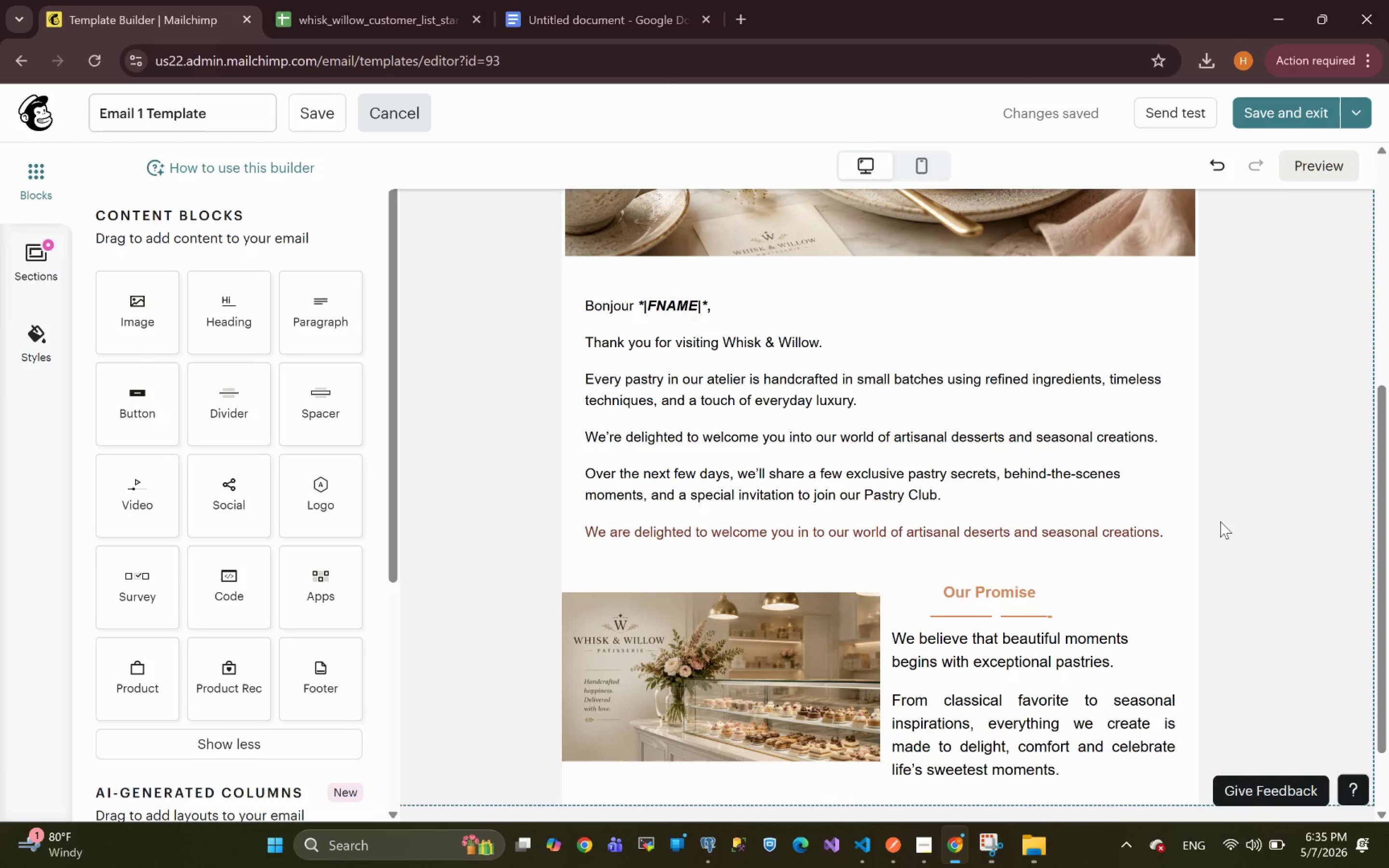 
left_click([744, 17])
 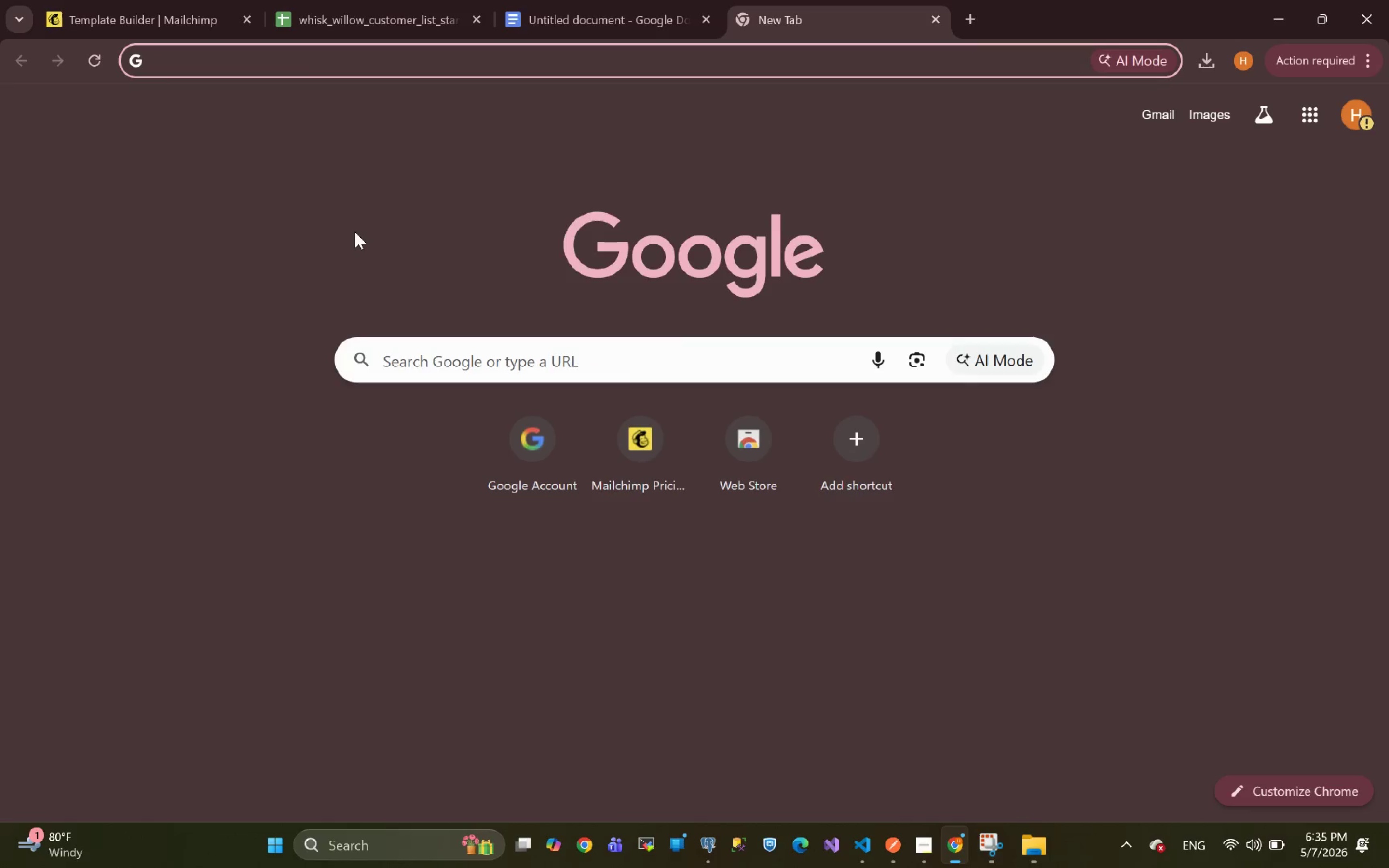 
wait(5.68)
 